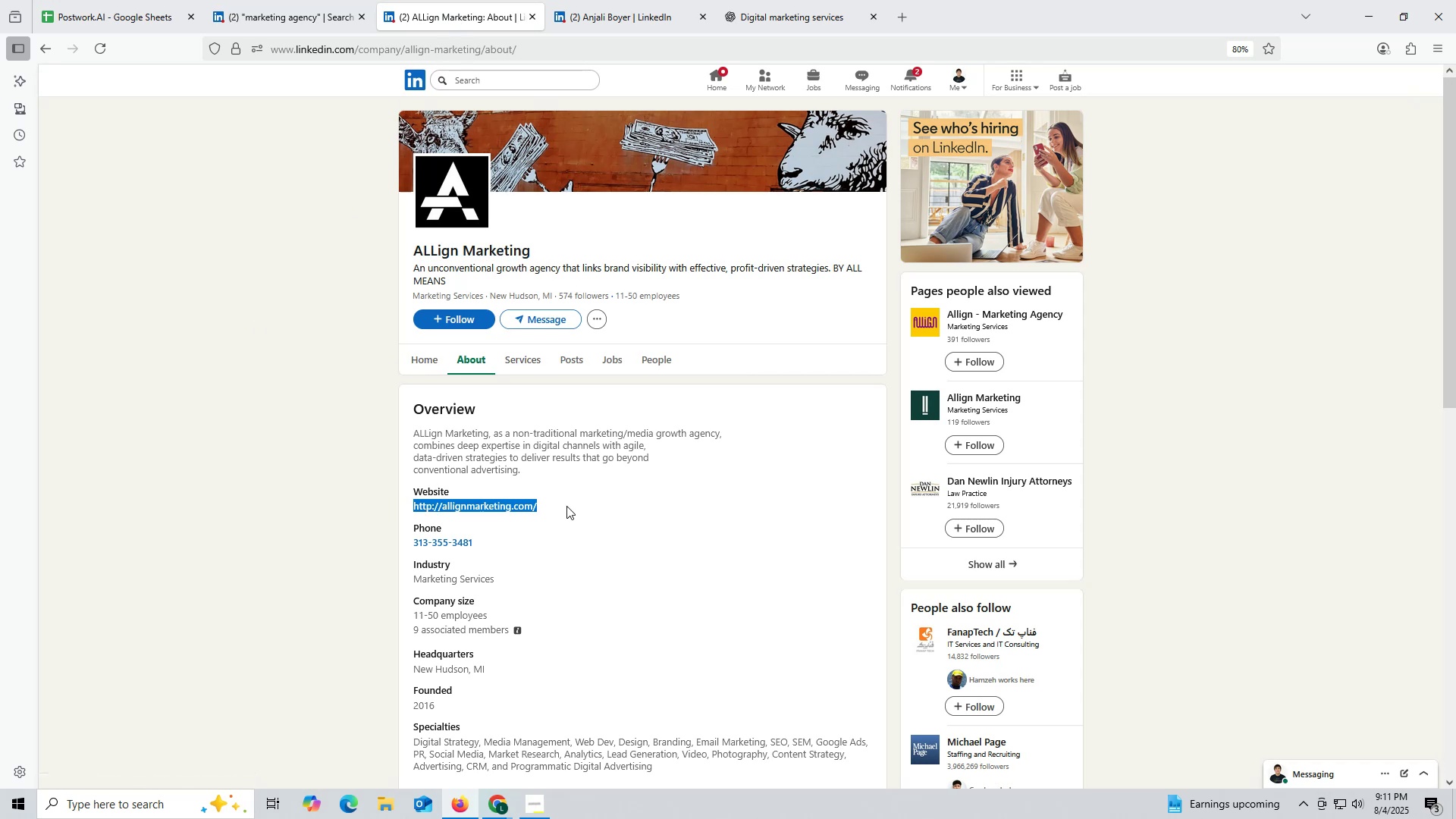 
key(Control+C)
 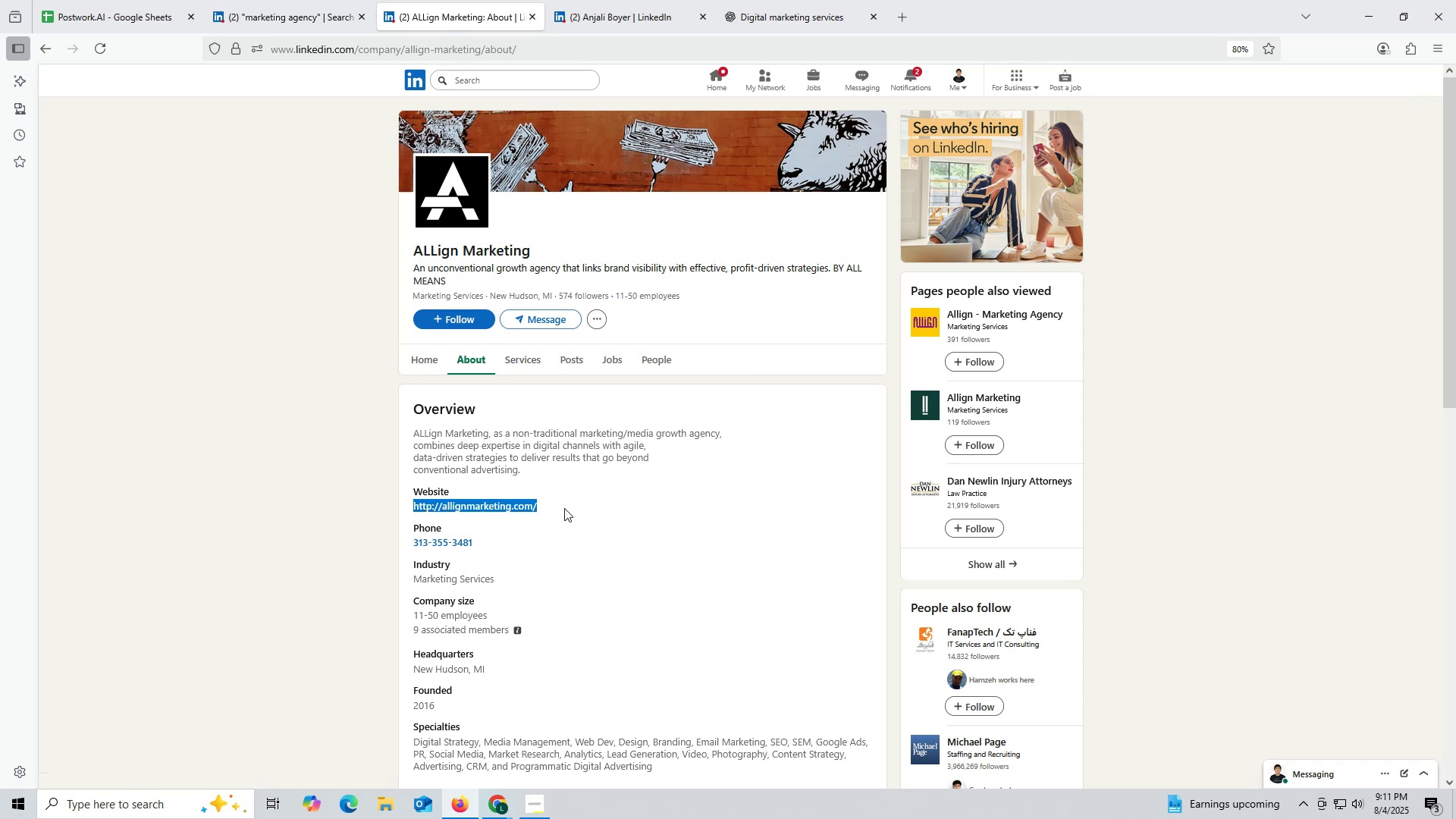 
key(Control+ControlLeft)
 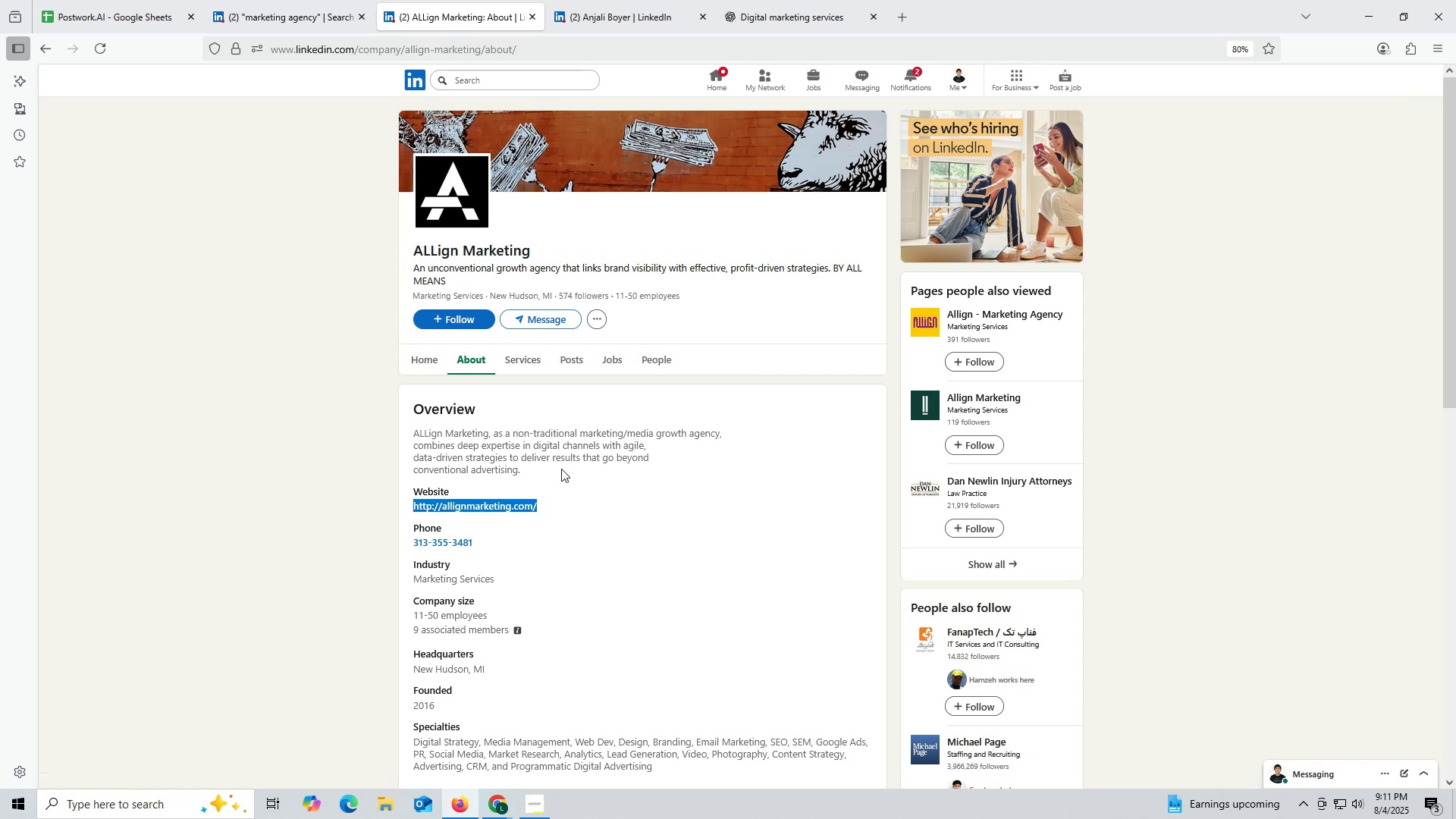 
key(Control+C)
 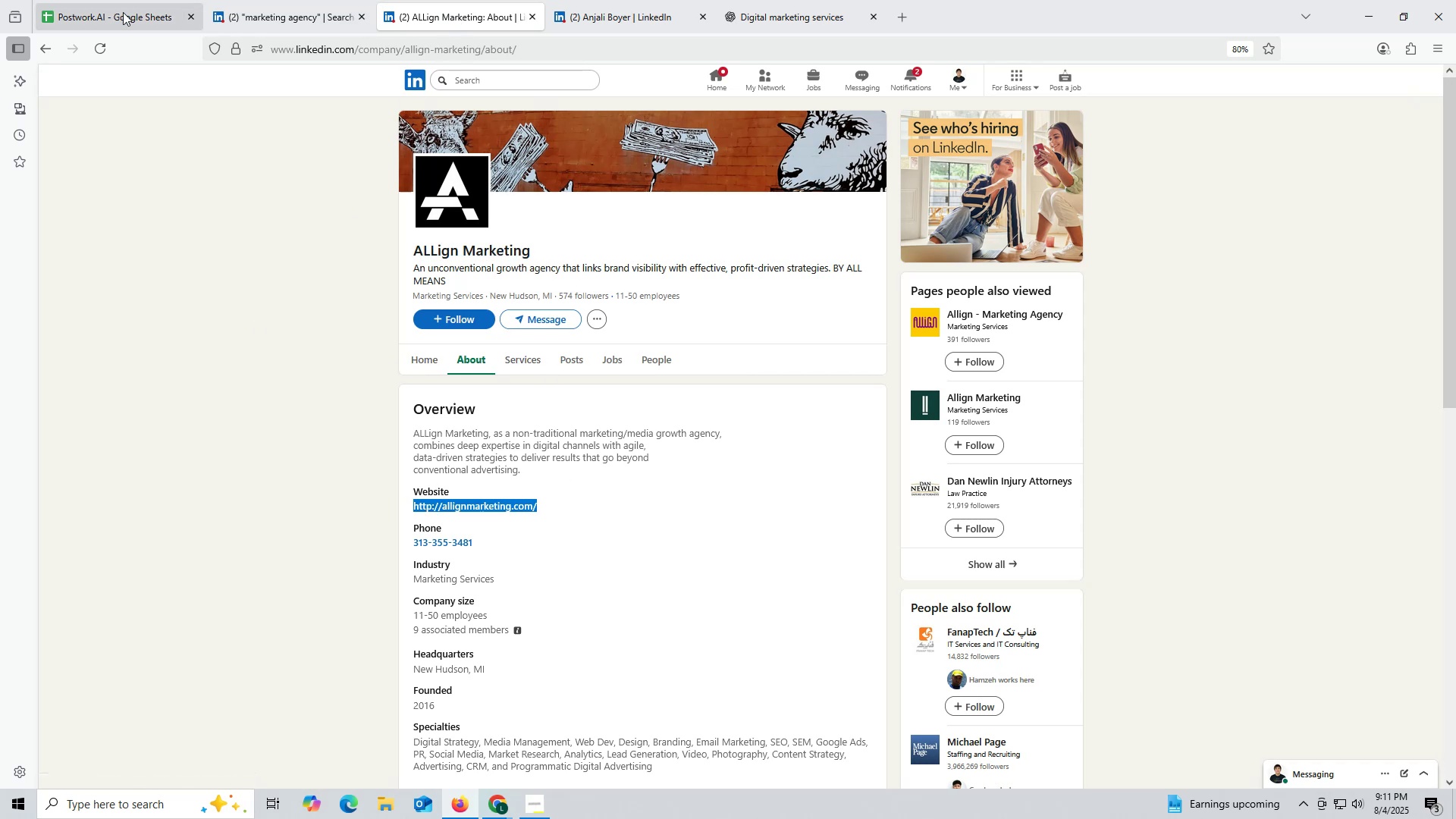 
left_click([108, 10])
 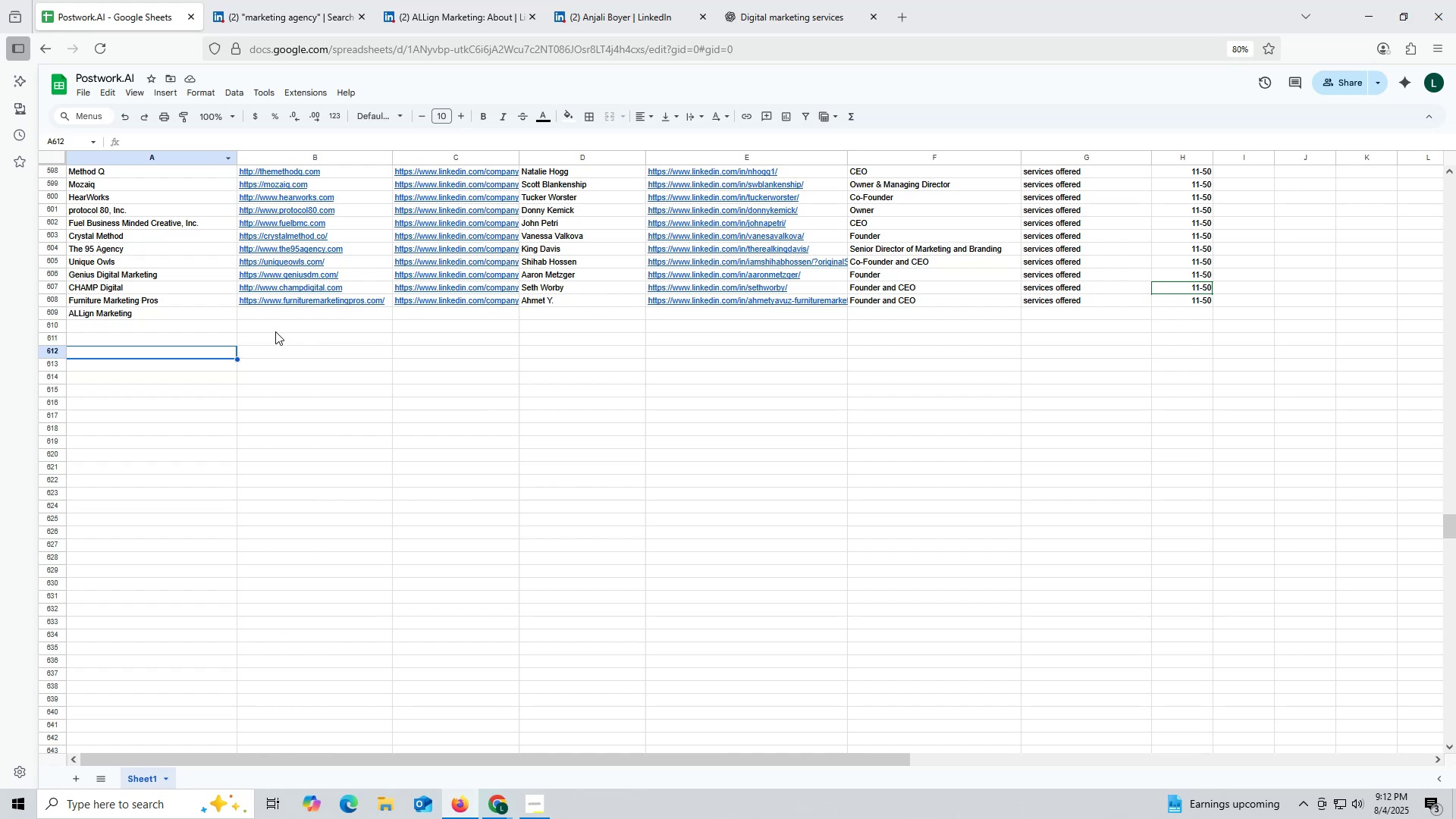 
double_click([275, 315])
 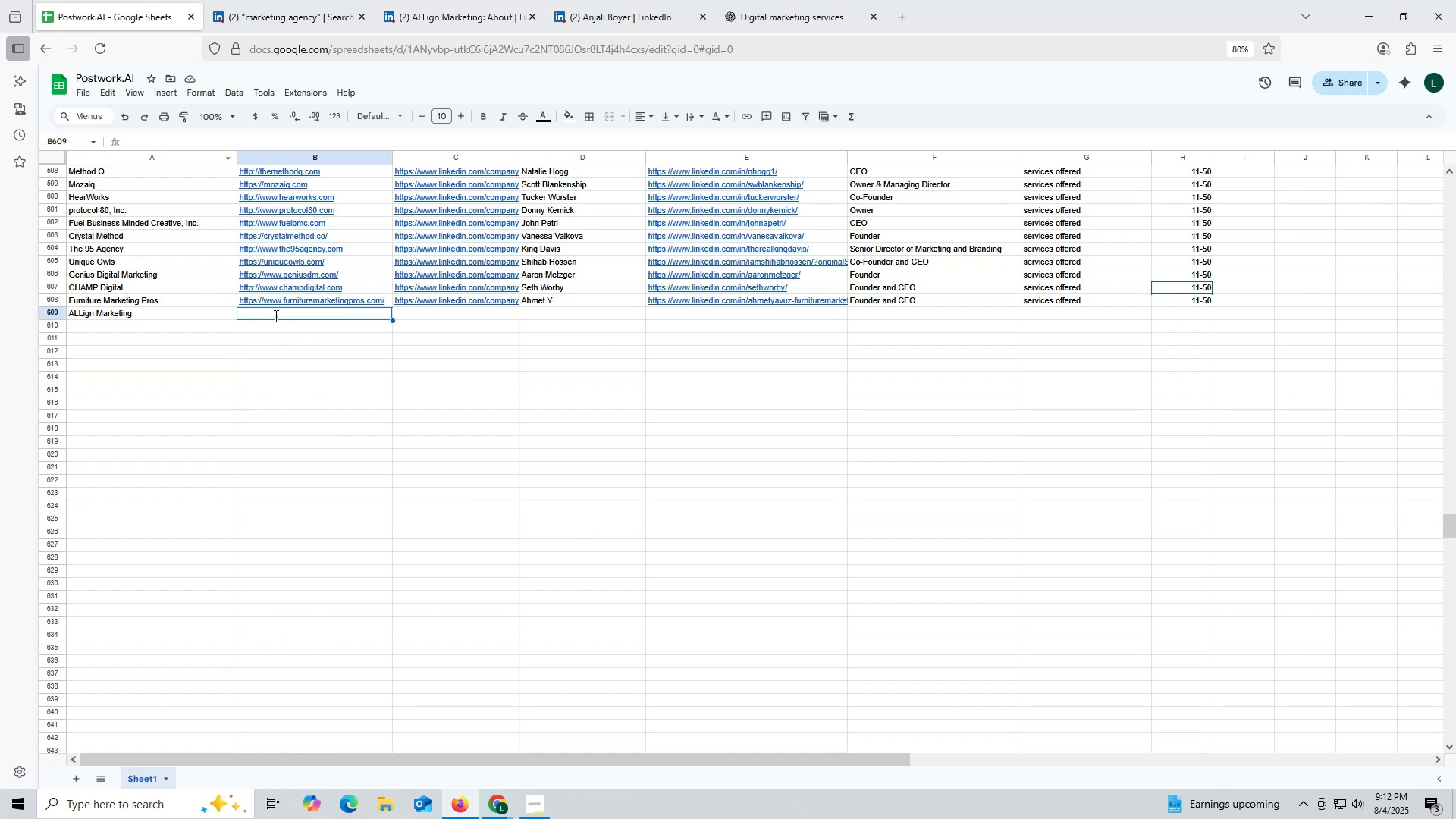 
key(Control+ControlLeft)
 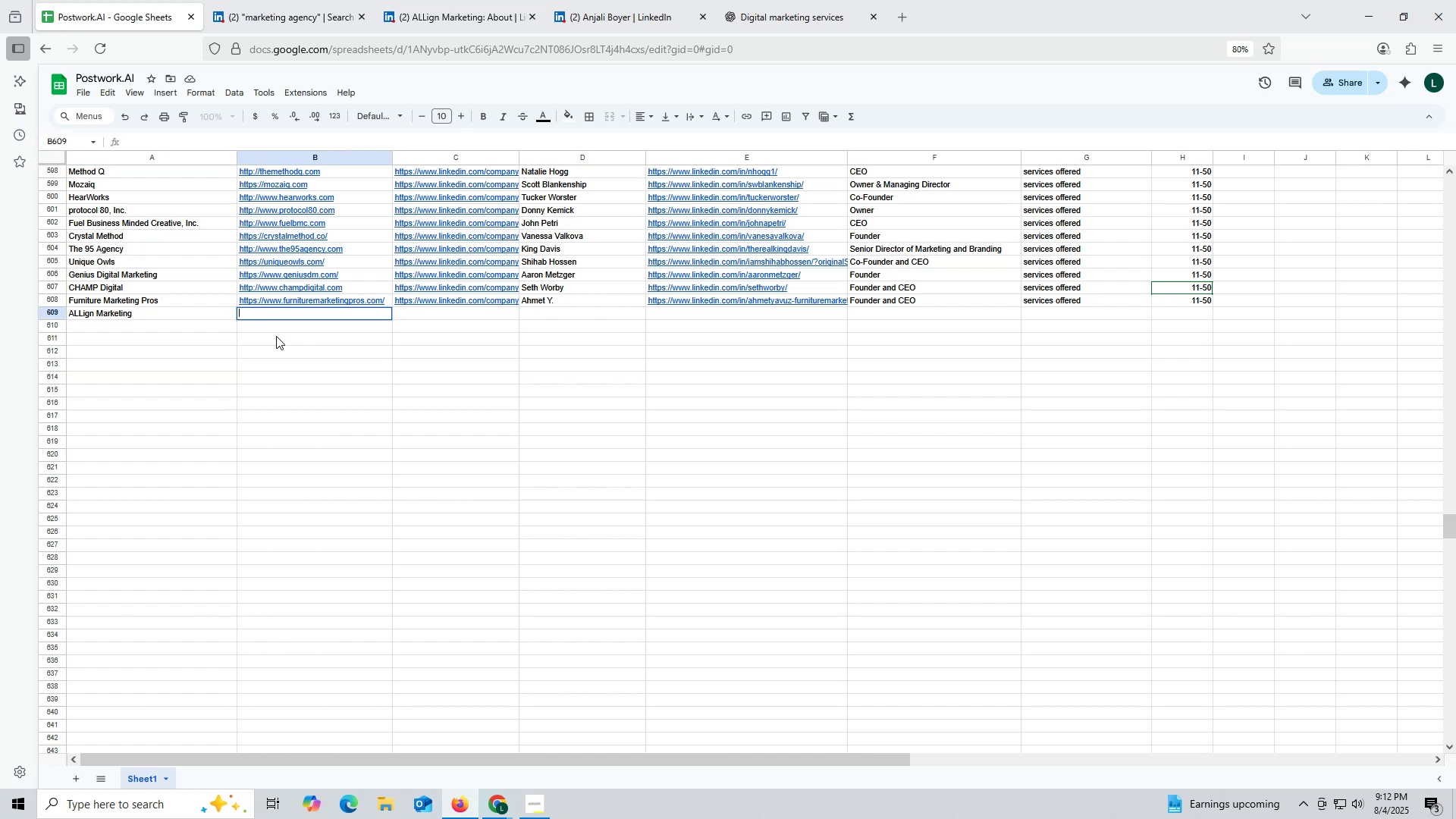 
key(Control+V)
 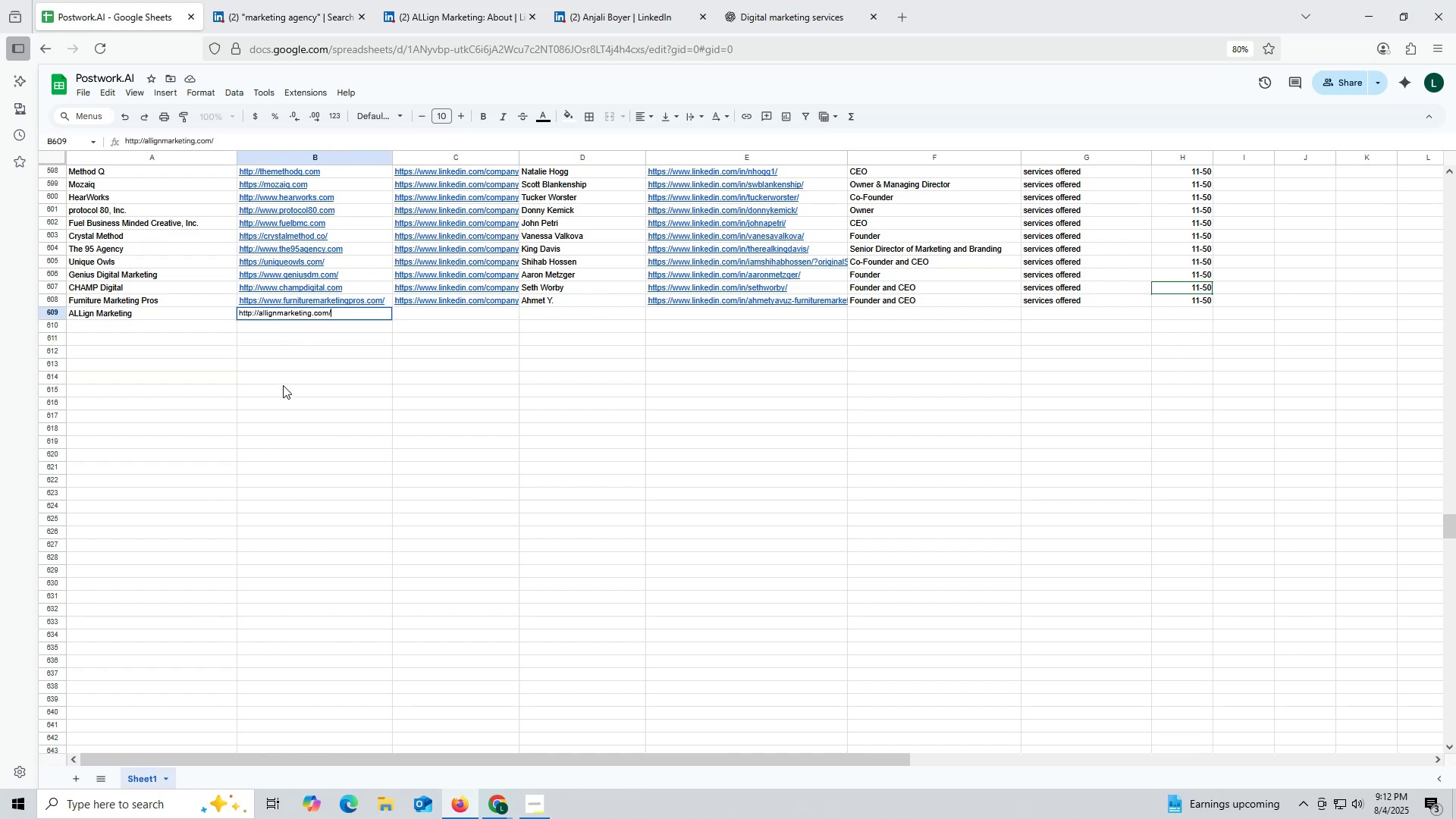 
triple_click([283, 385])
 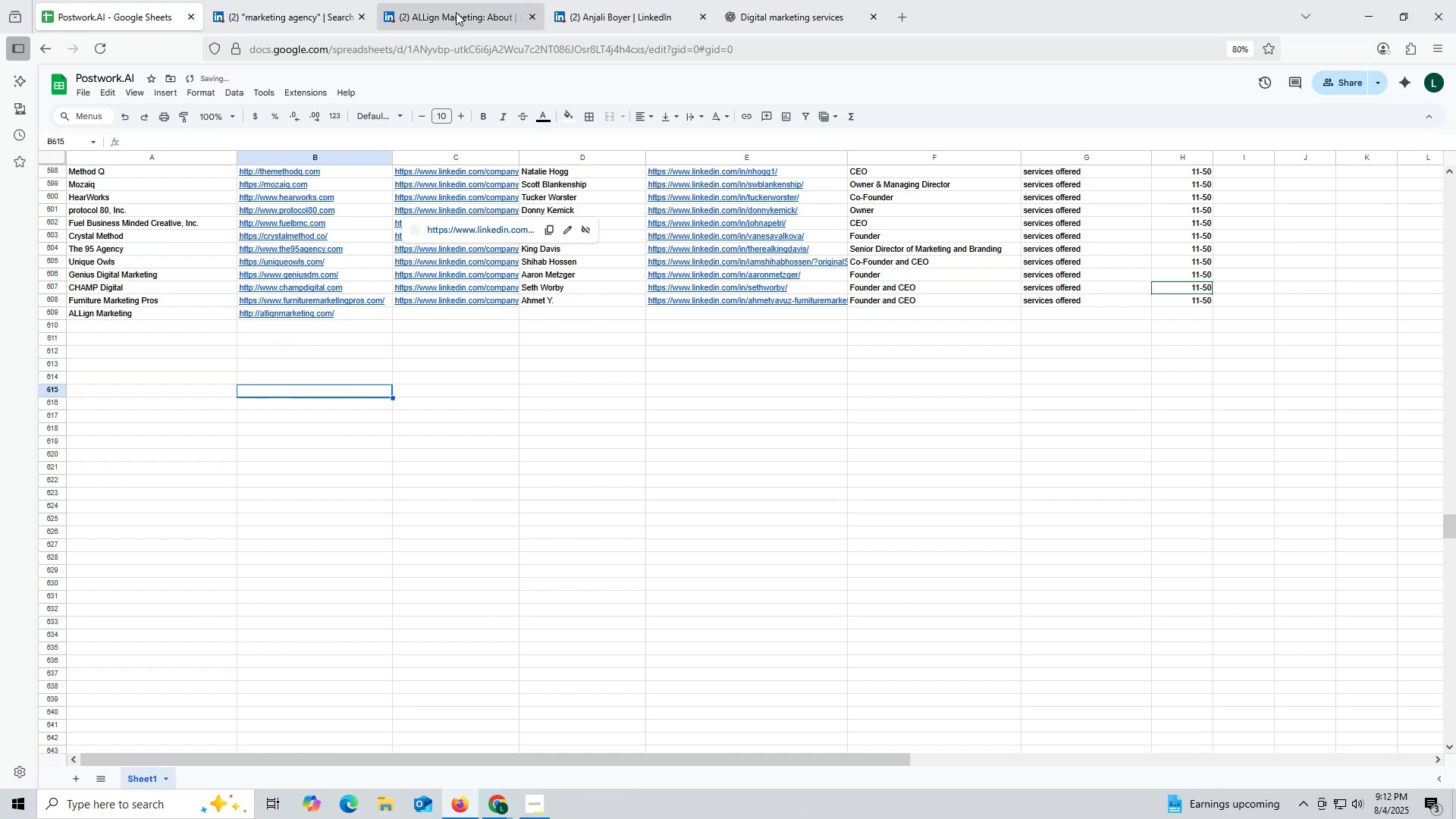 
left_click([455, 12])
 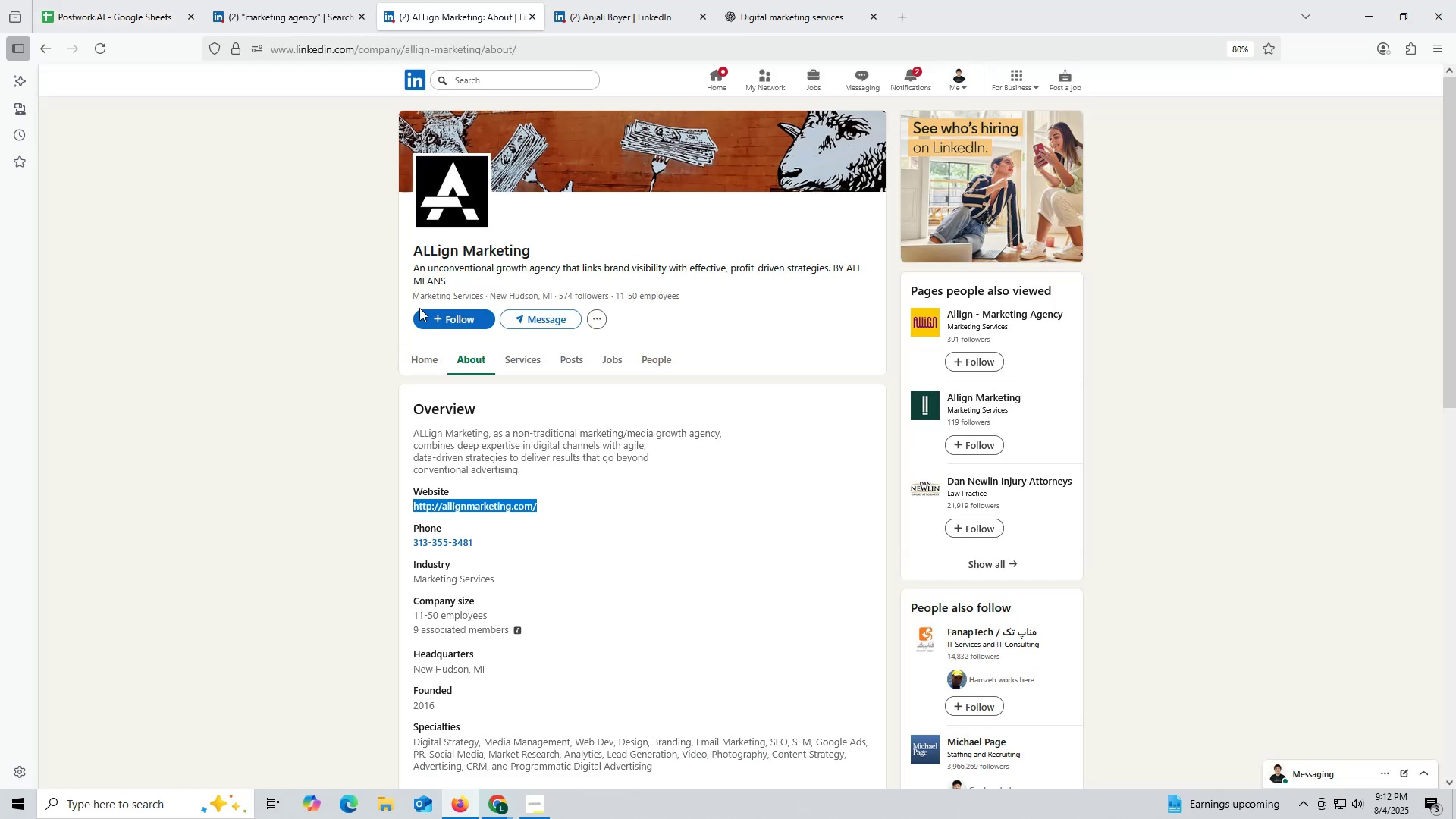 
left_click([420, 361])
 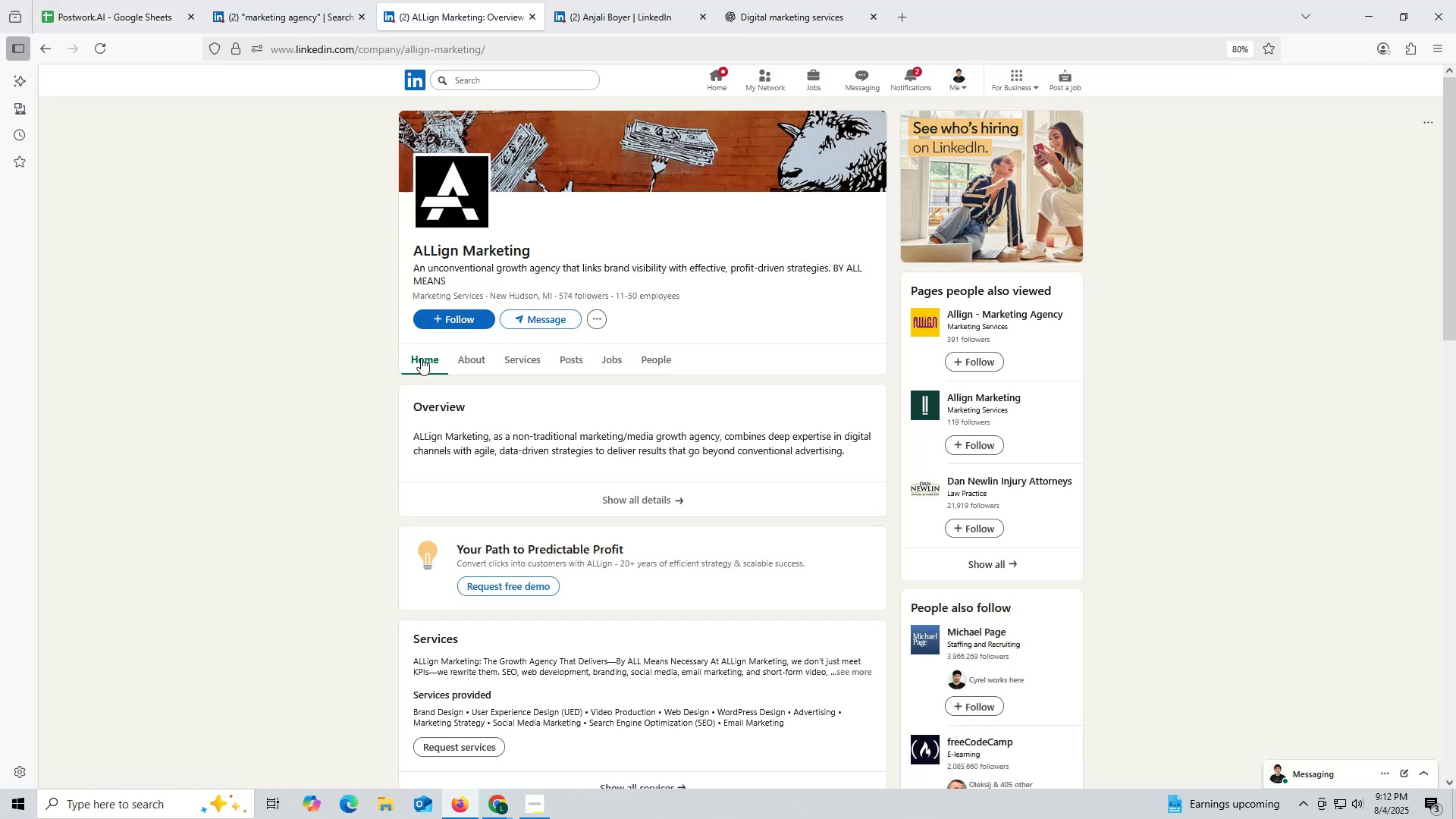 
wait(9.55)
 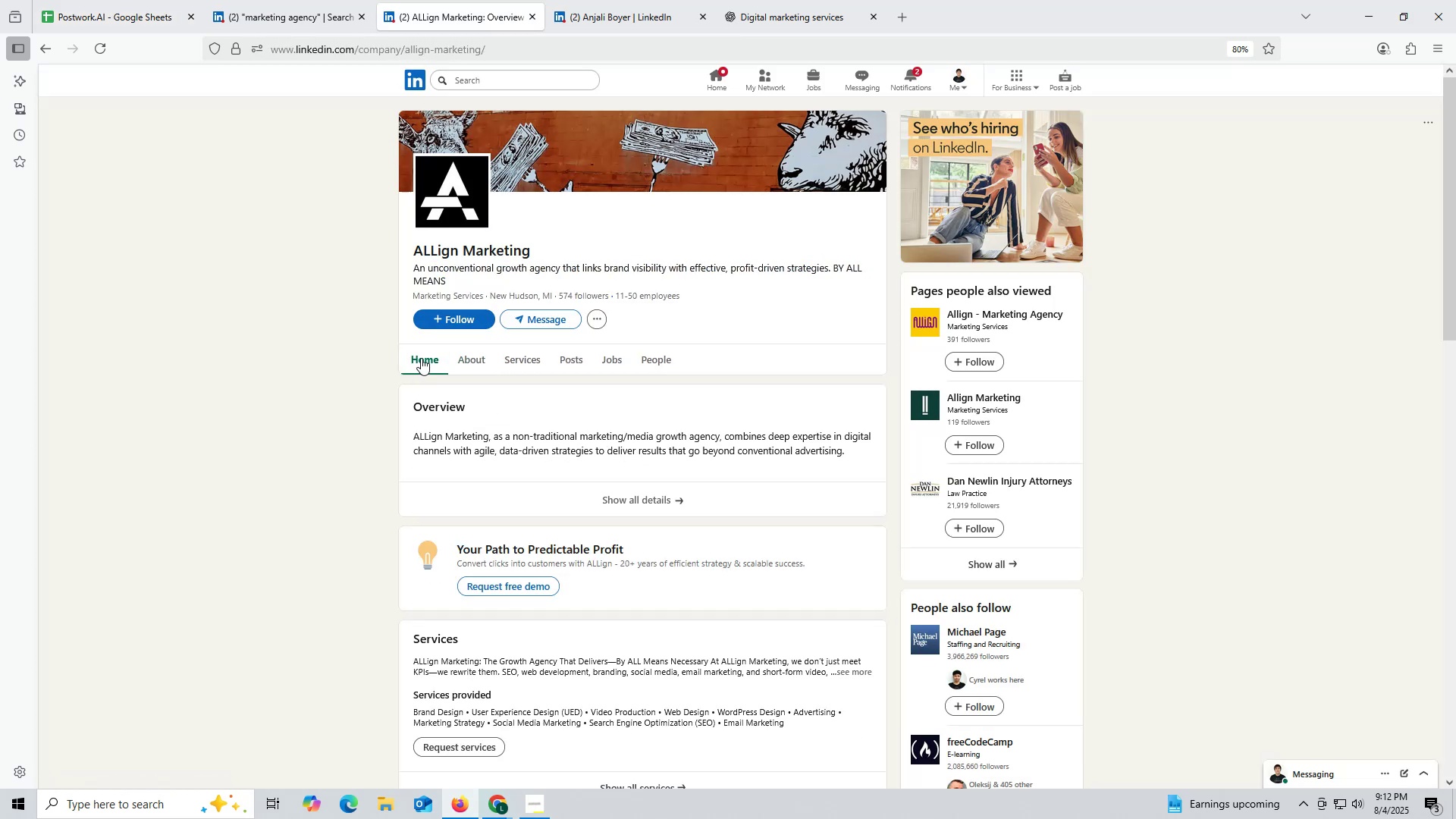 
double_click([320, 49])
 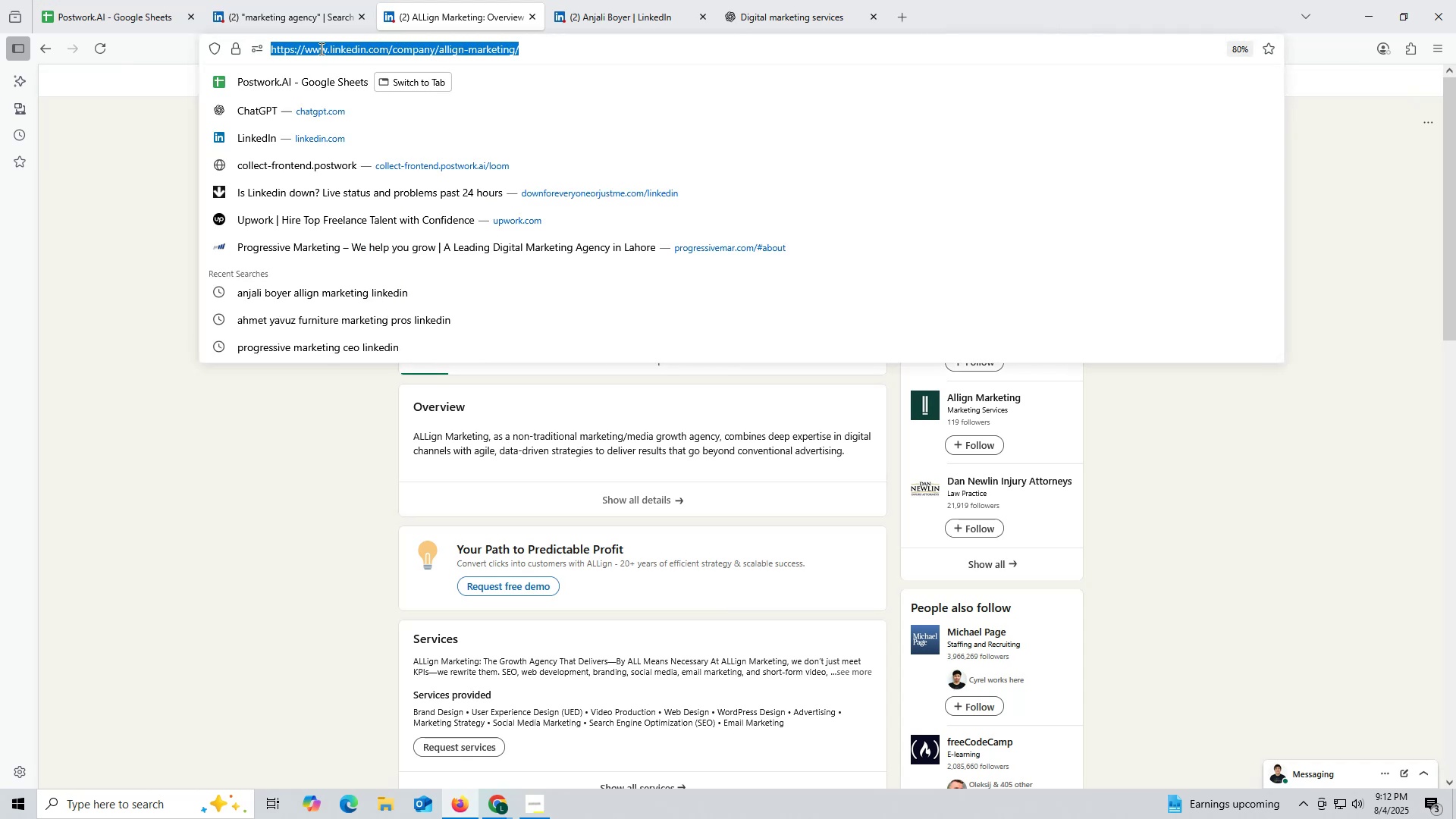 
triple_click([320, 49])
 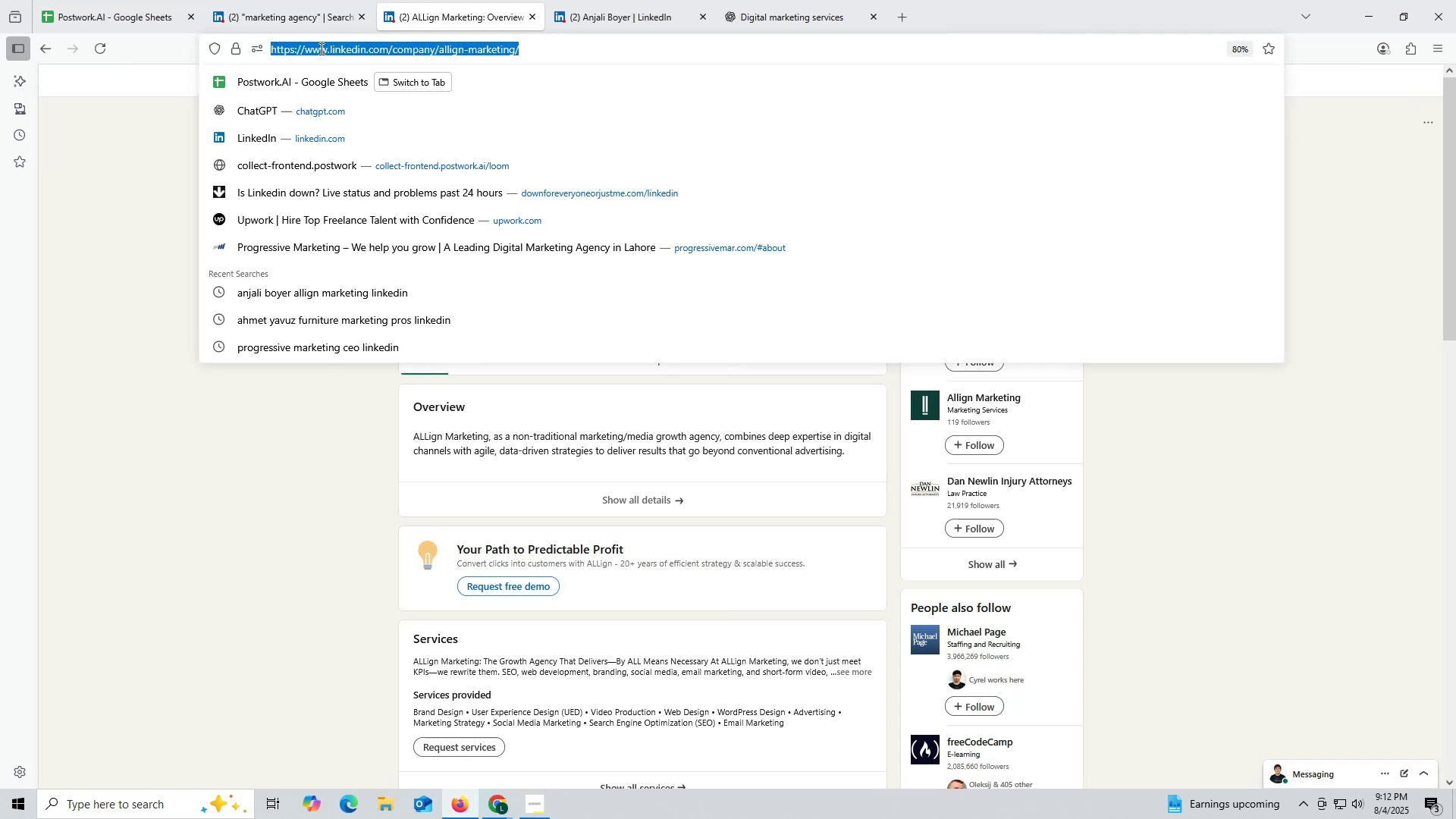 
key(Control+ControlLeft)
 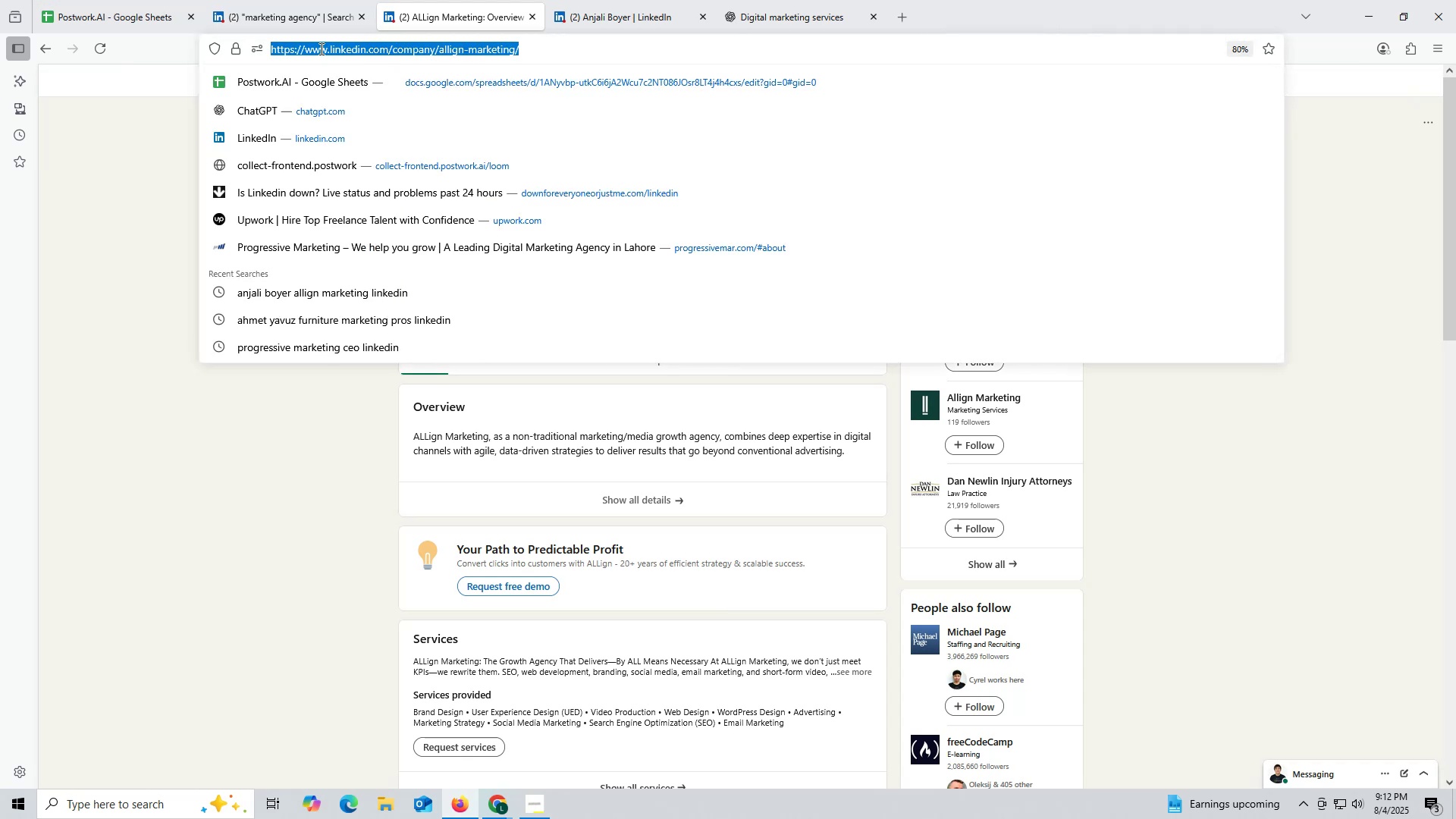 
key(Control+C)
 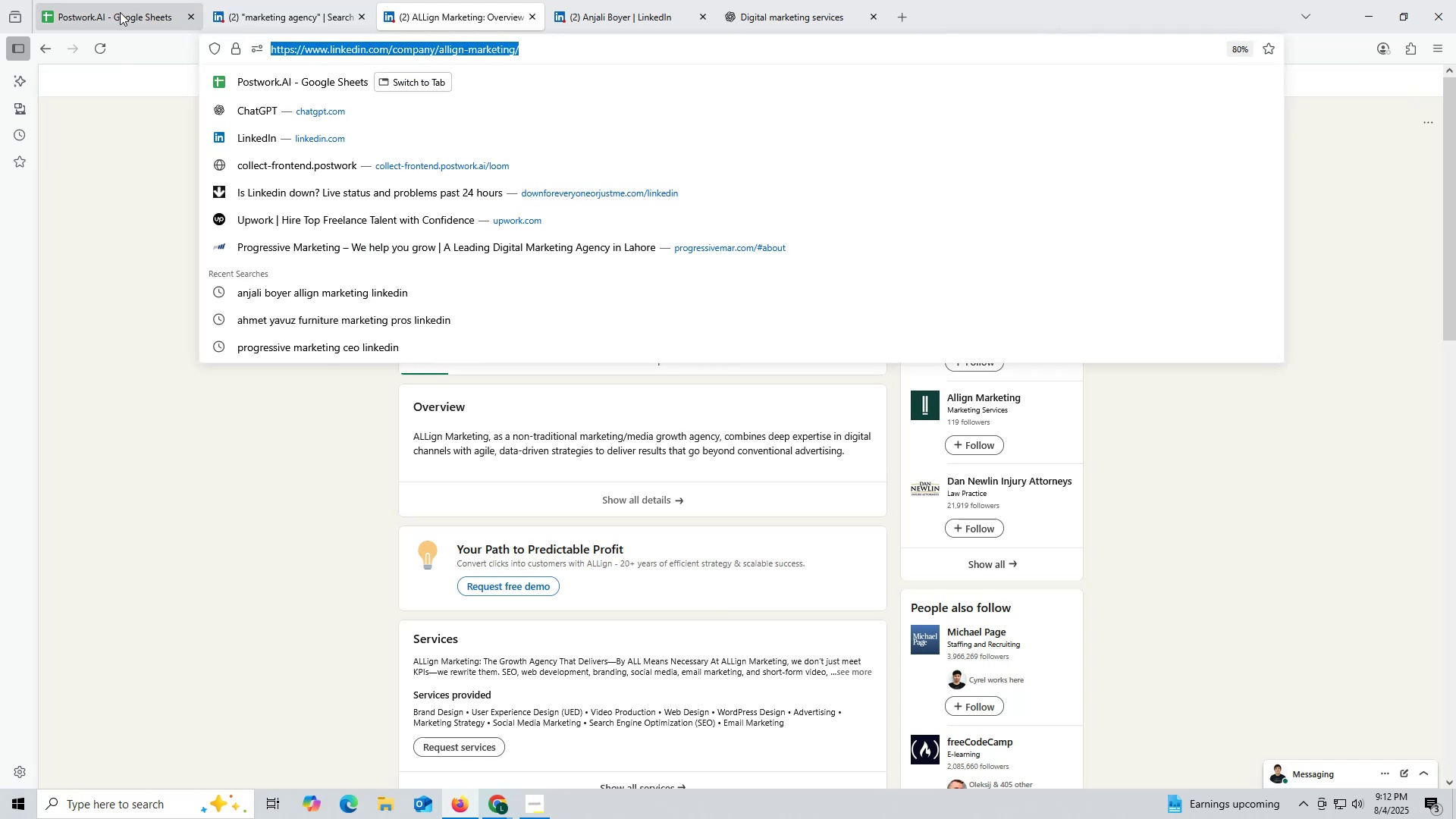 
left_click([120, 12])
 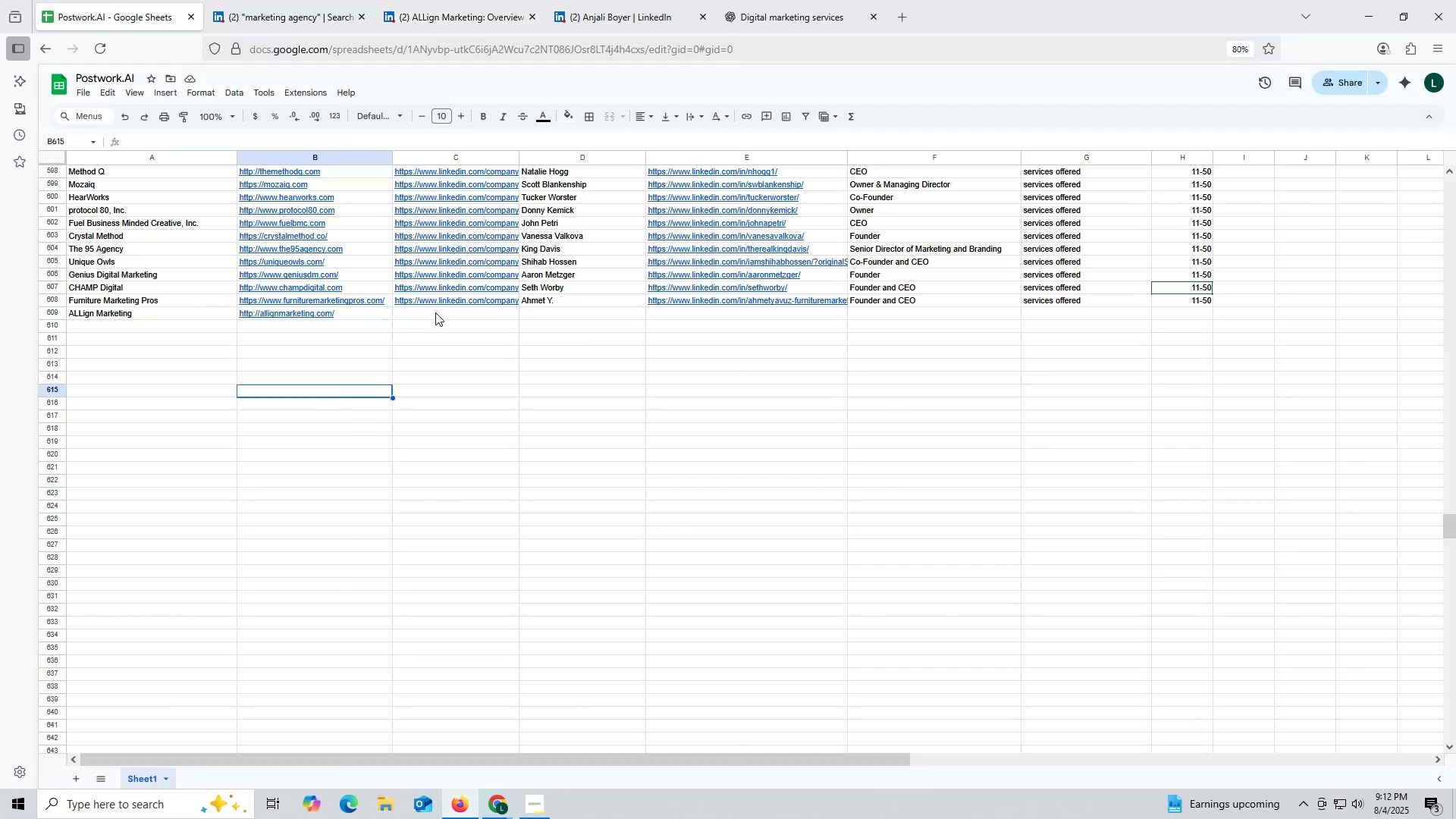 
double_click([435, 312])
 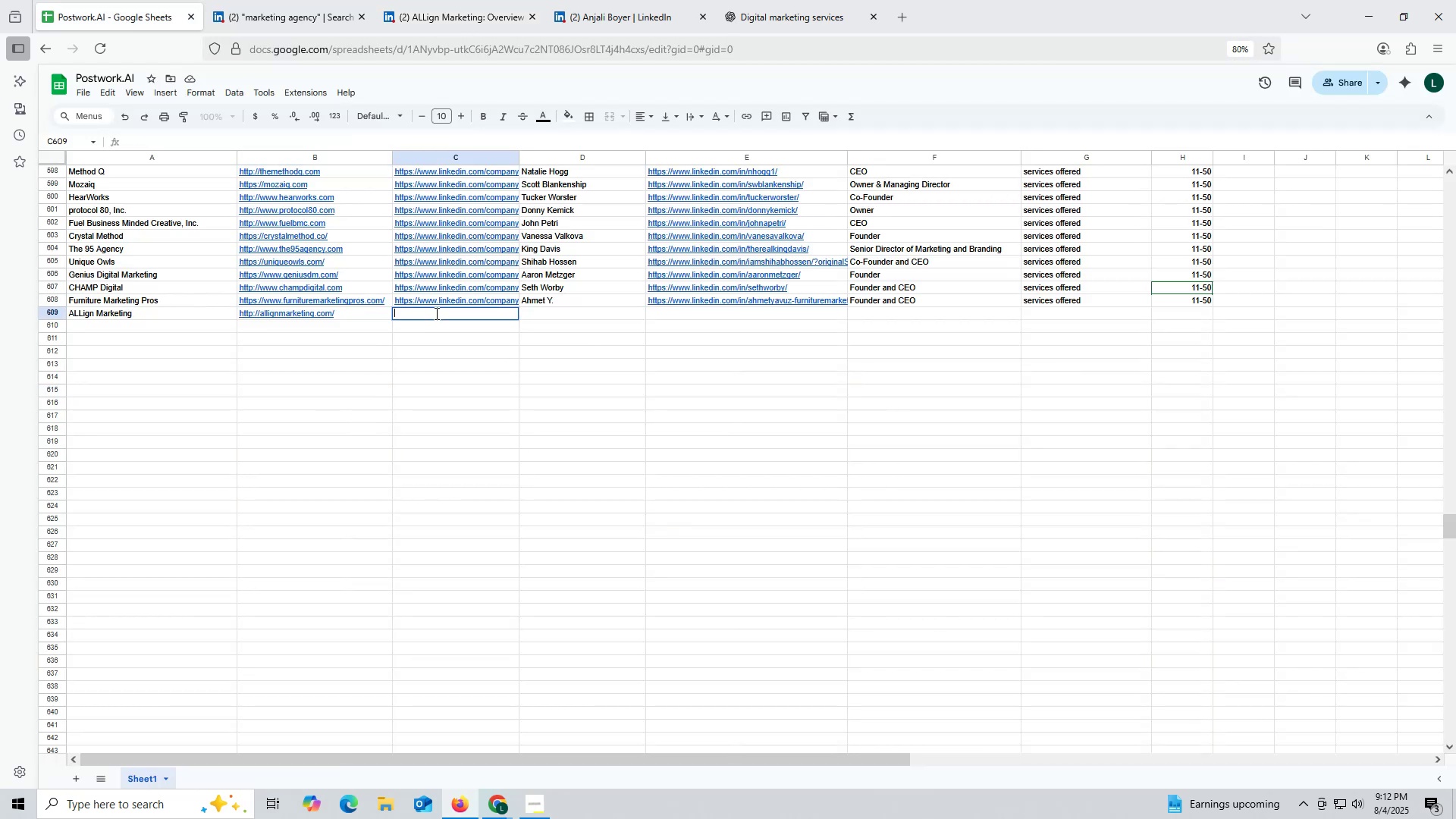 
key(Control+ControlLeft)
 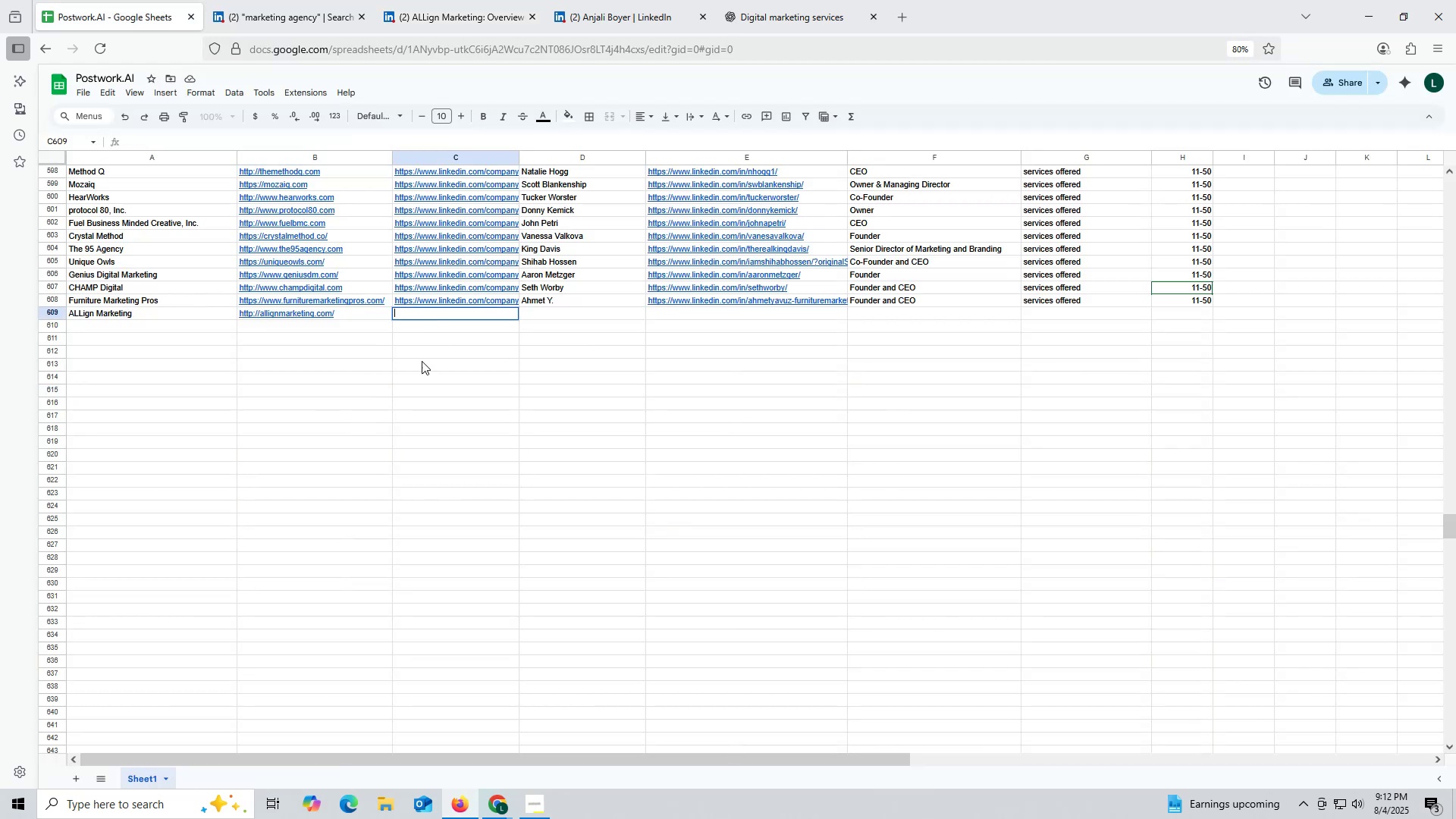 
key(Control+V)
 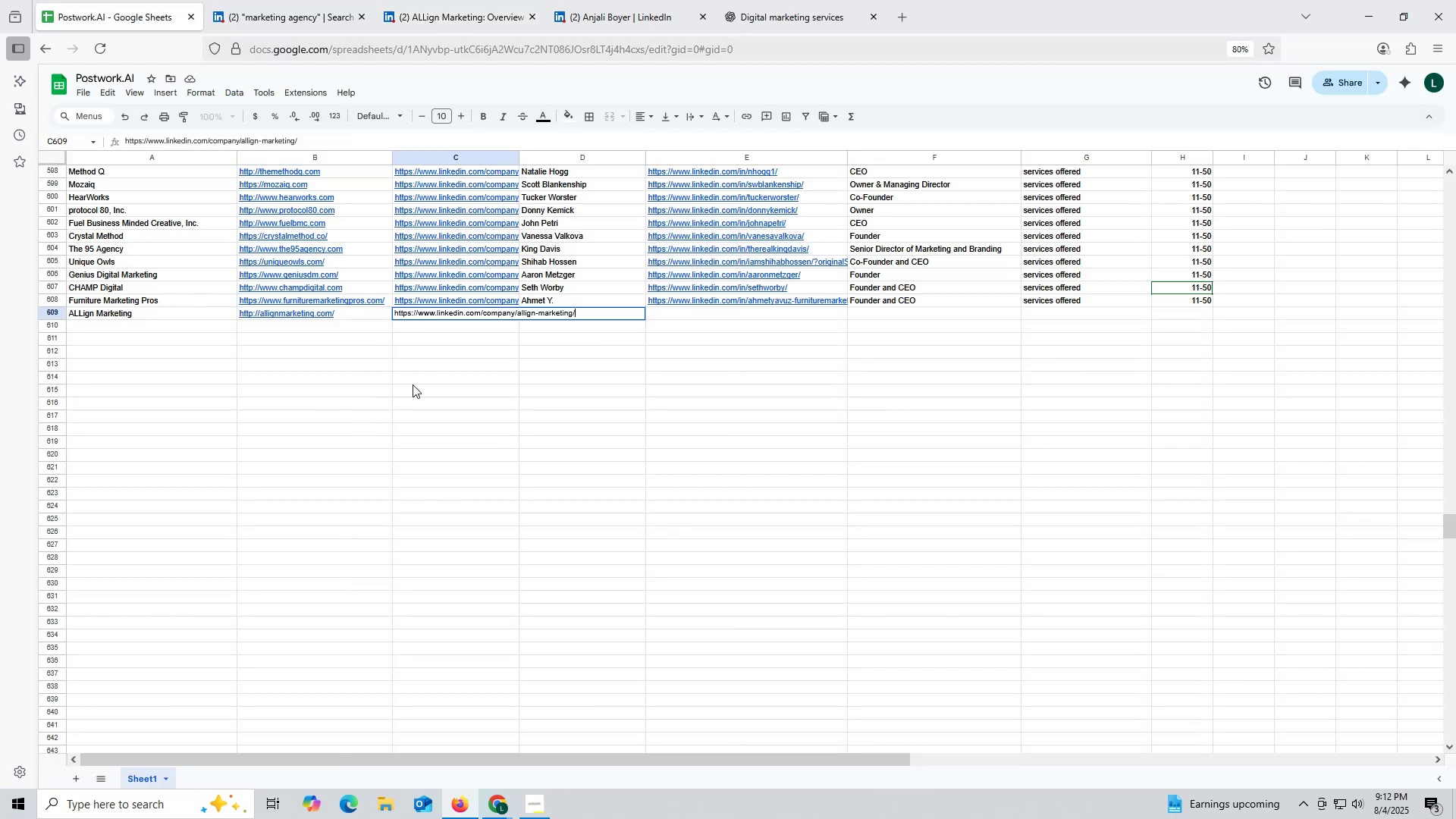 
triple_click([413, 384])
 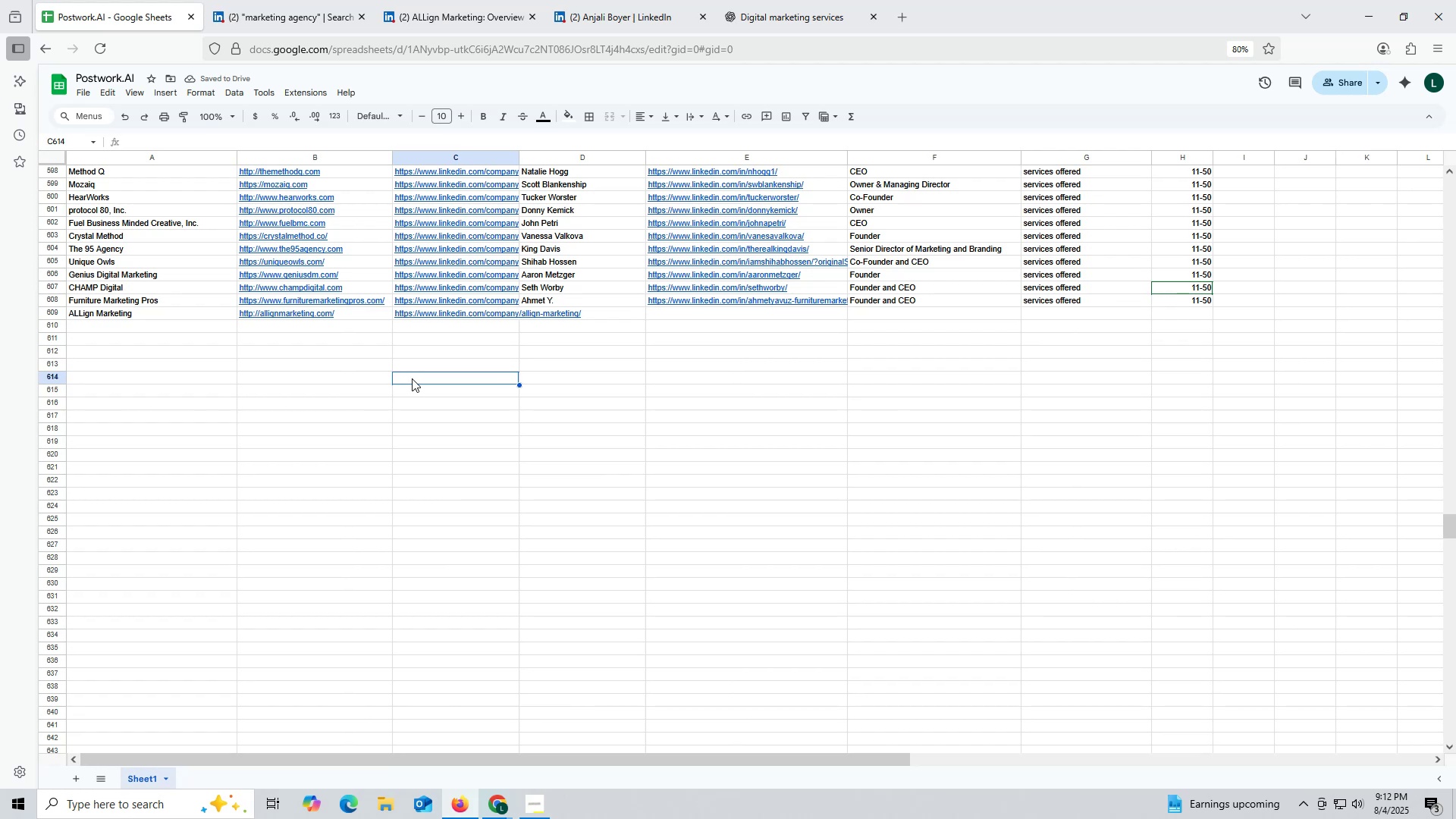 
wait(8.76)
 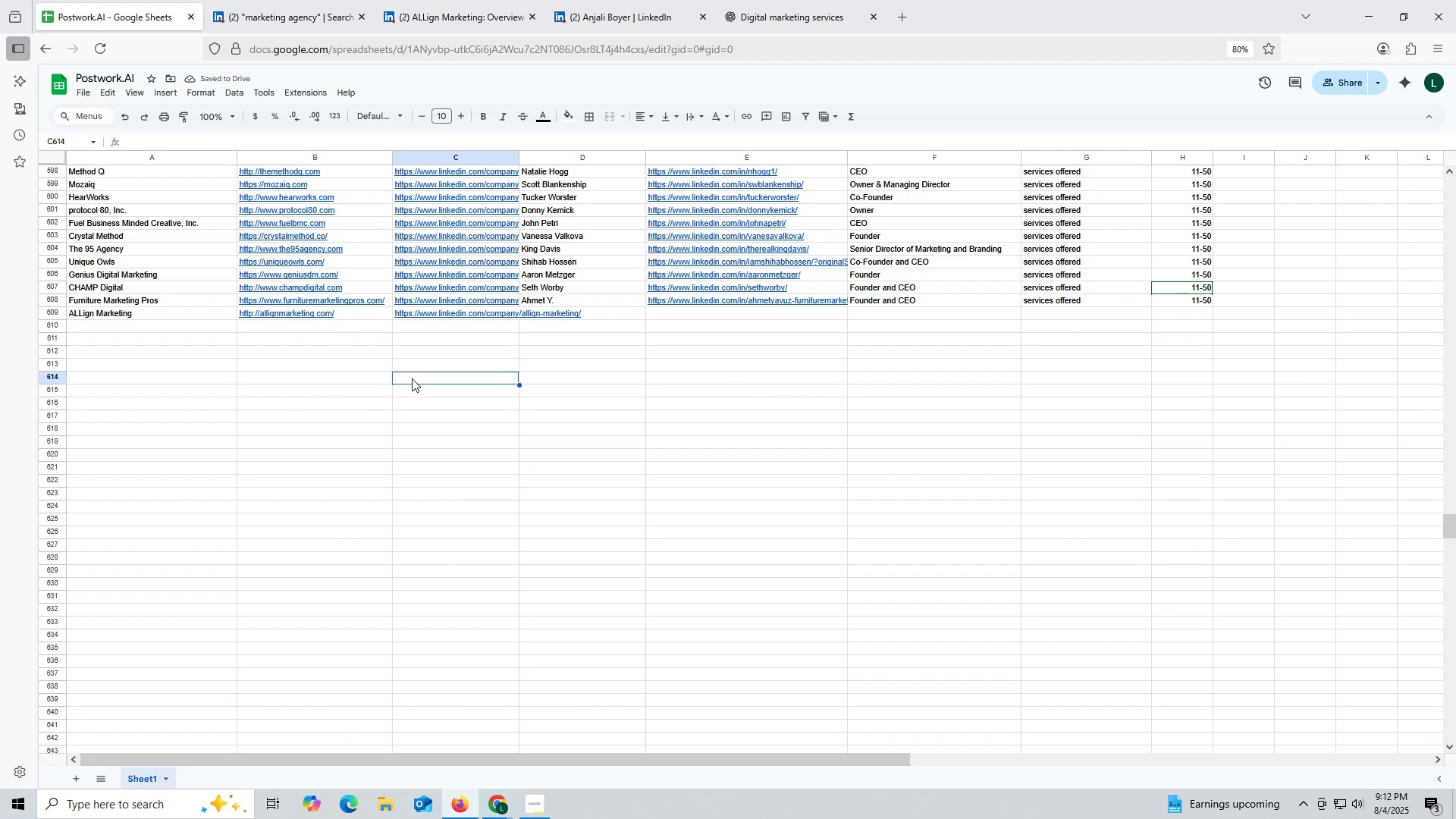 
left_click([603, 16])
 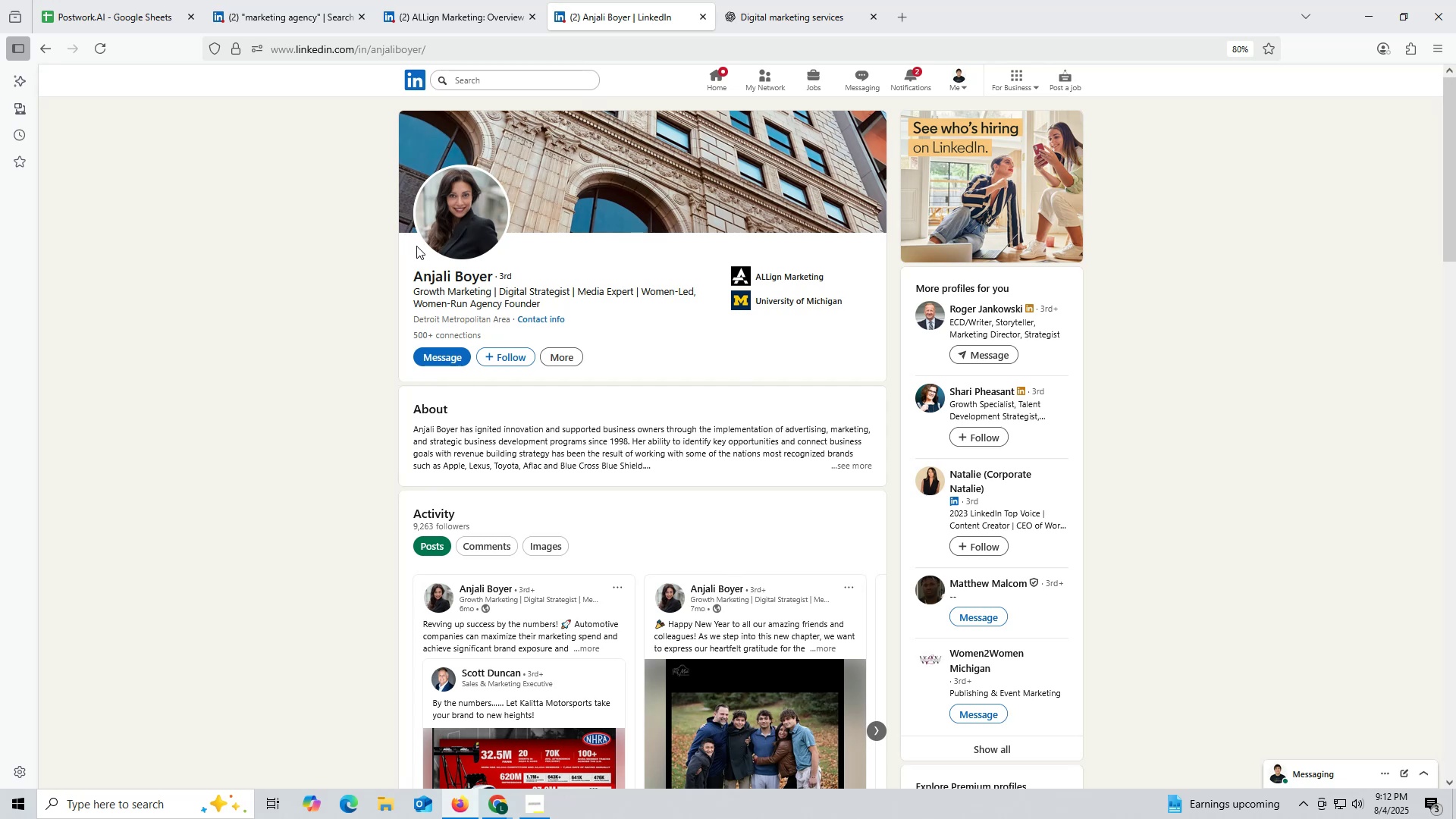 
left_click_drag(start_coordinate=[406, 276], to_coordinate=[491, 282])
 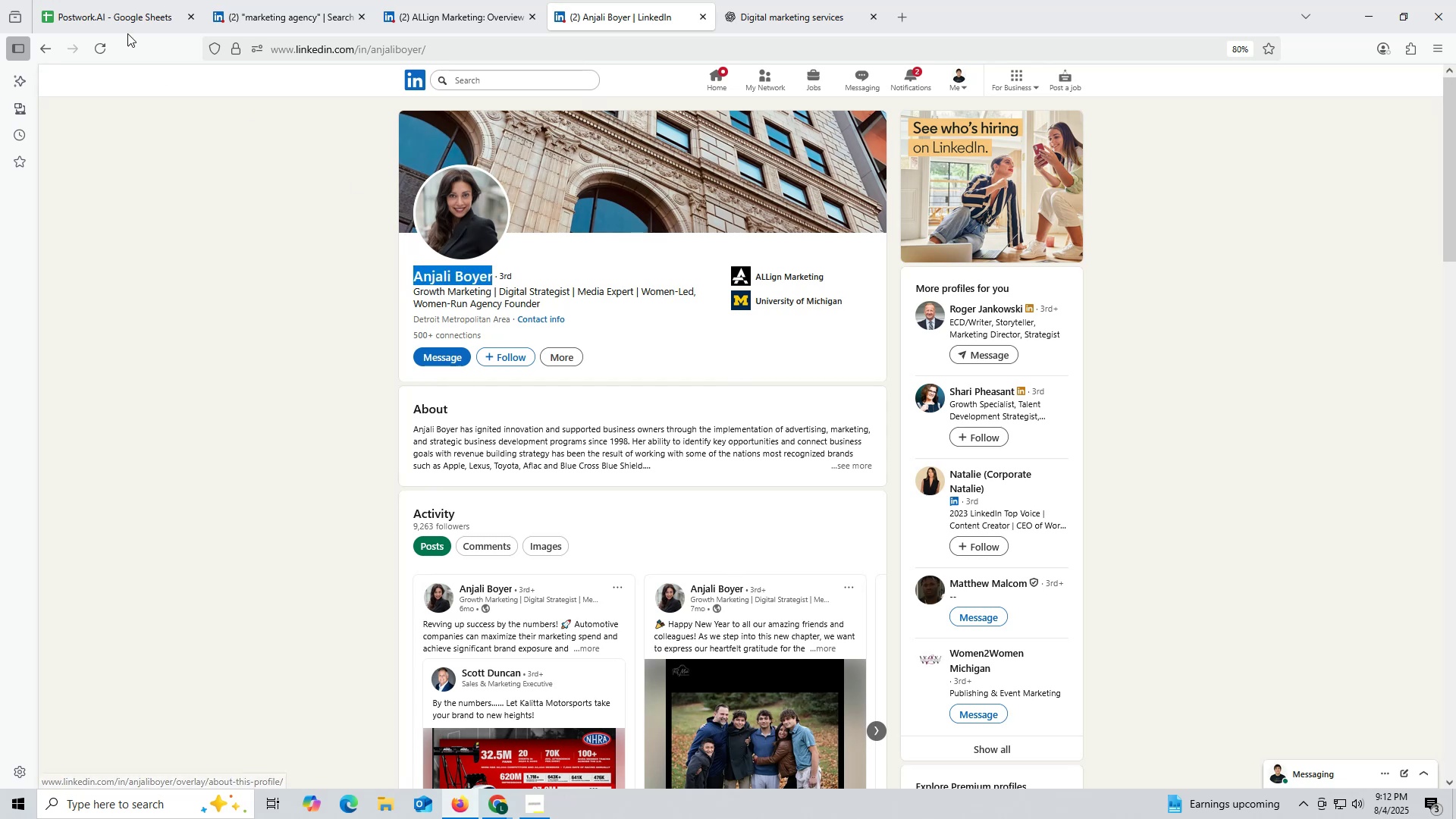 
key(Control+ControlLeft)
 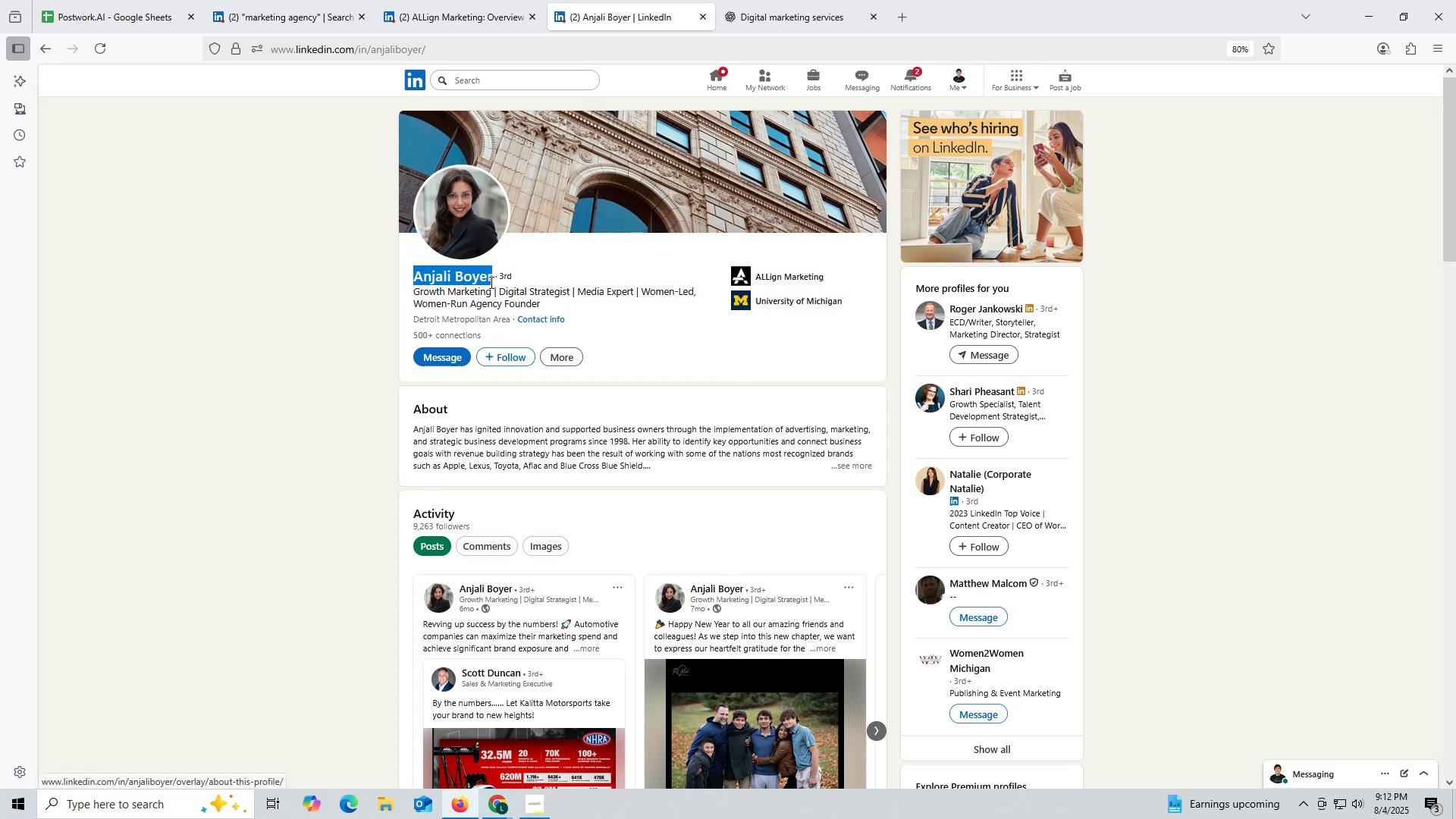 
key(Control+C)
 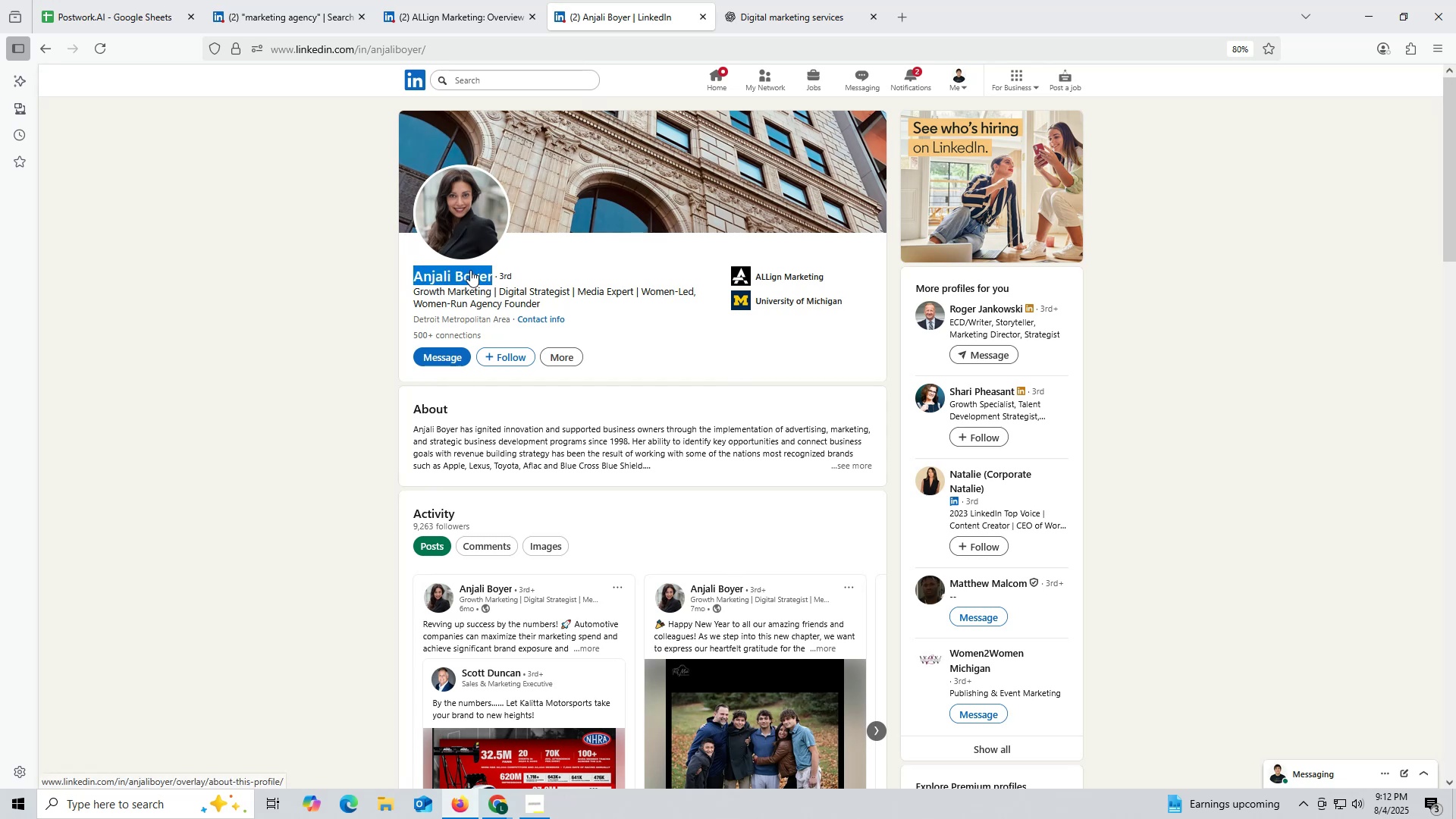 
key(Control+ControlLeft)
 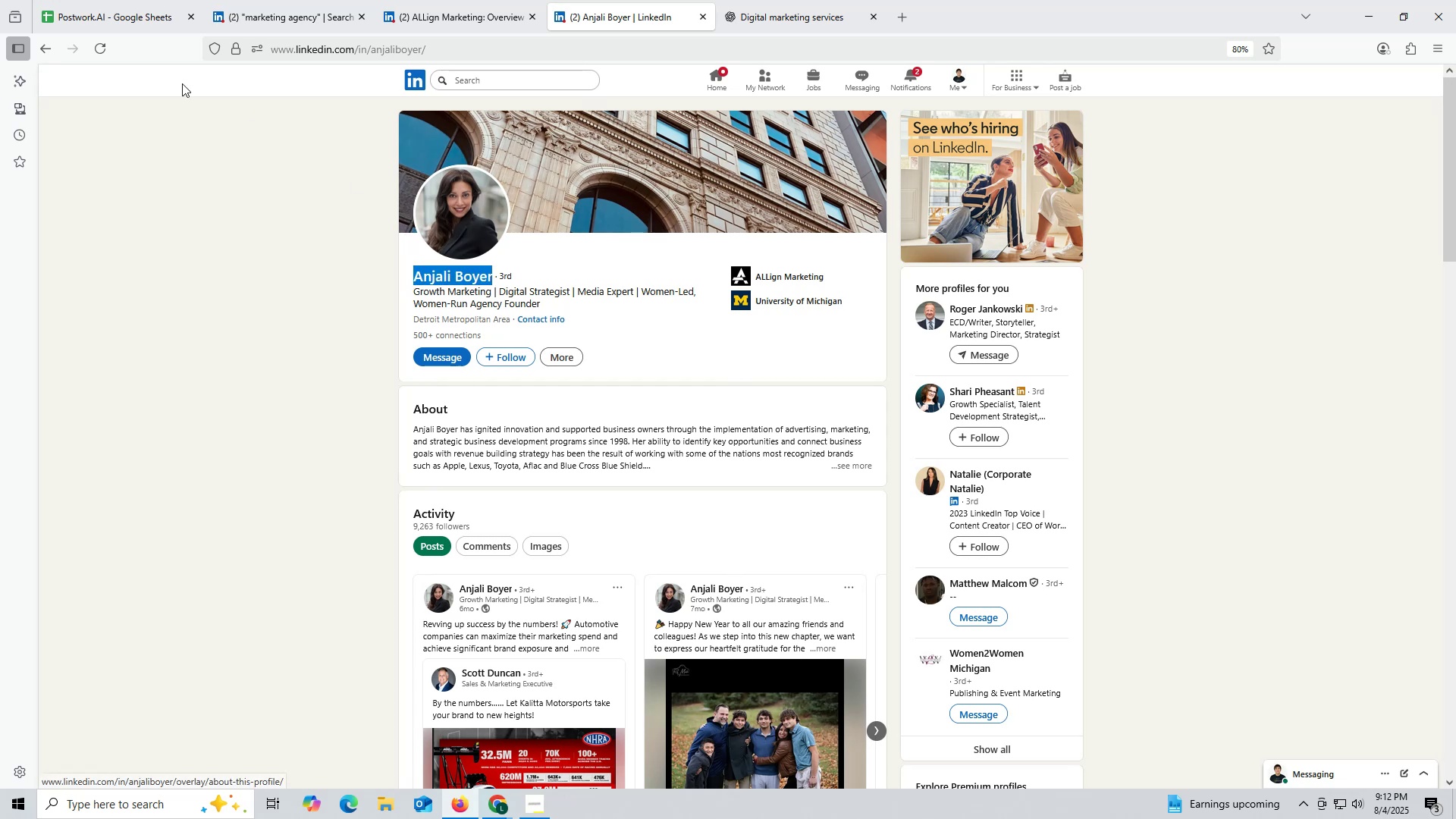 
key(Control+C)
 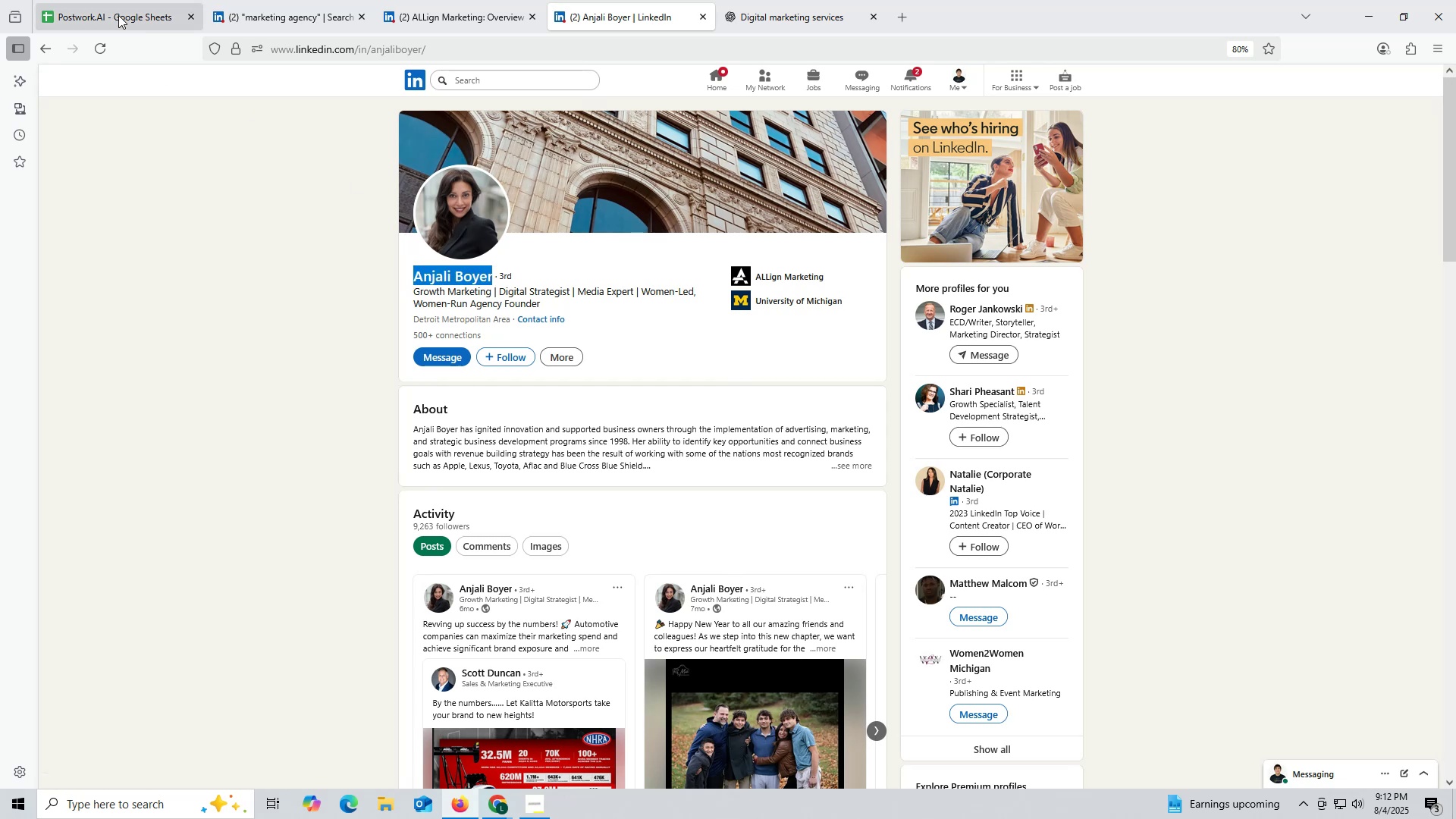 
left_click([118, 15])
 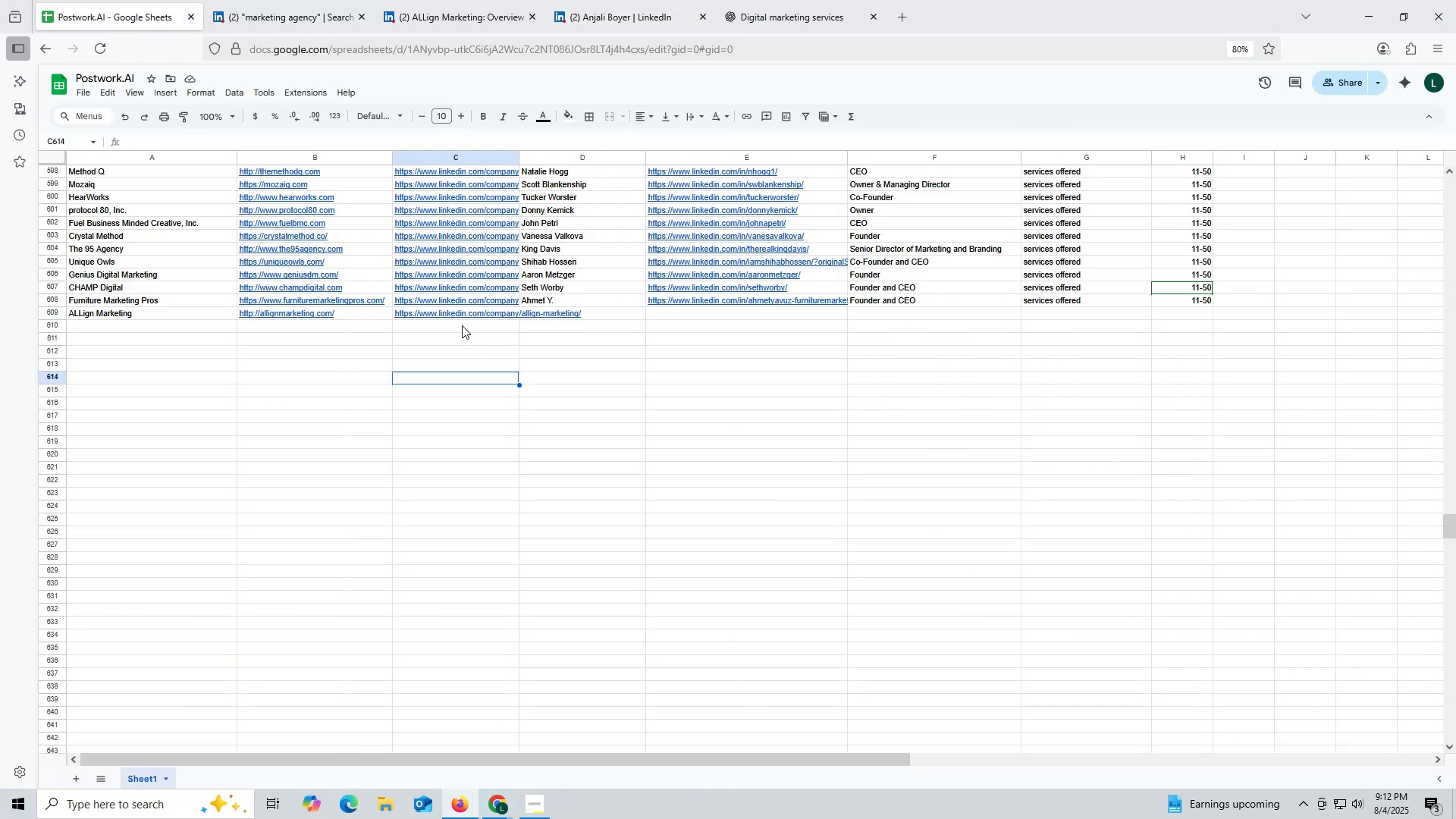 
wait(8.4)
 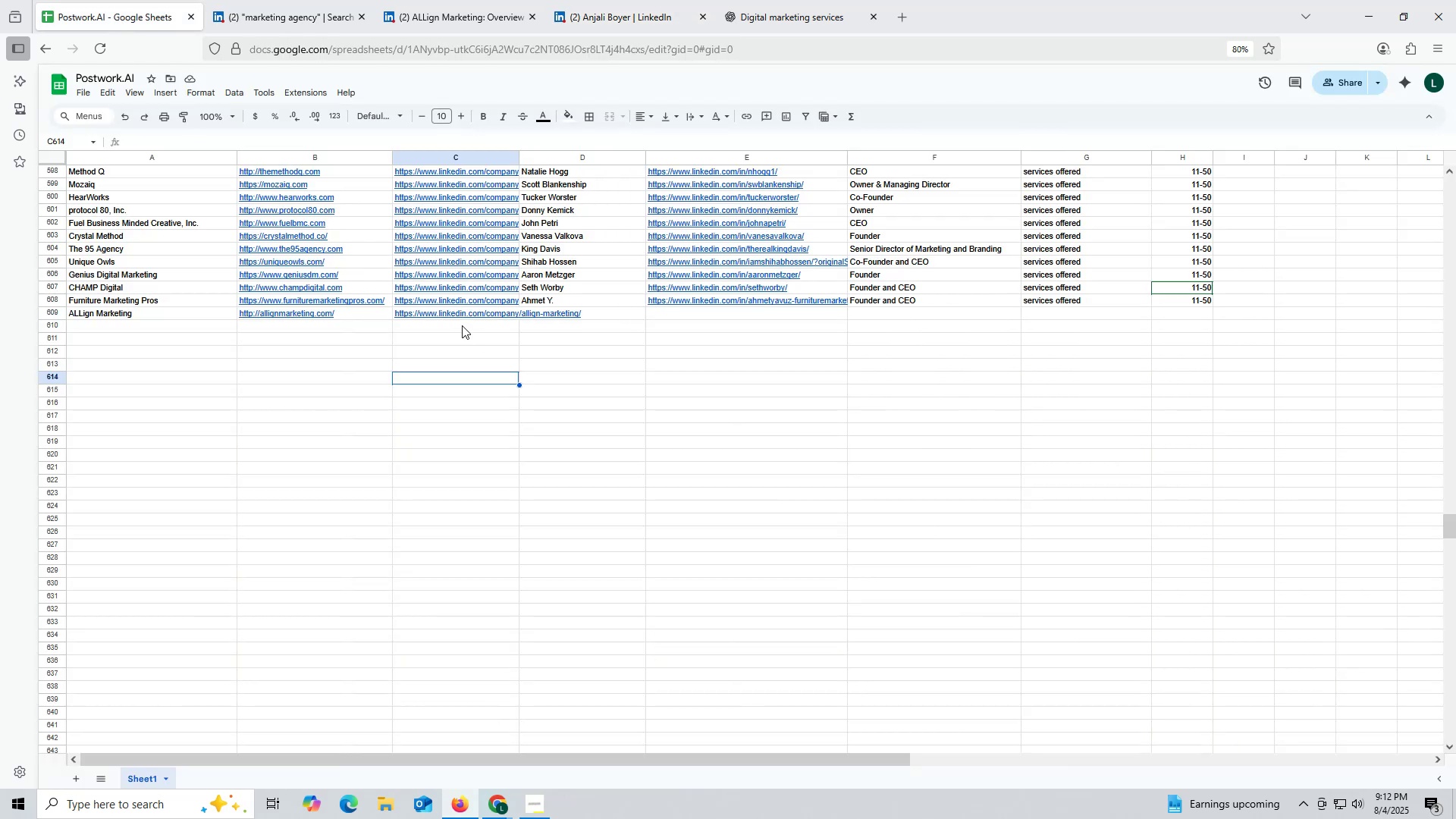 
double_click([590, 312])
 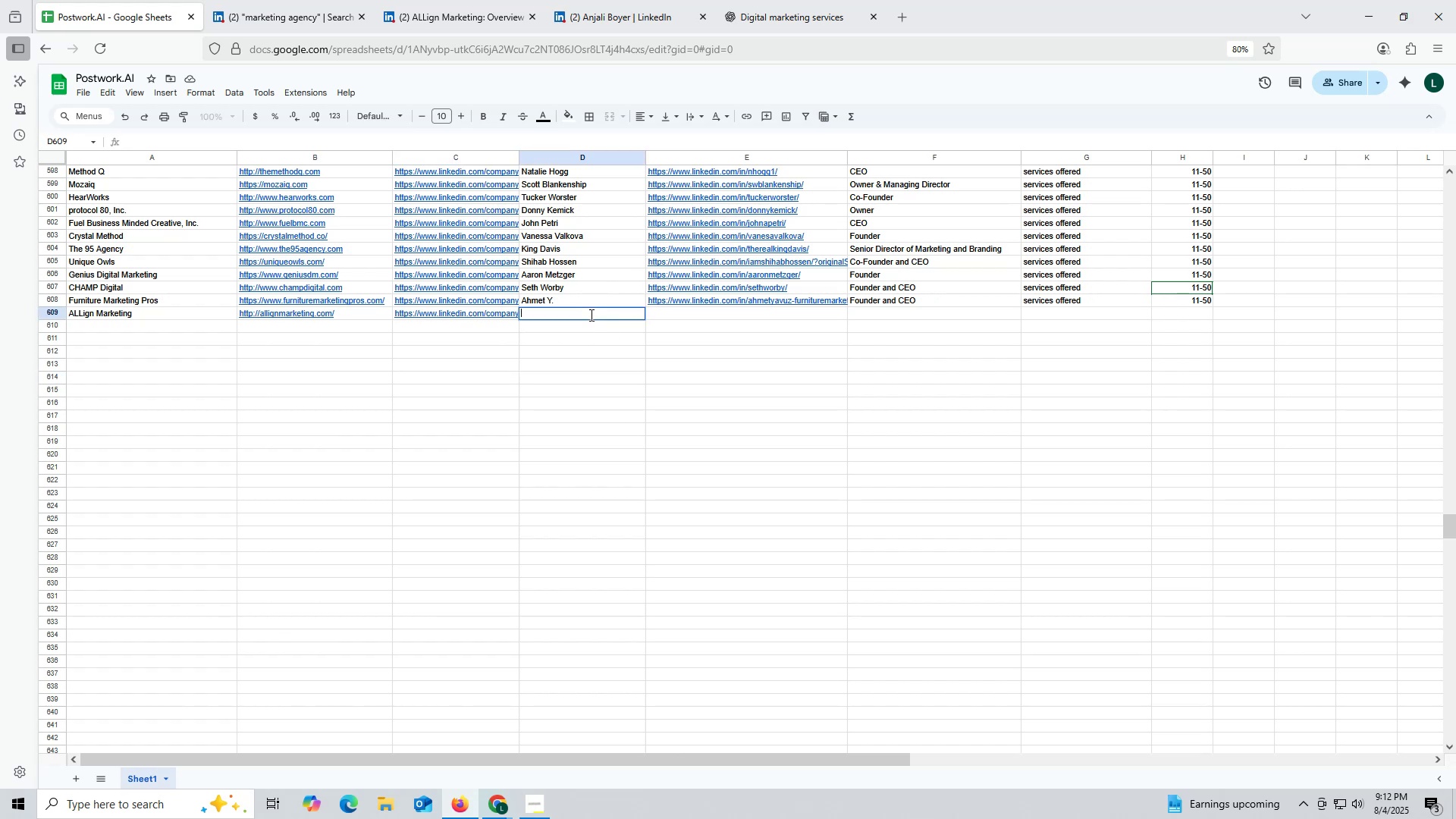 
key(Control+ControlLeft)
 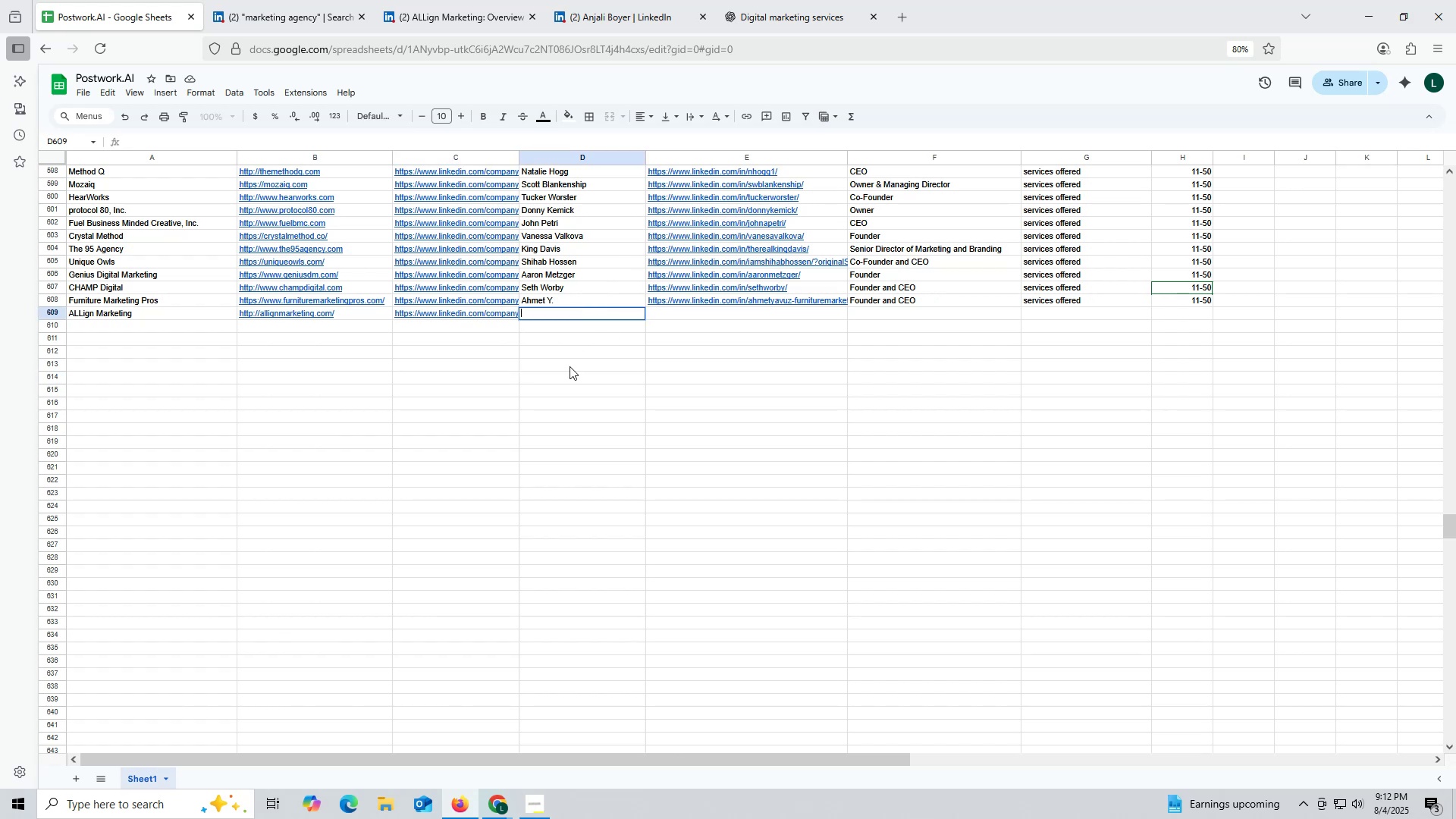 
key(Control+V)
 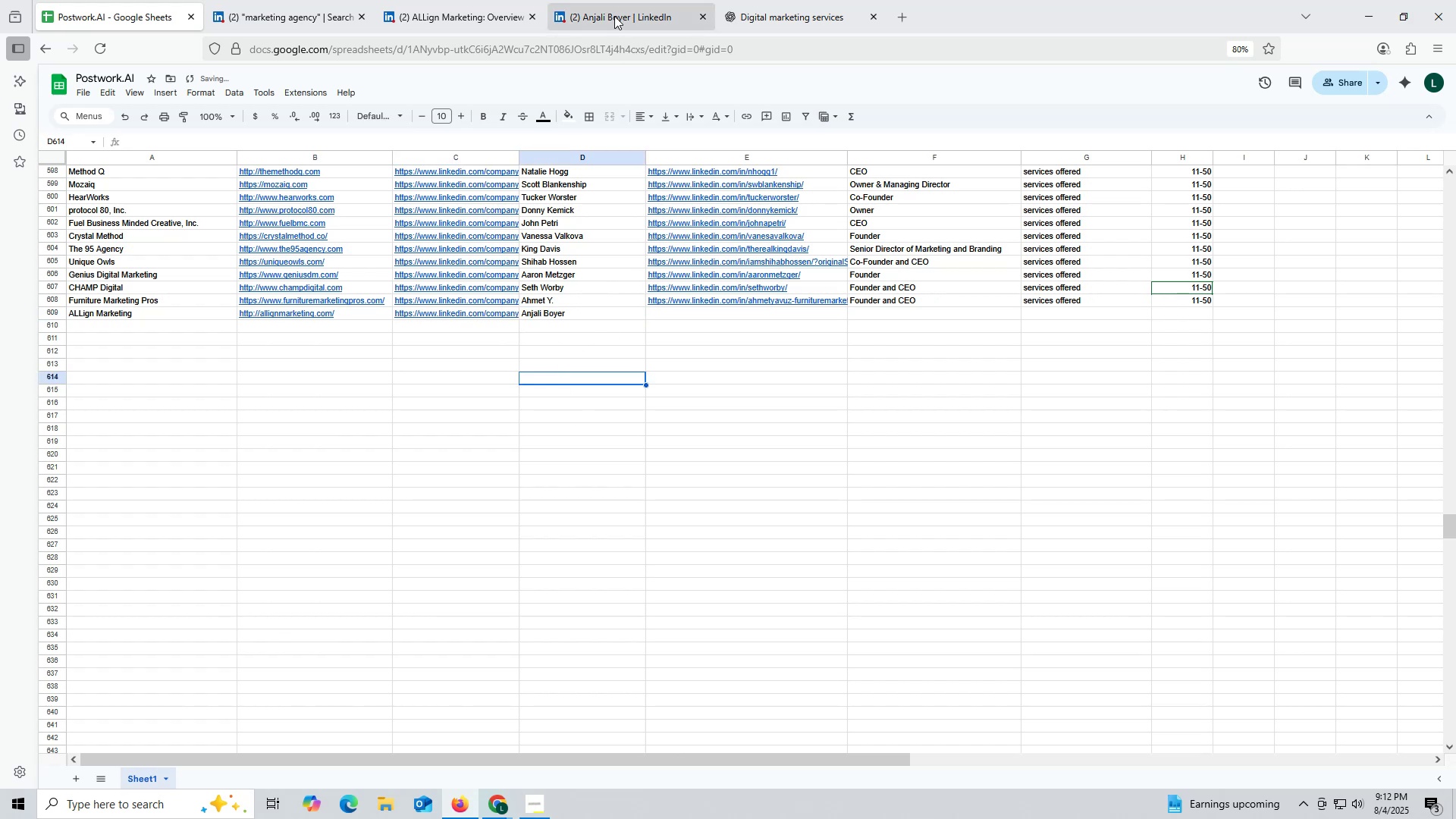 
left_click([613, 15])
 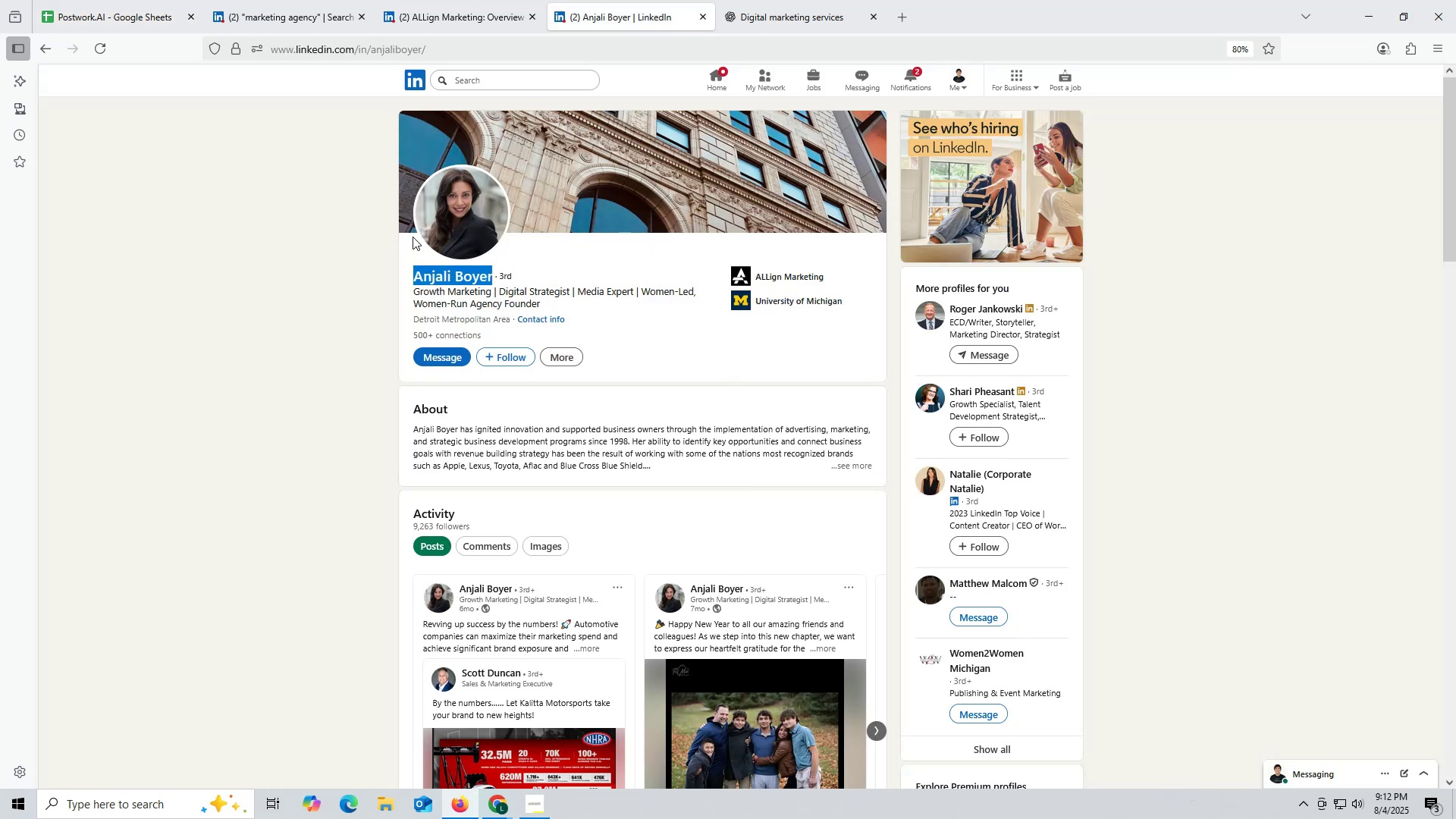 
key(Control+ControlLeft)
 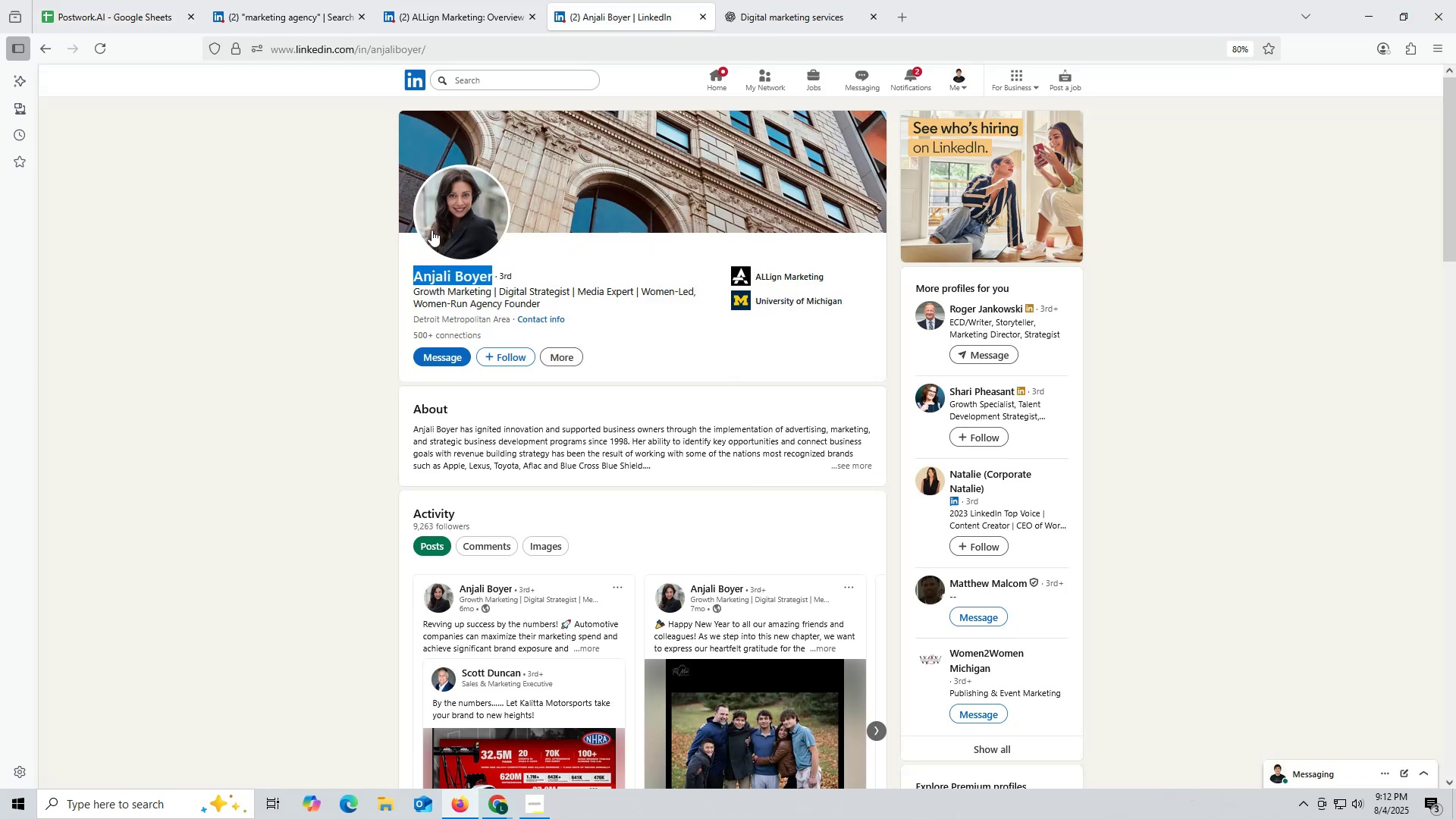 
key(Control+C)
 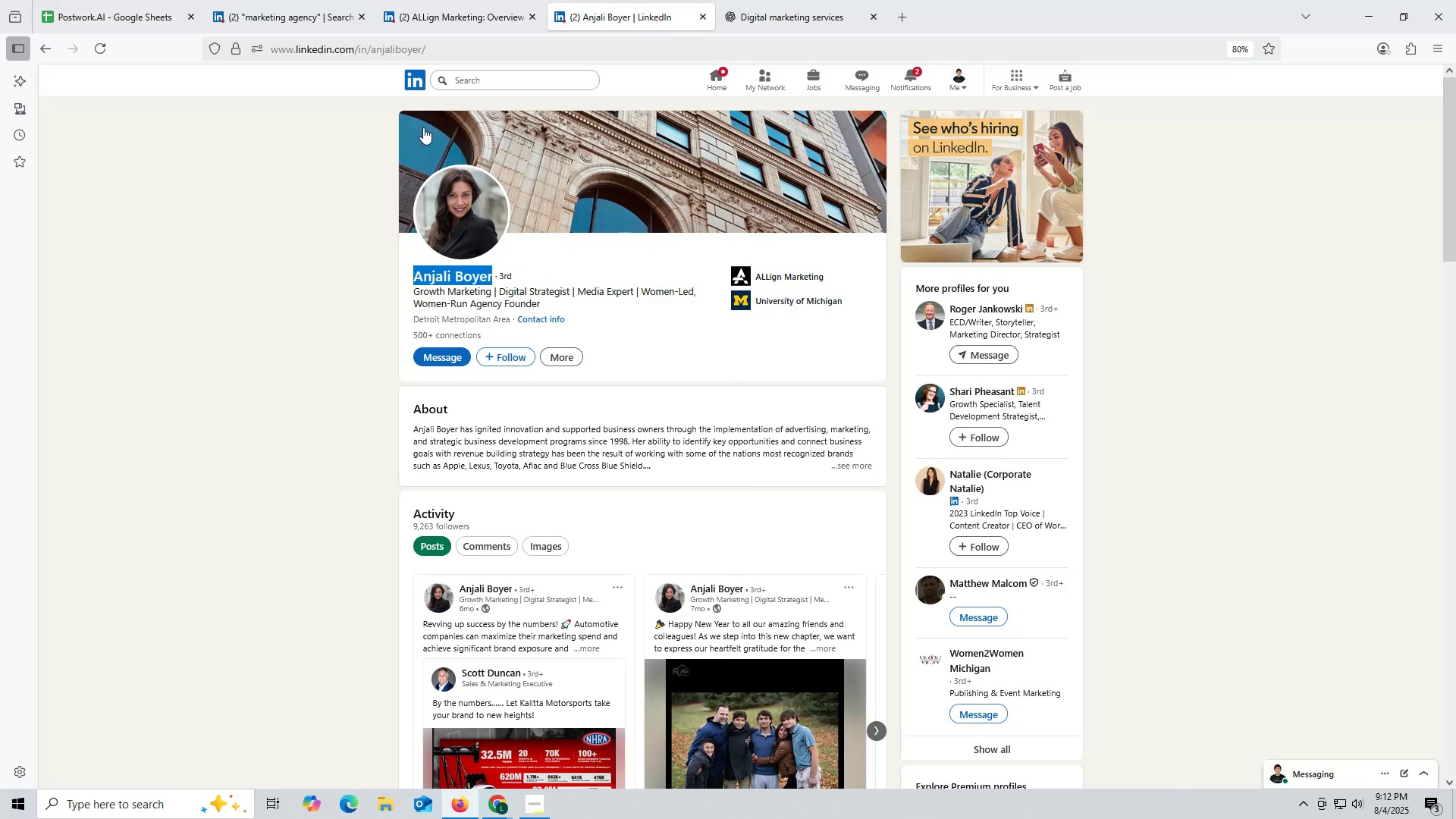 
key(Control+ControlLeft)
 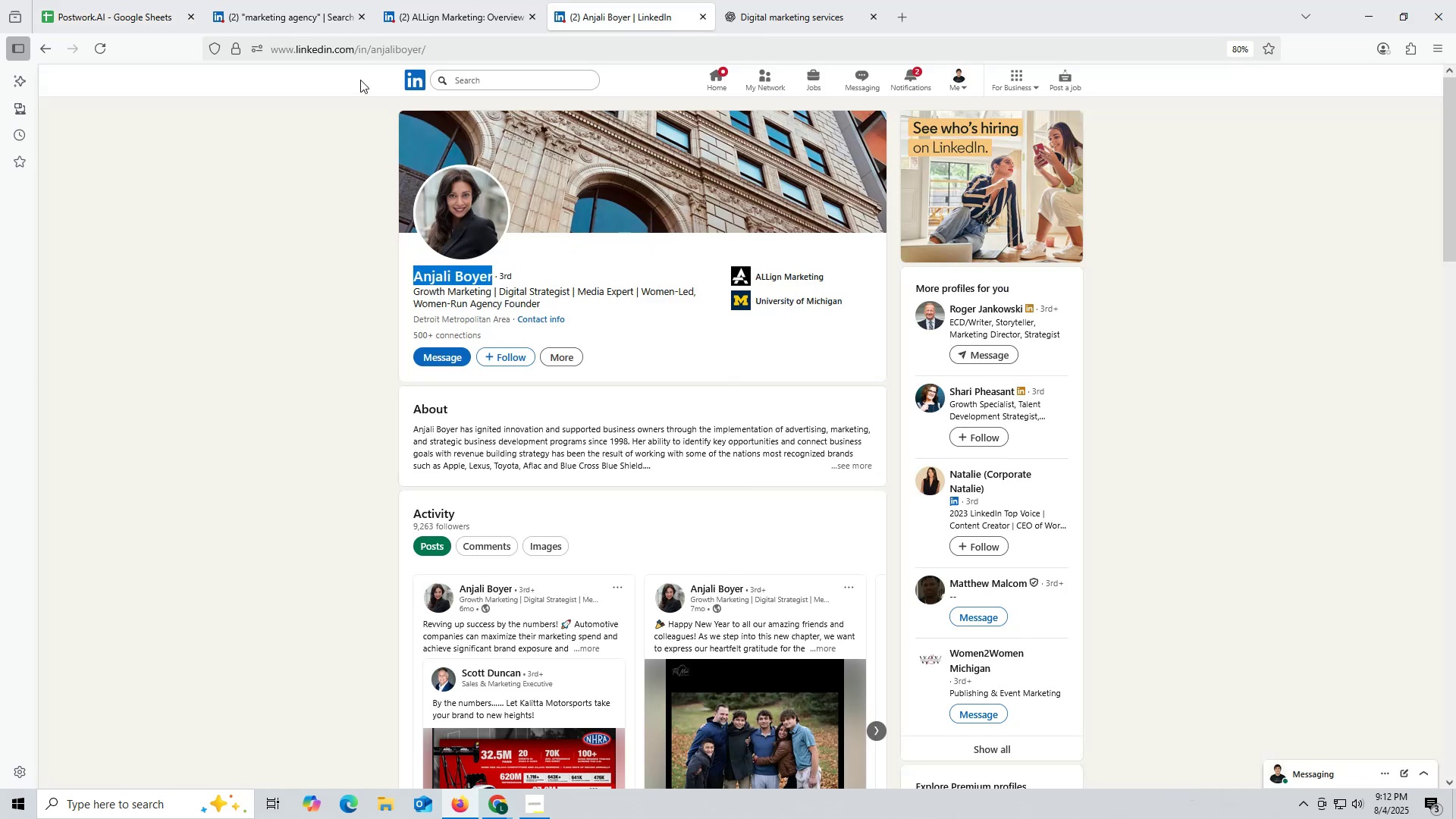 
key(Control+C)
 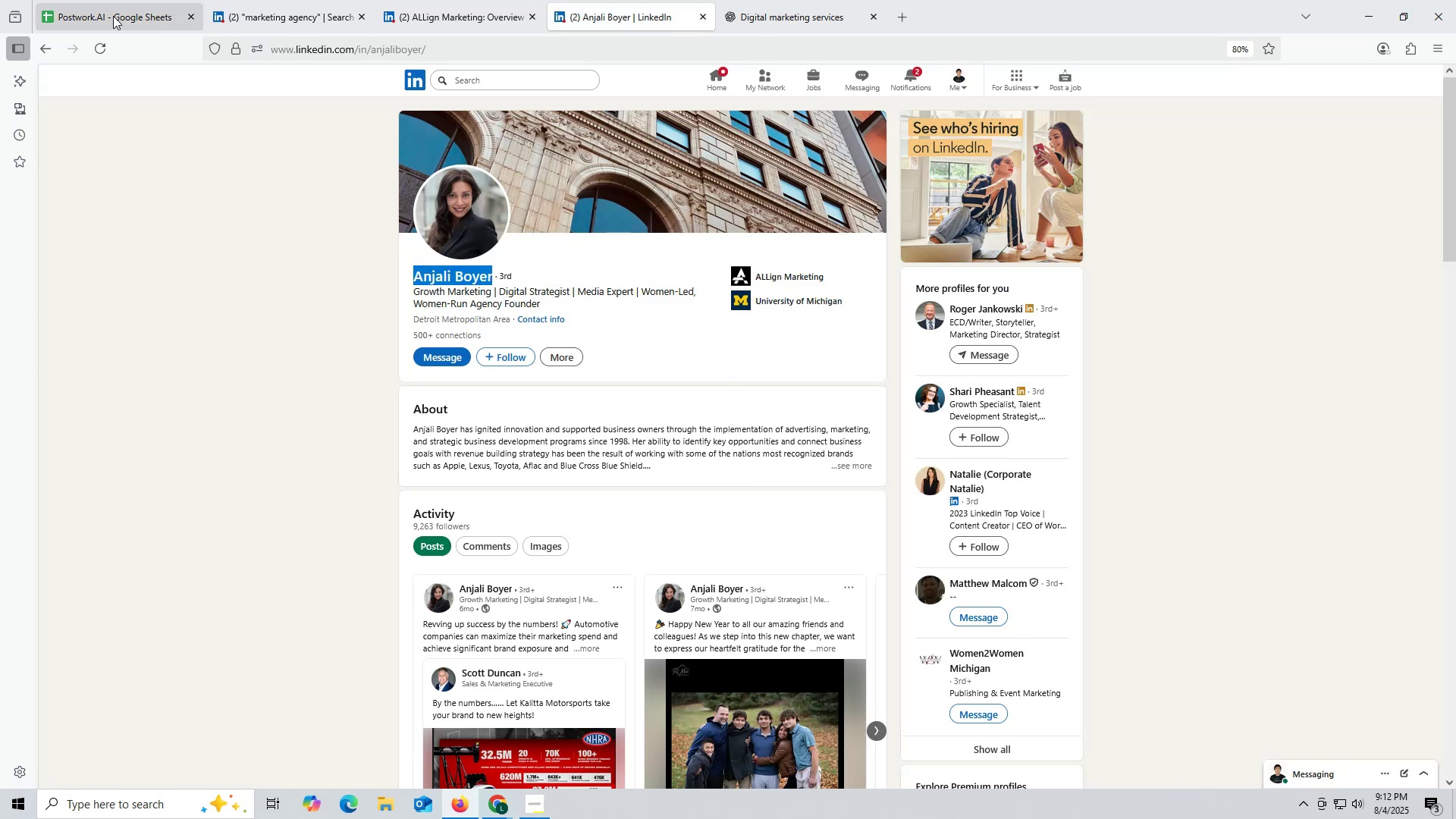 
left_click([110, 14])
 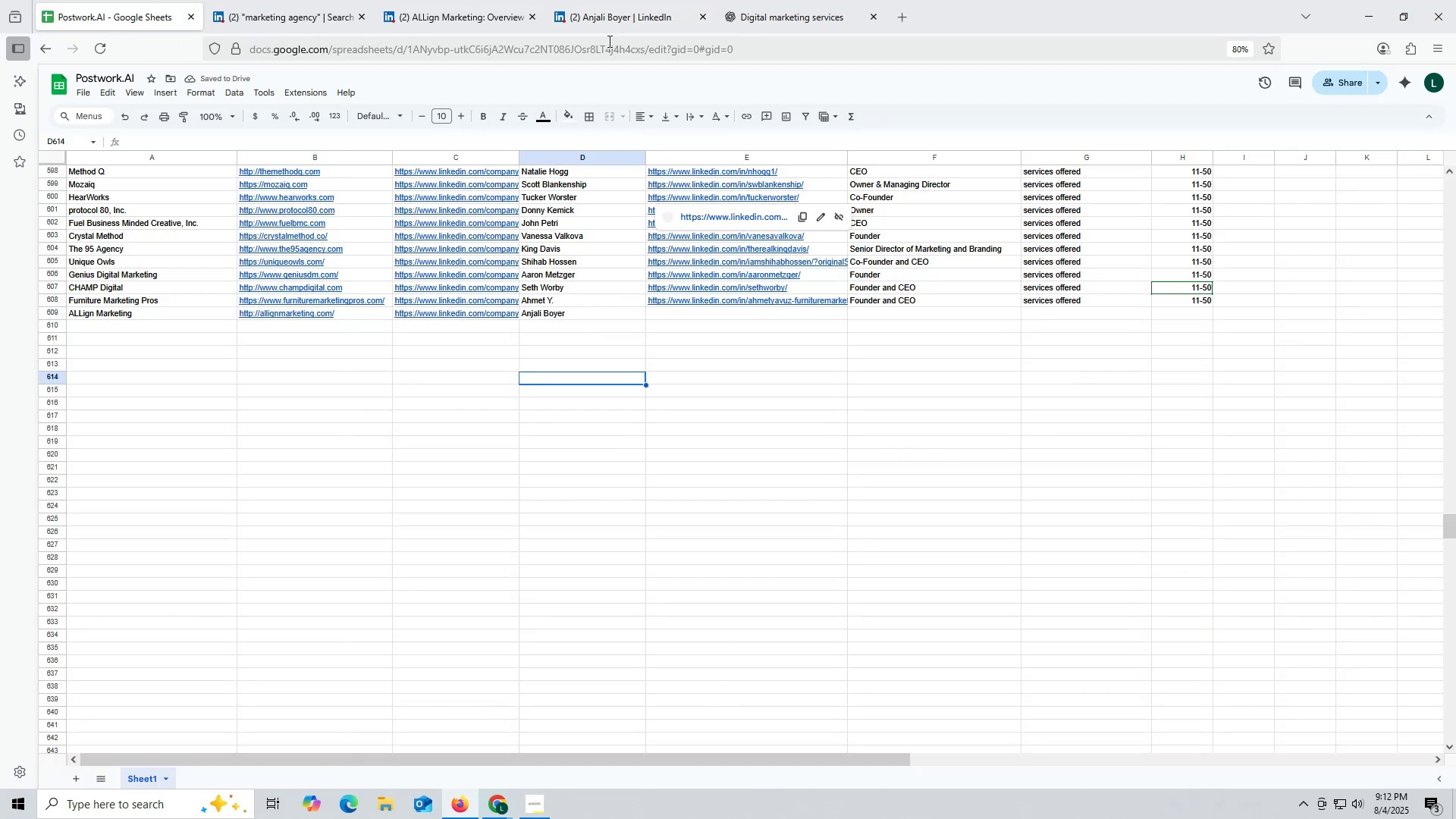 
left_click([617, 15])
 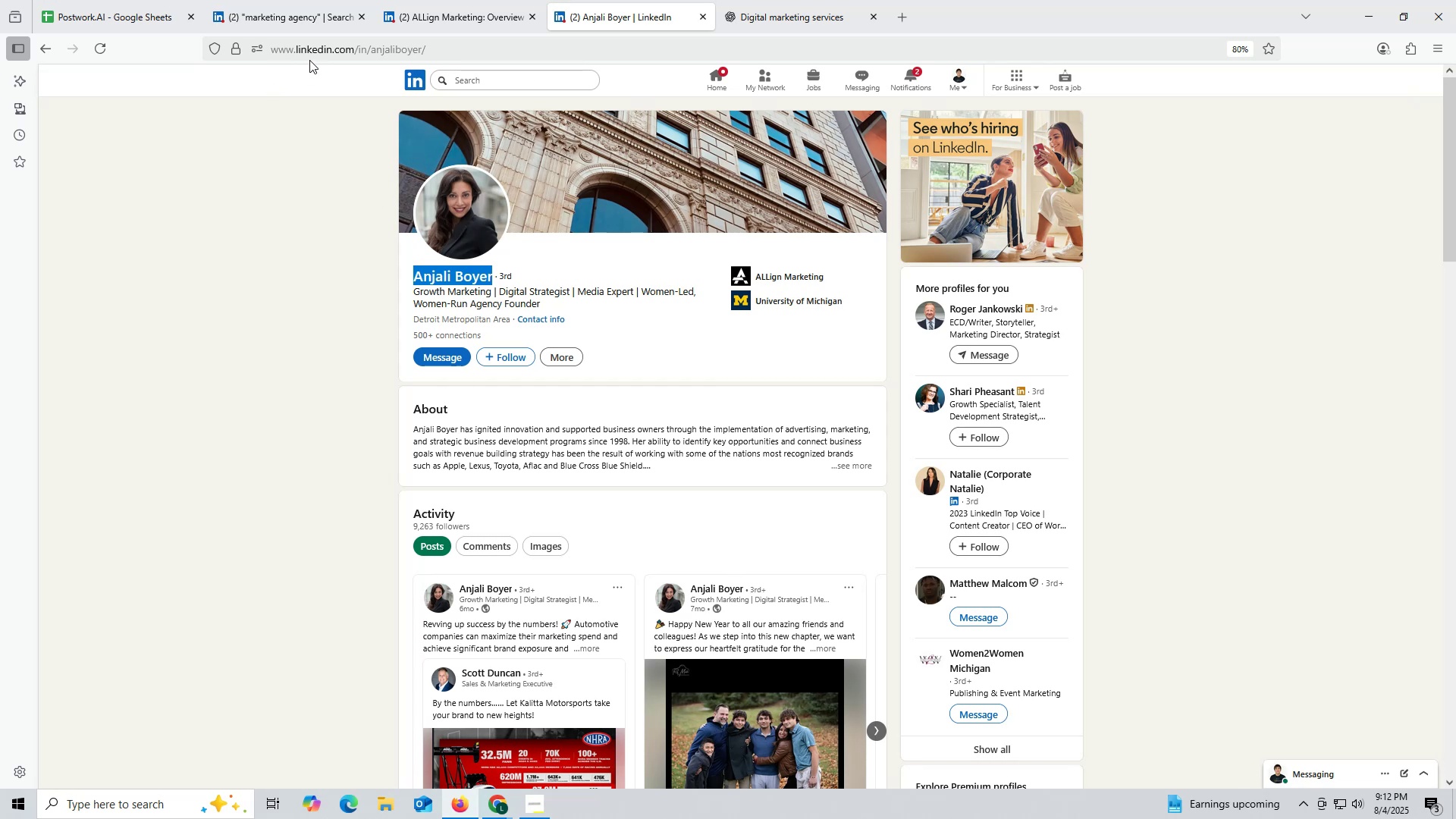 
double_click([312, 51])
 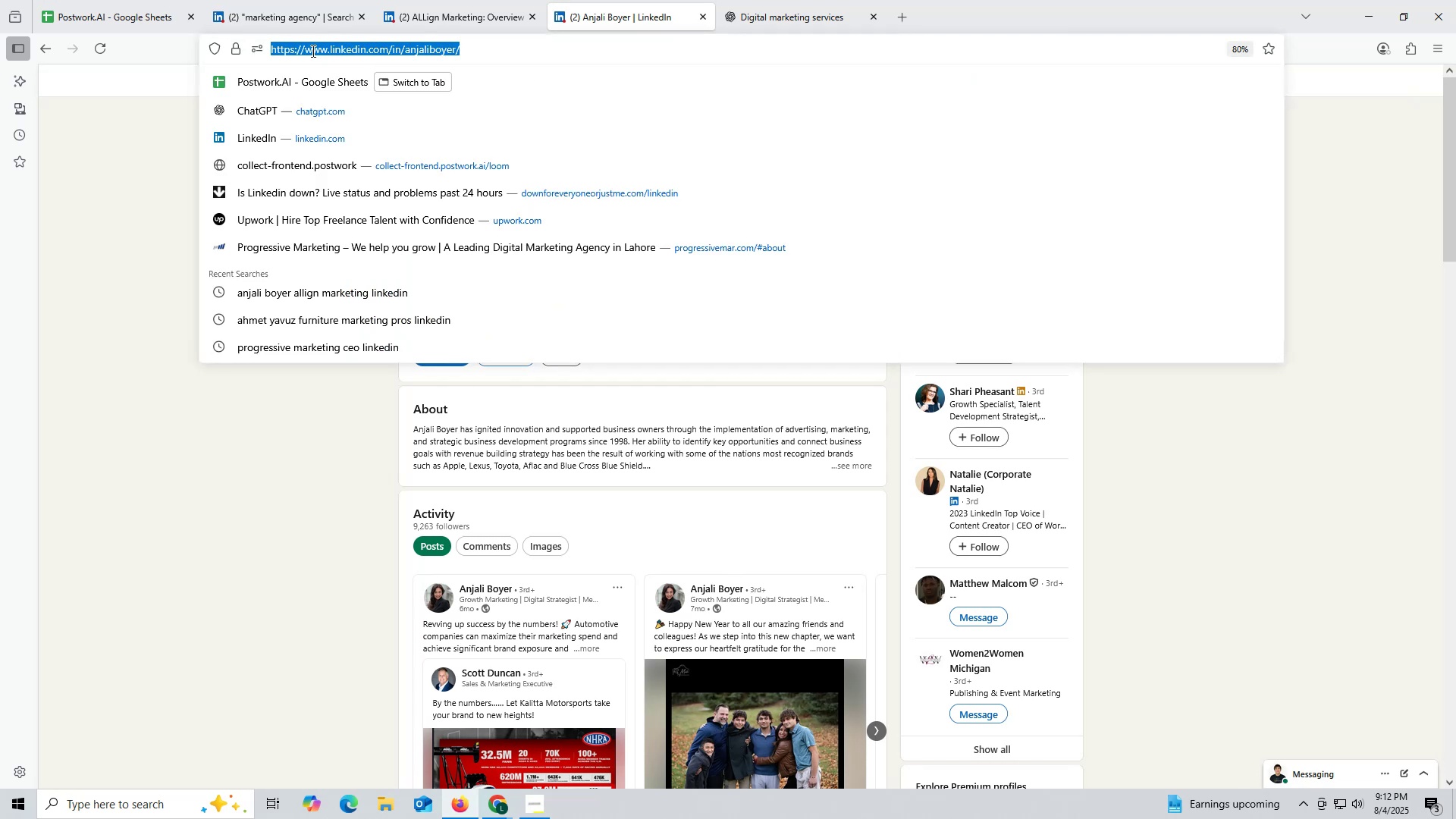 
triple_click([312, 51])
 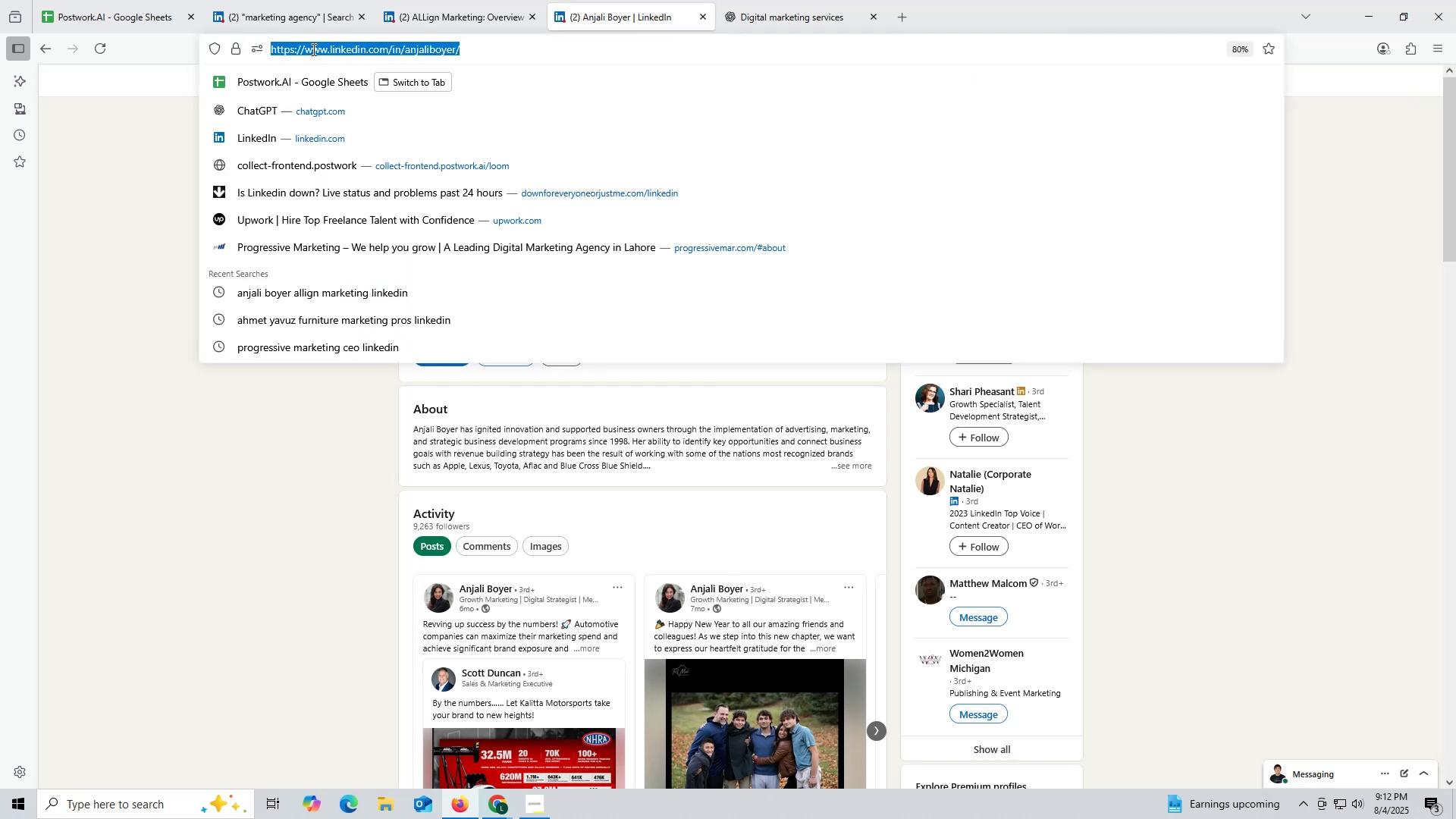 
key(Control+ControlLeft)
 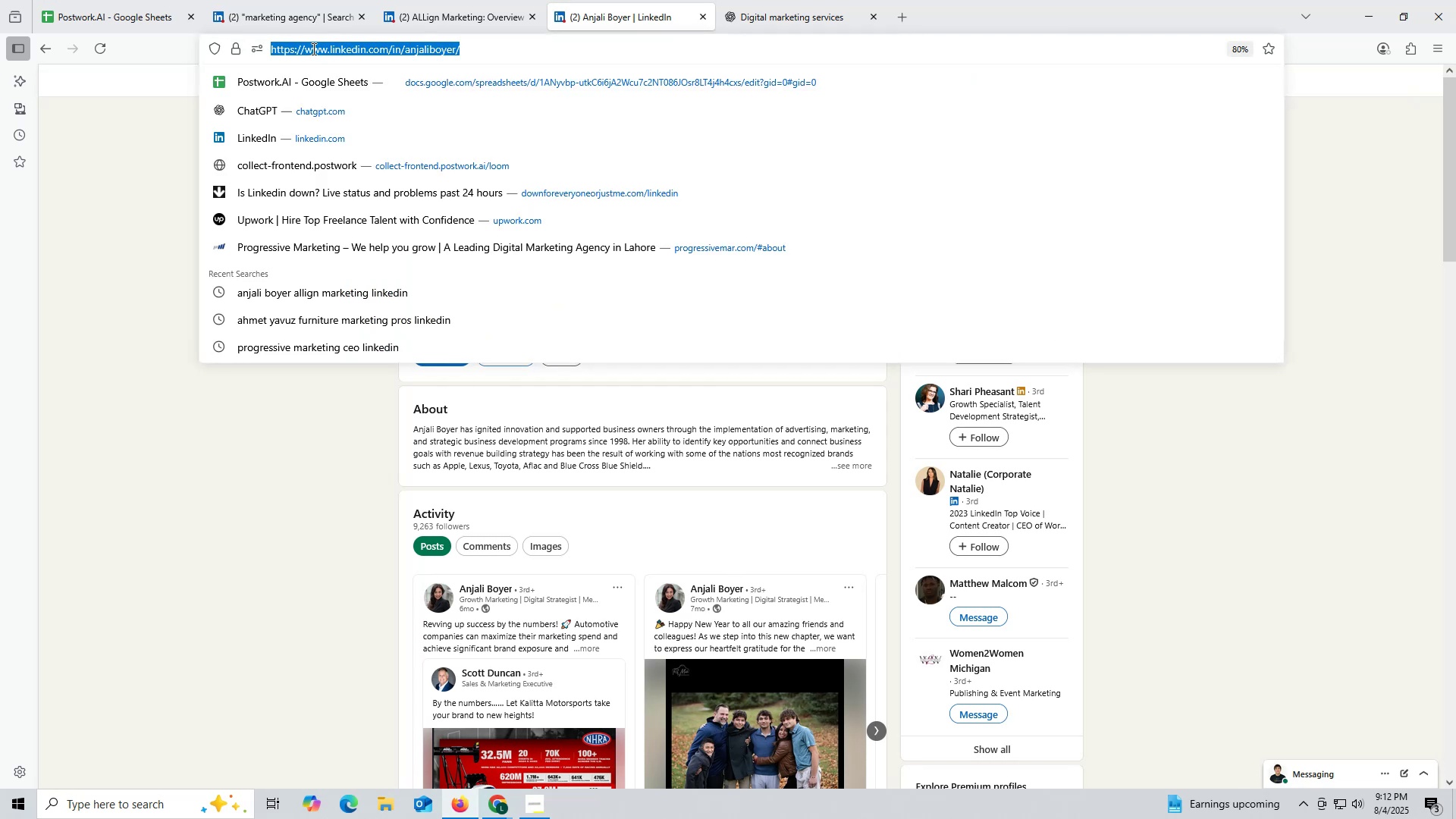 
key(Control+C)
 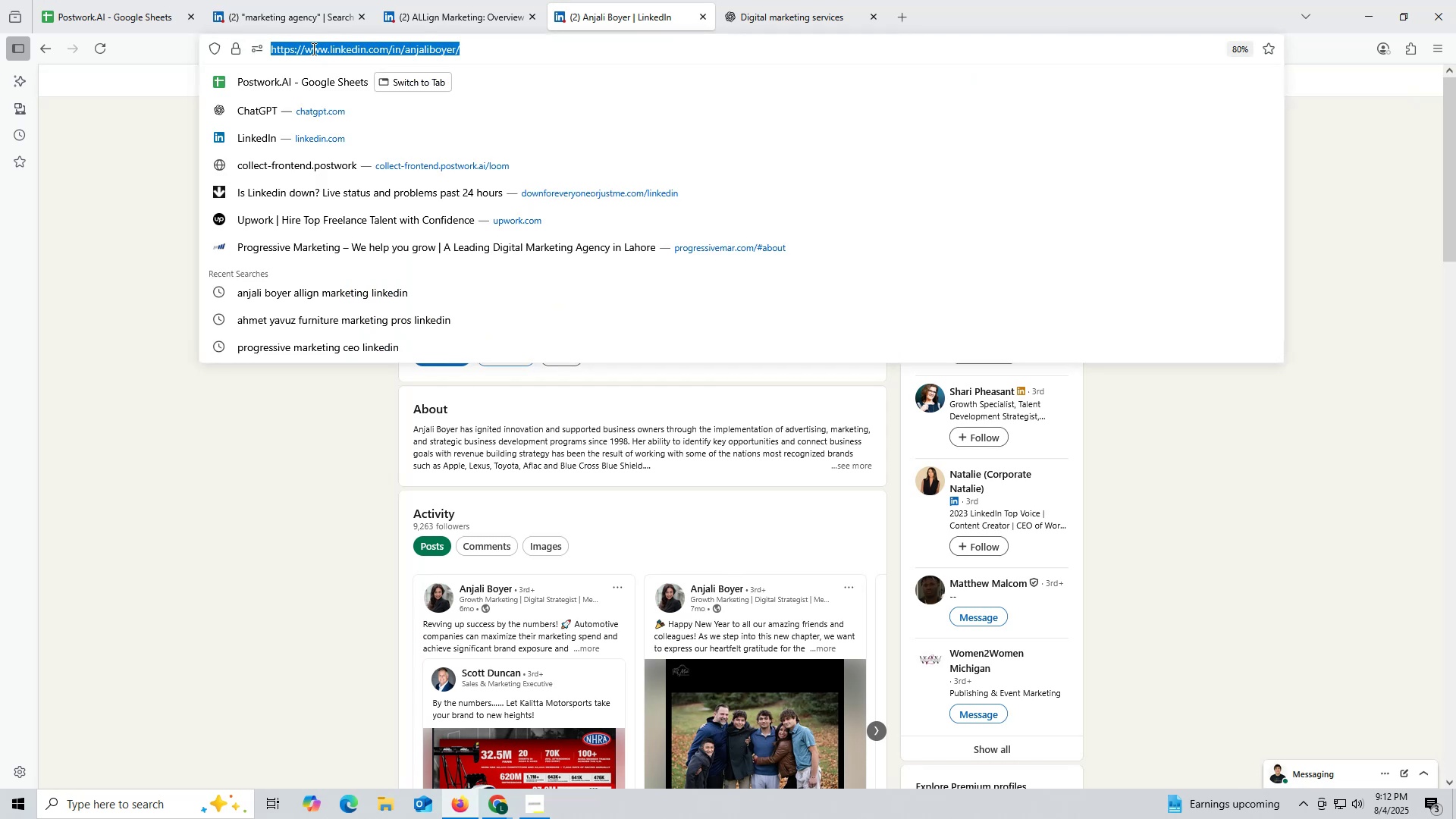 
key(Control+ControlLeft)
 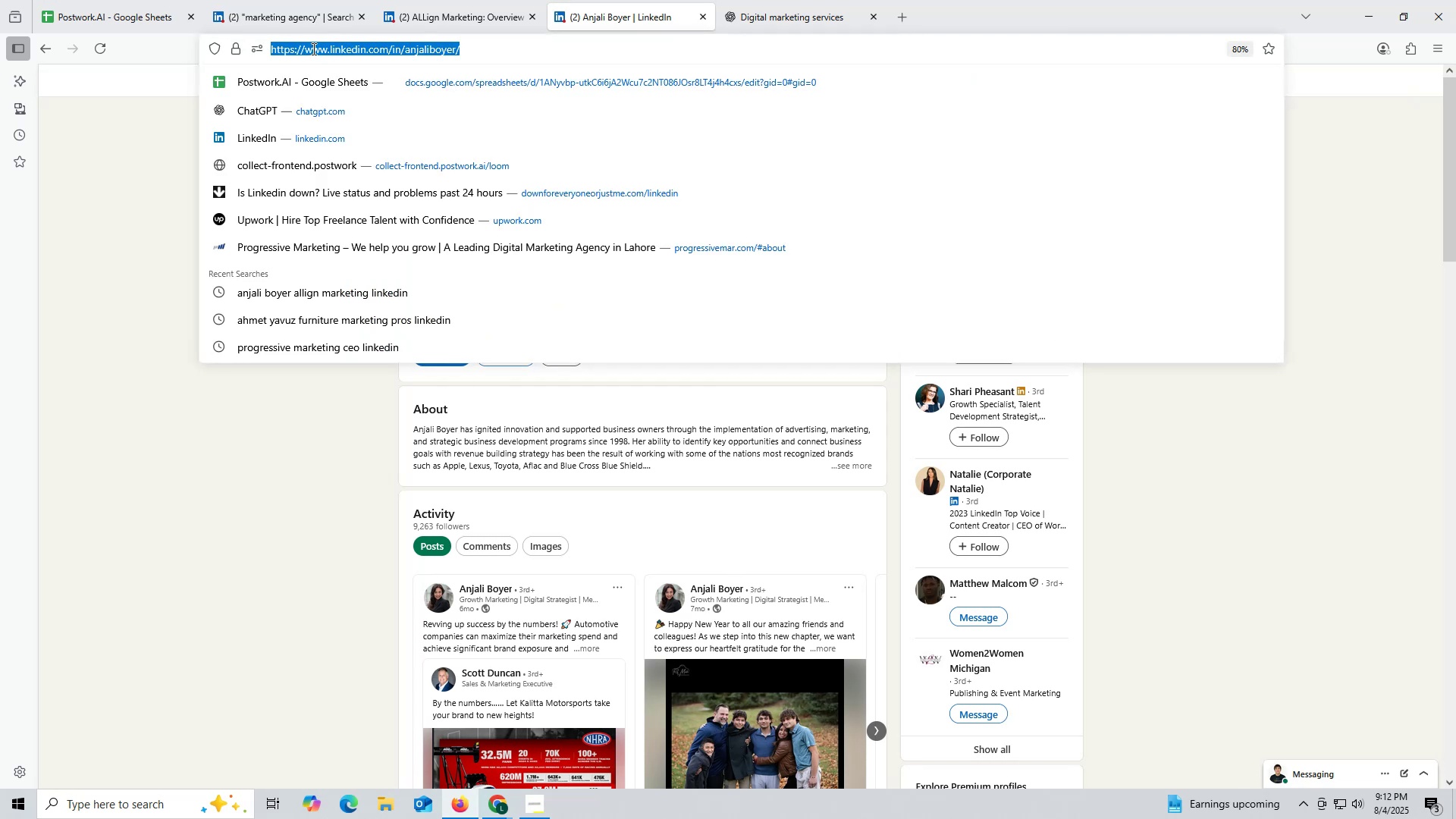 
key(Control+C)
 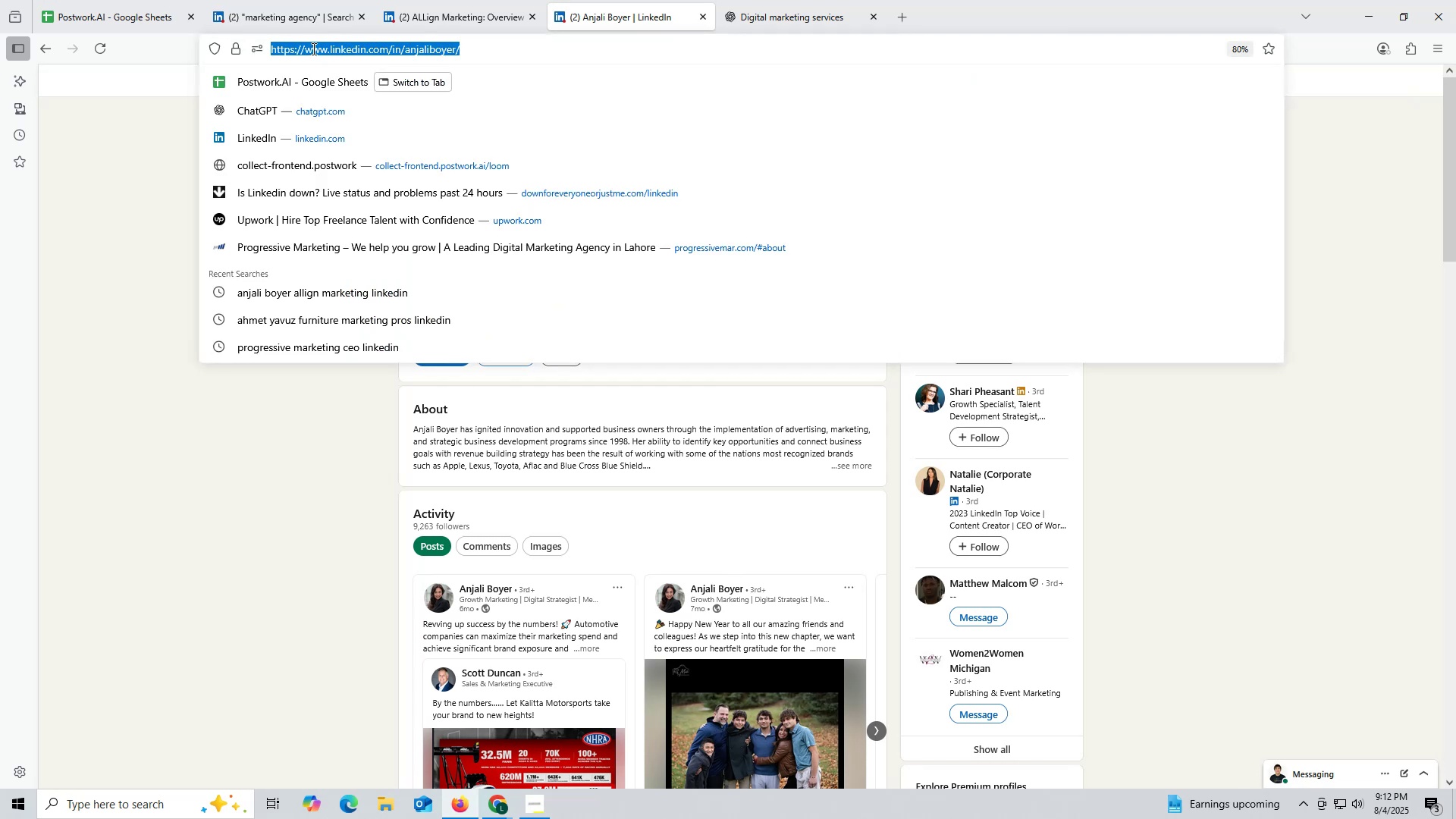 
key(Control+ControlLeft)
 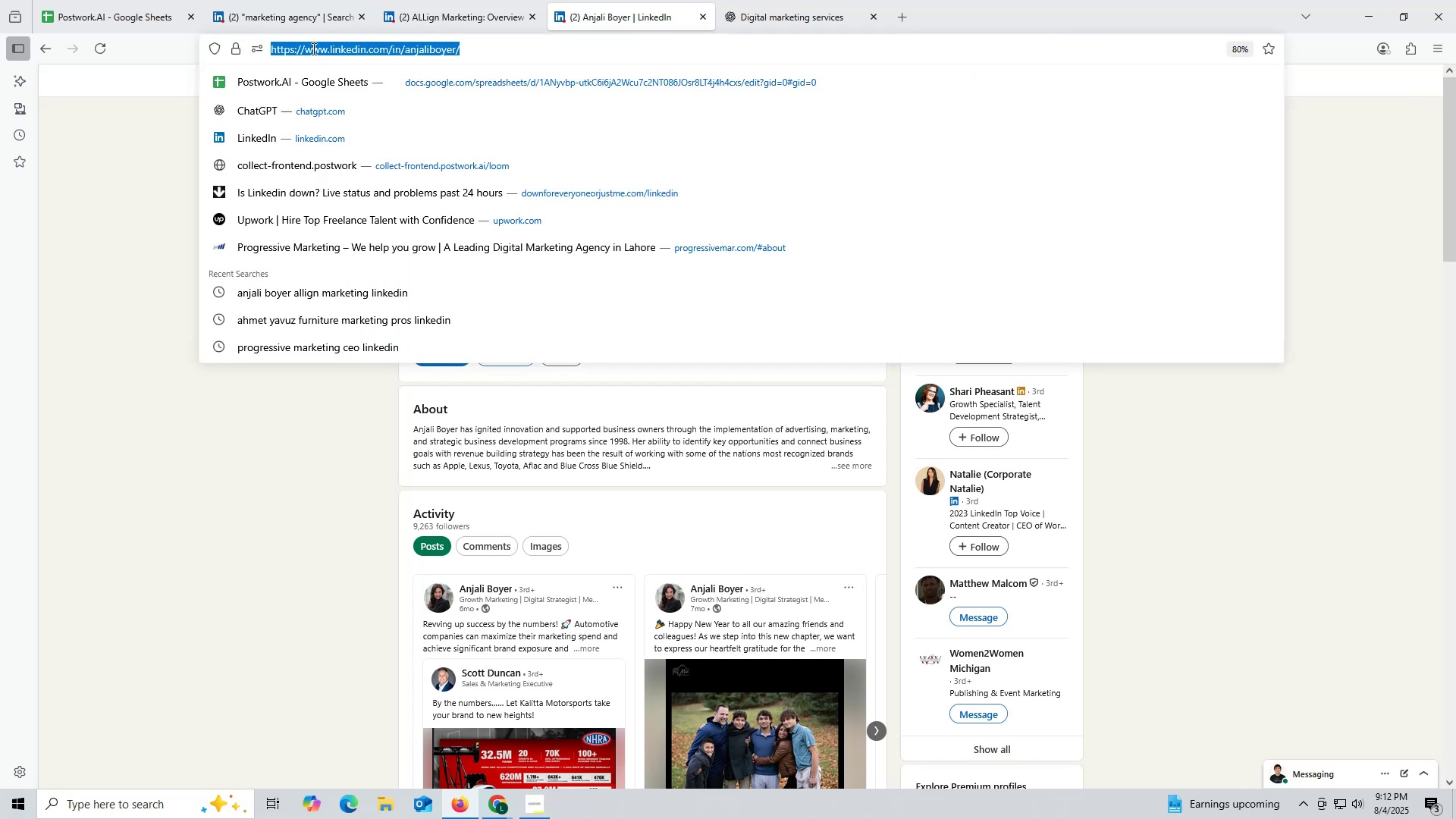 
key(Control+C)
 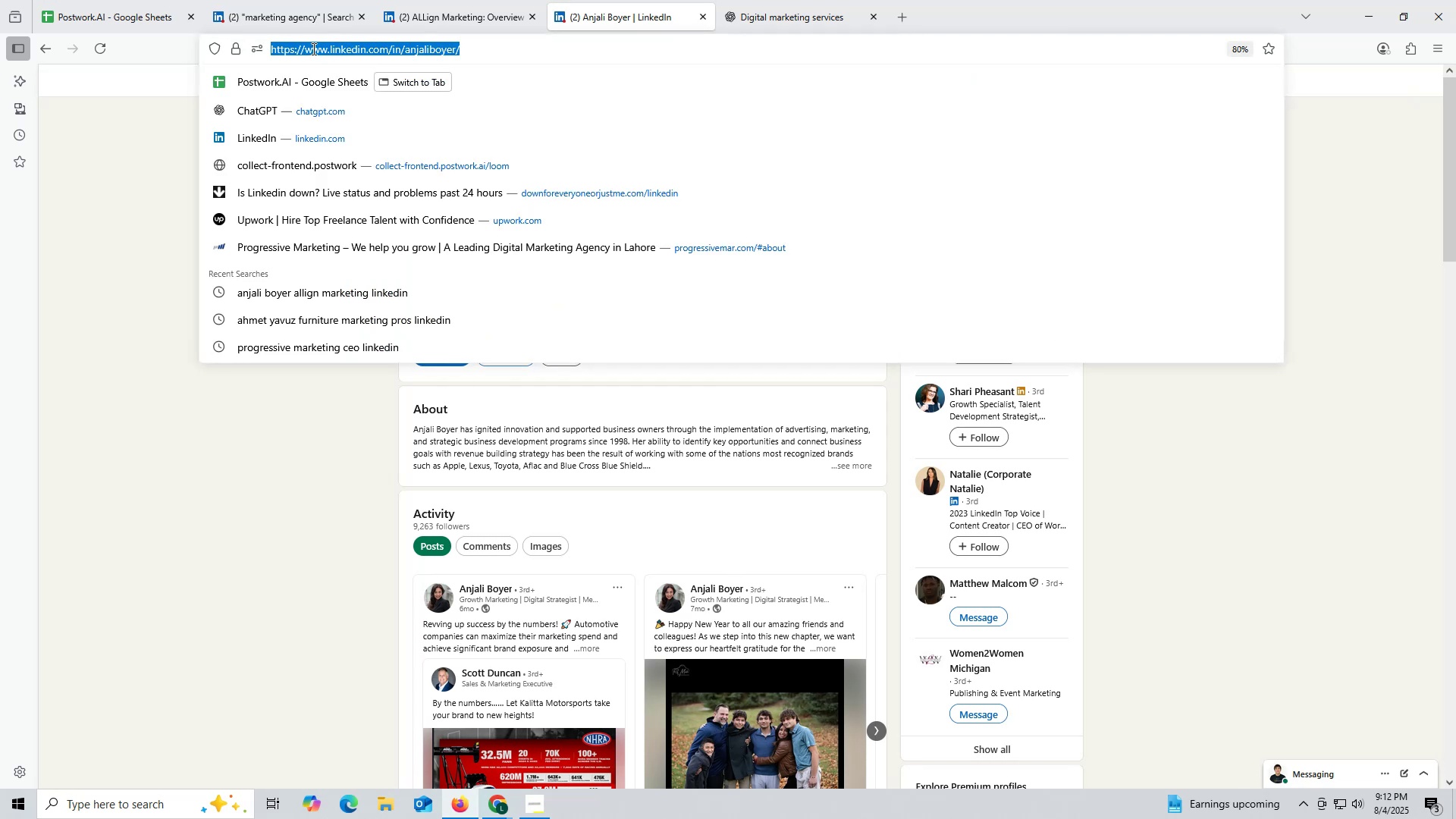 
key(Control+ControlLeft)
 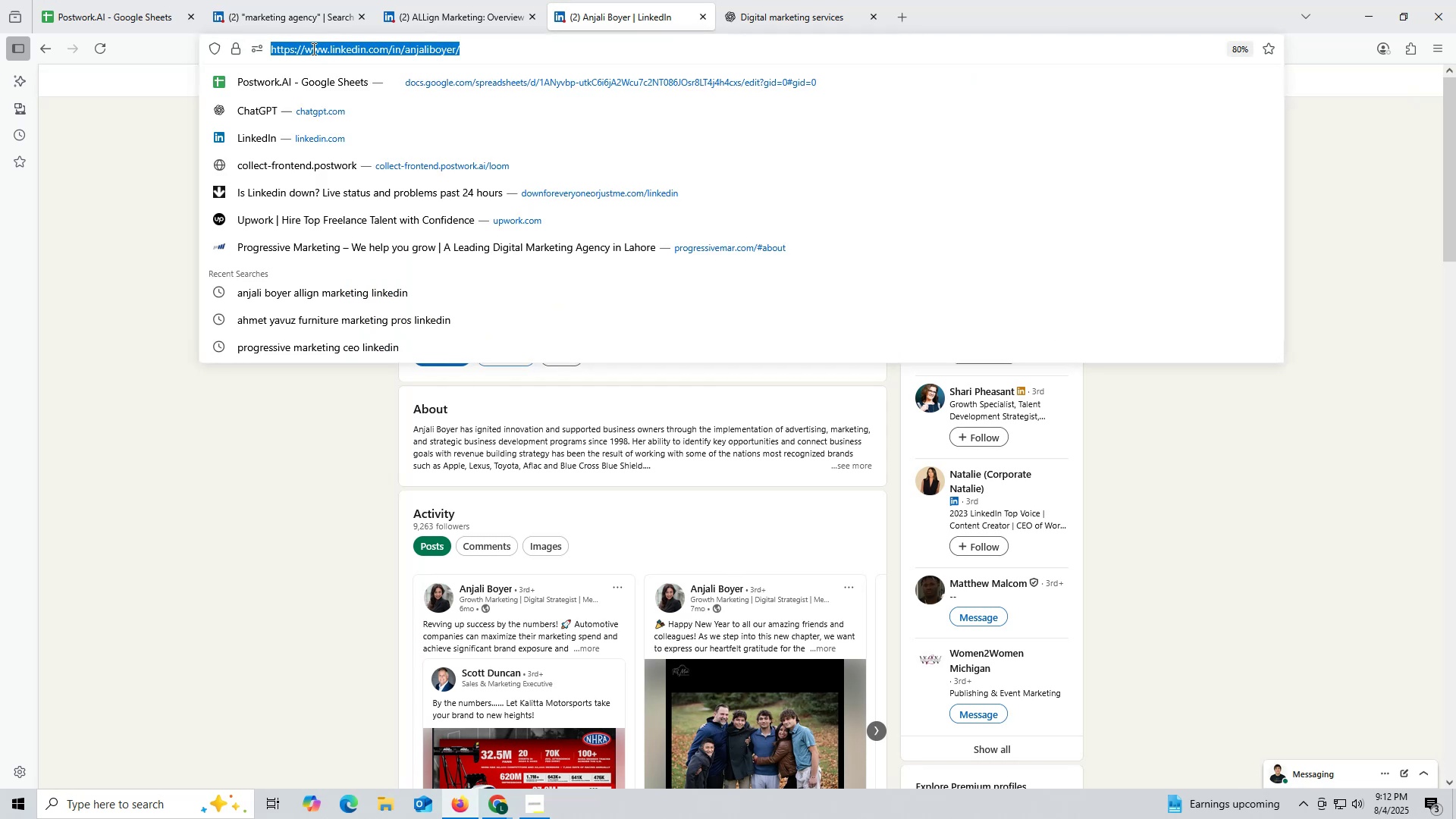 
key(Control+C)
 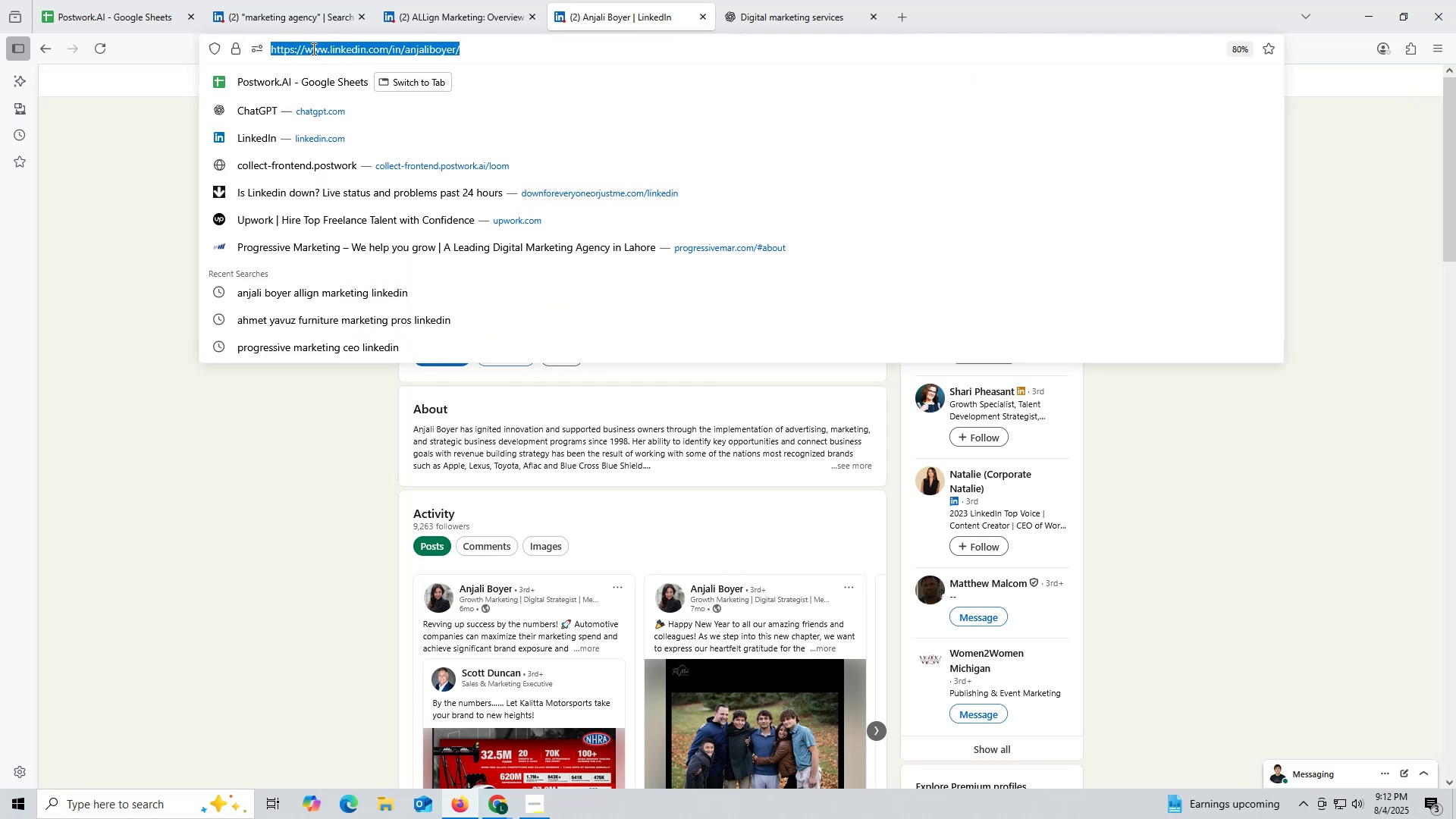 
key(Control+ControlLeft)
 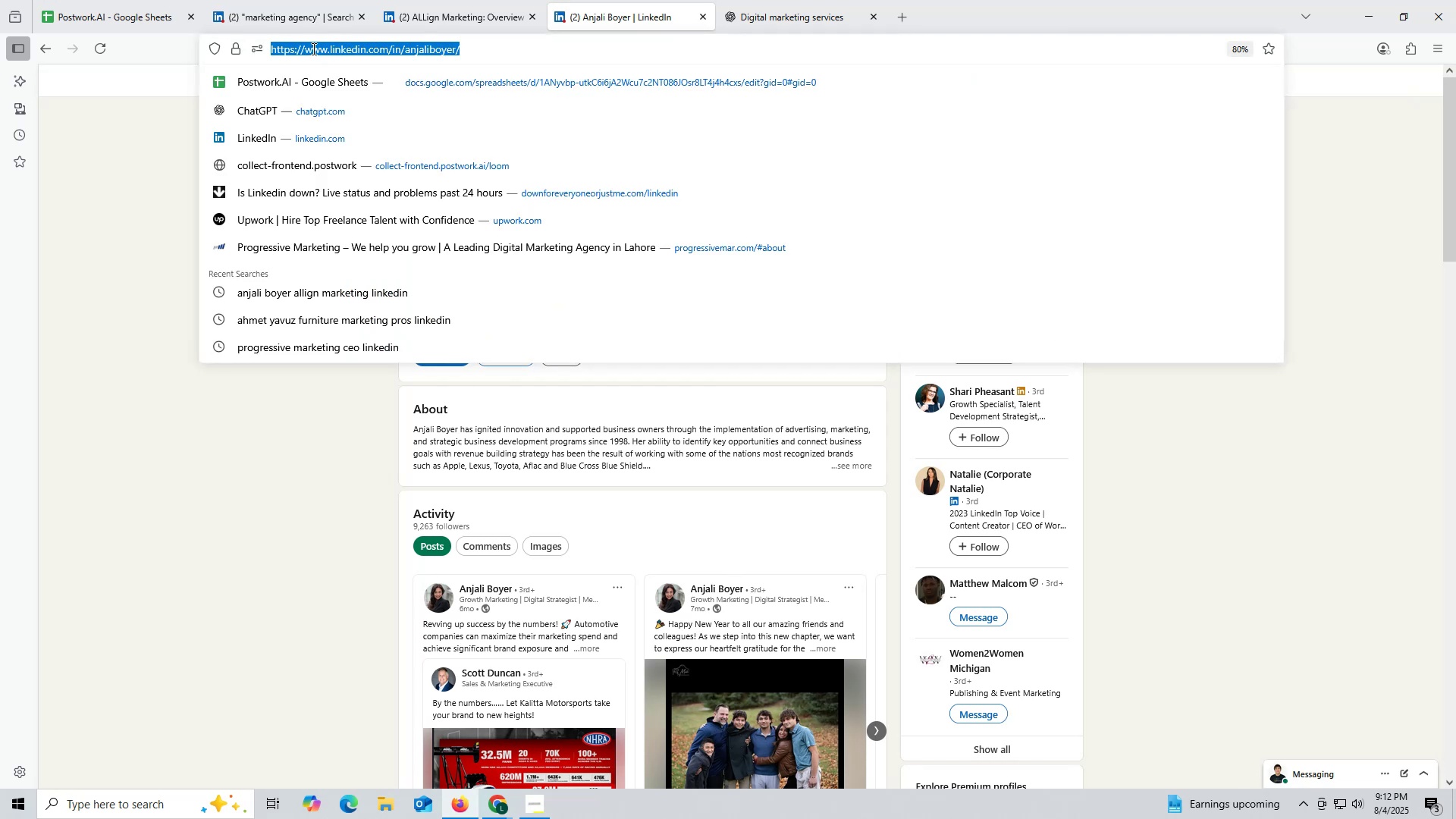 
key(Control+C)
 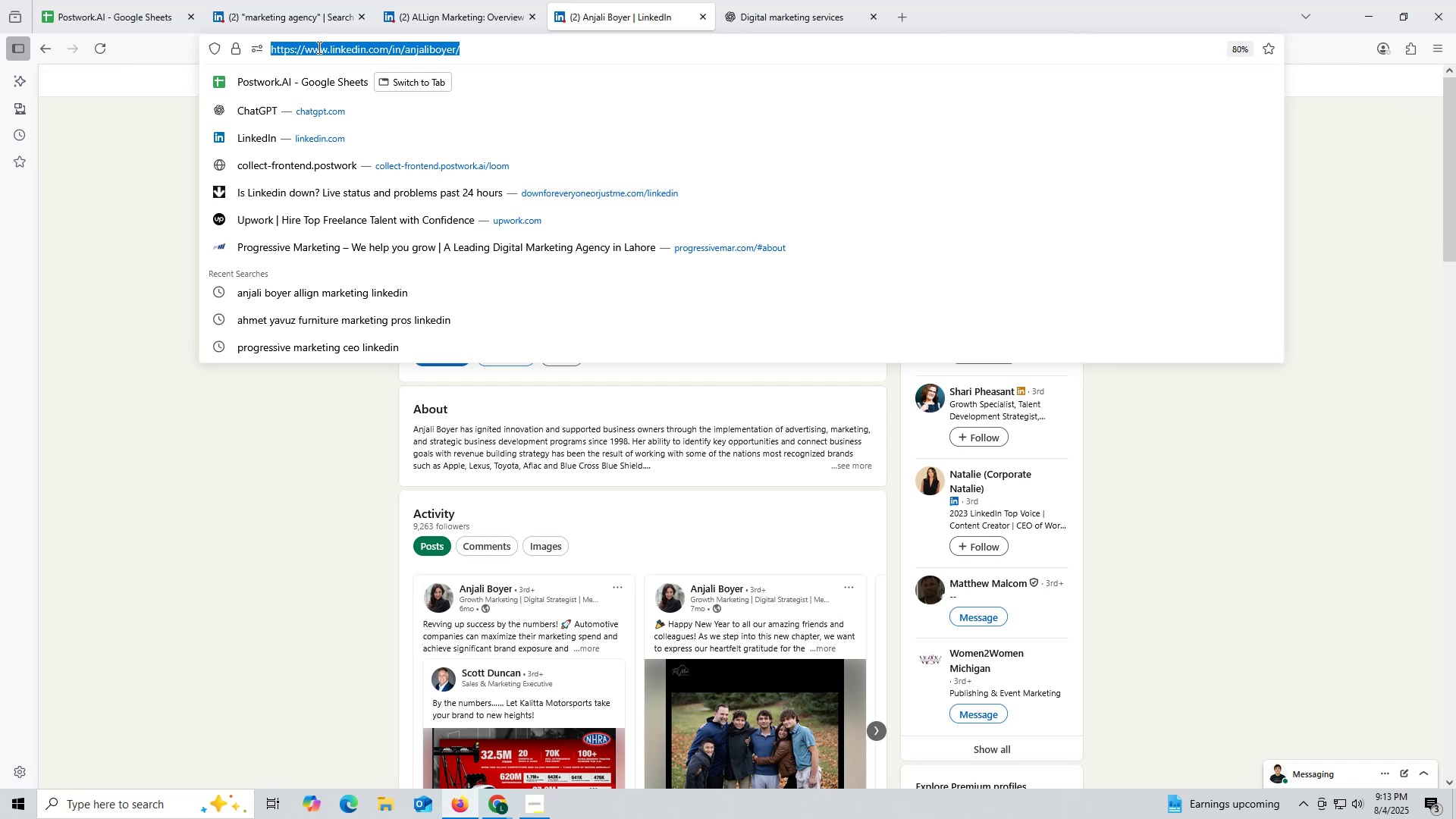 
wait(9.02)
 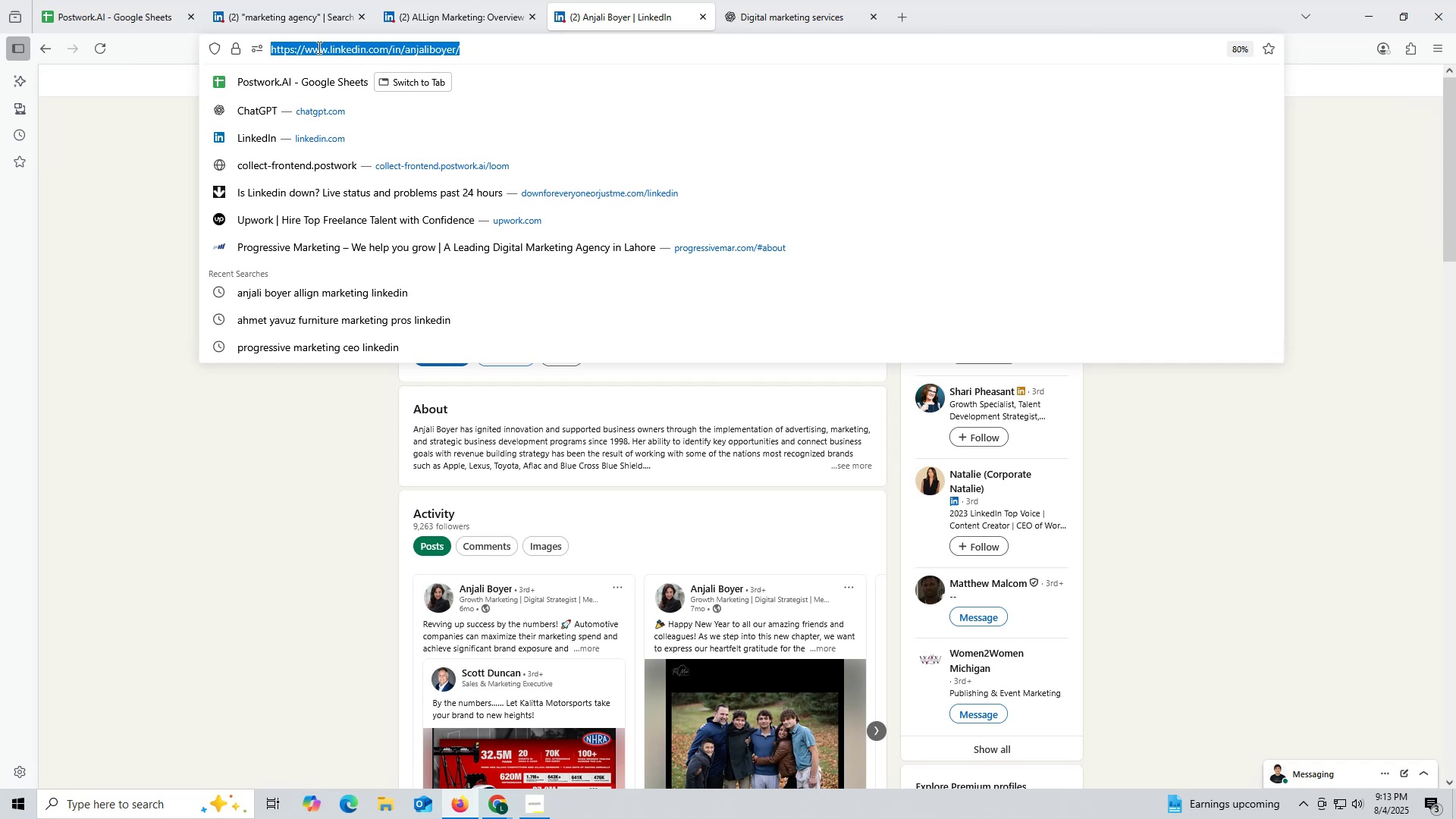 
left_click([137, 10])
 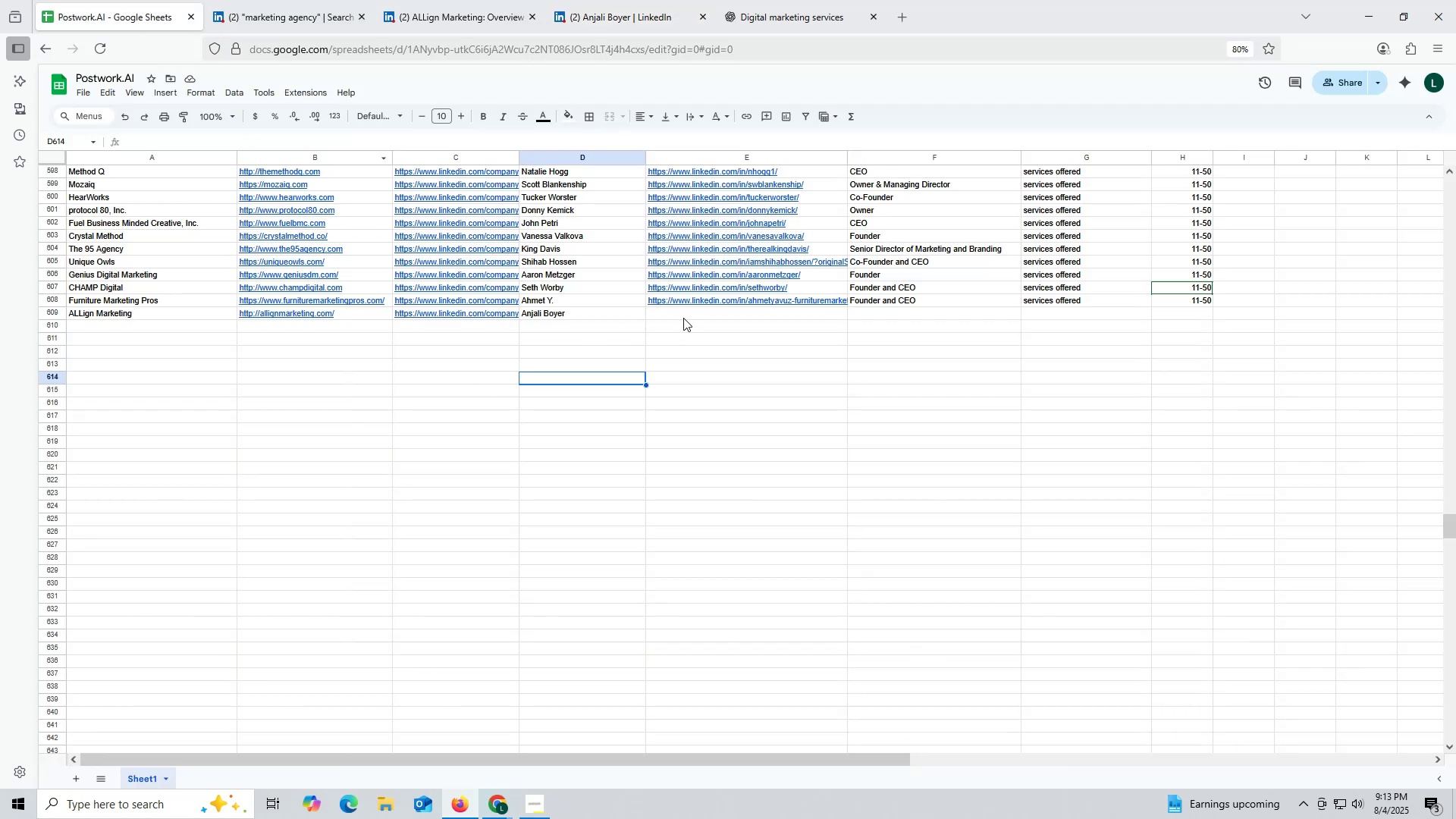 
double_click([684, 314])
 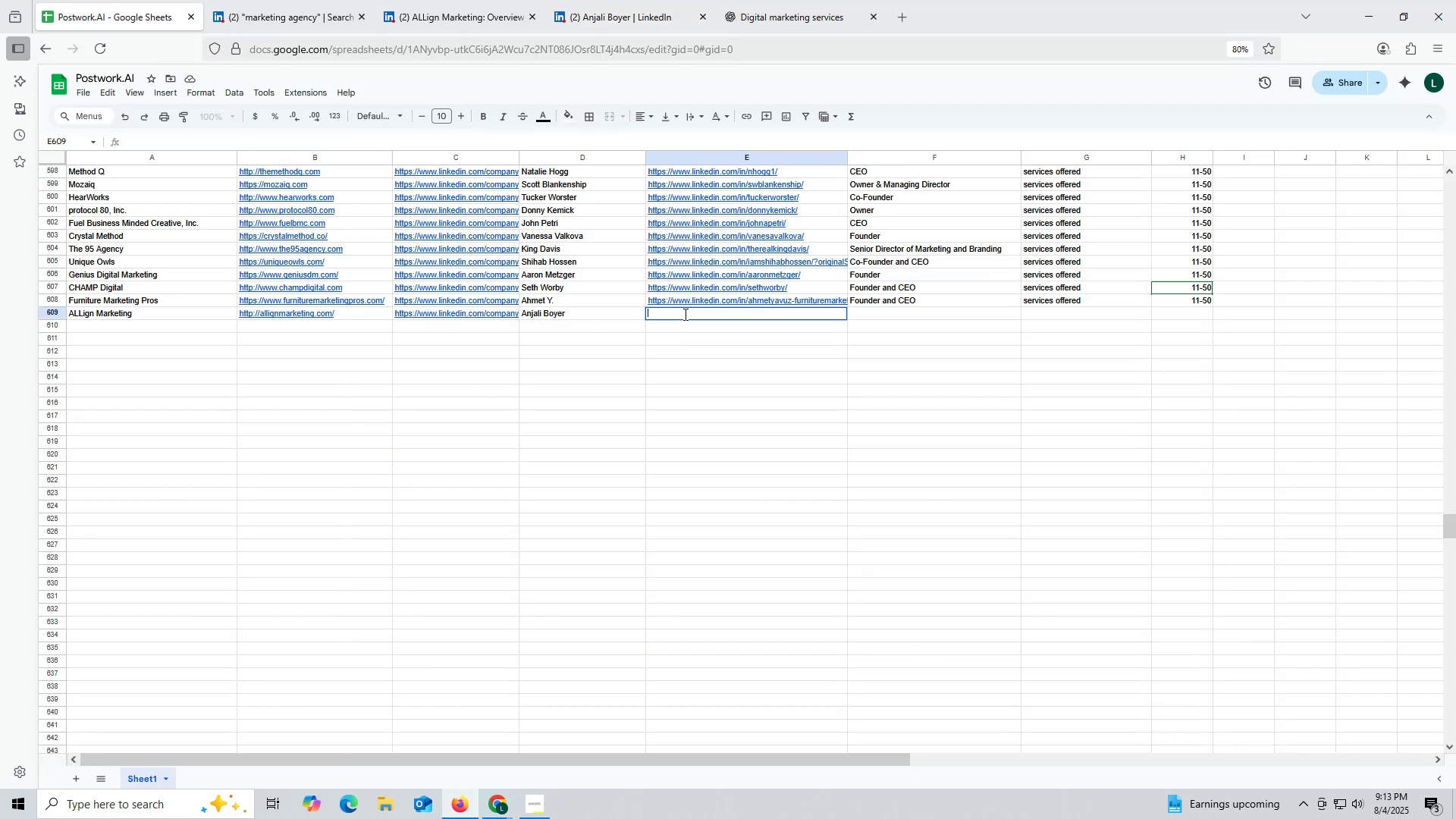 
key(Control+ControlLeft)
 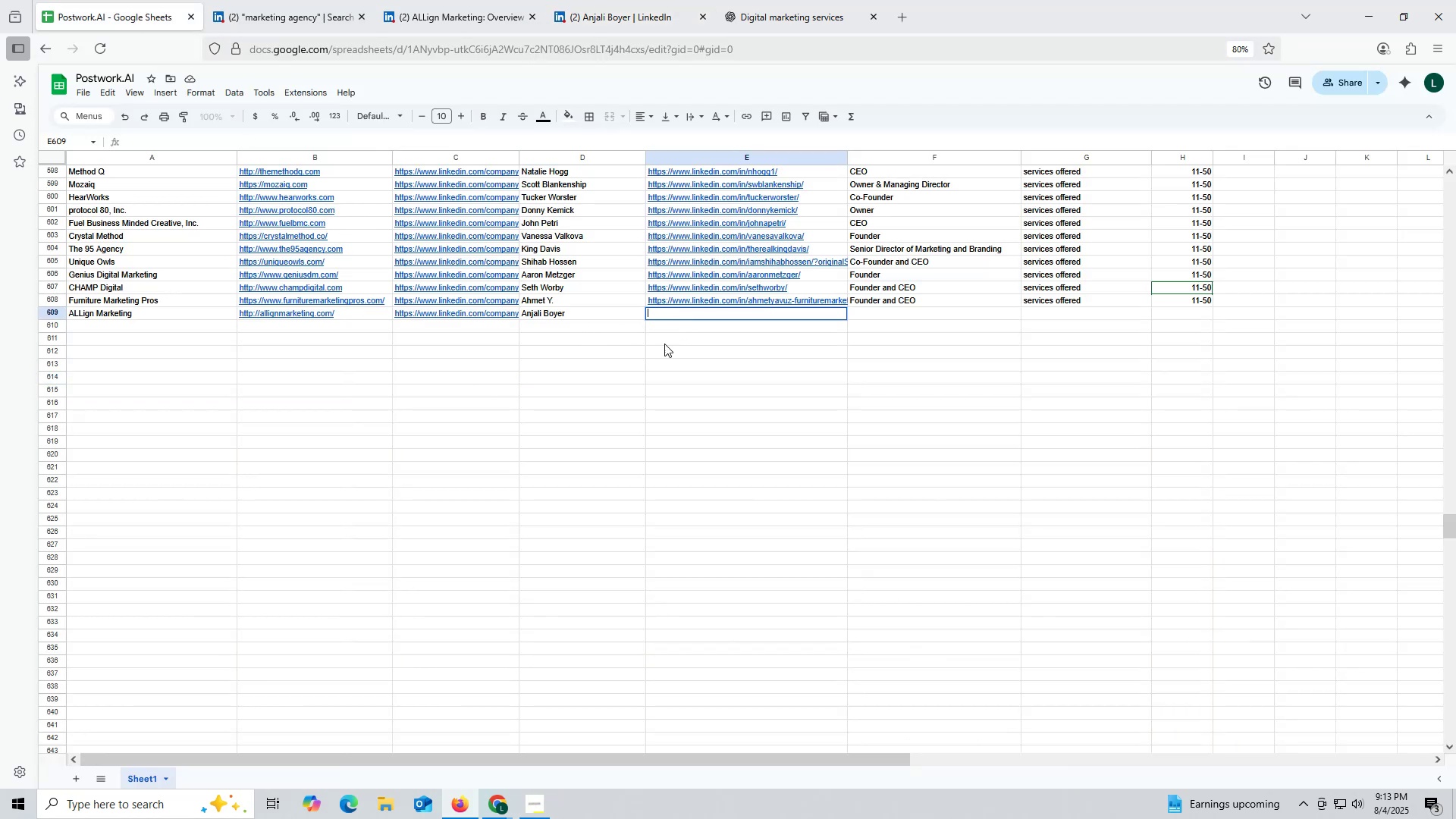 
key(Control+V)
 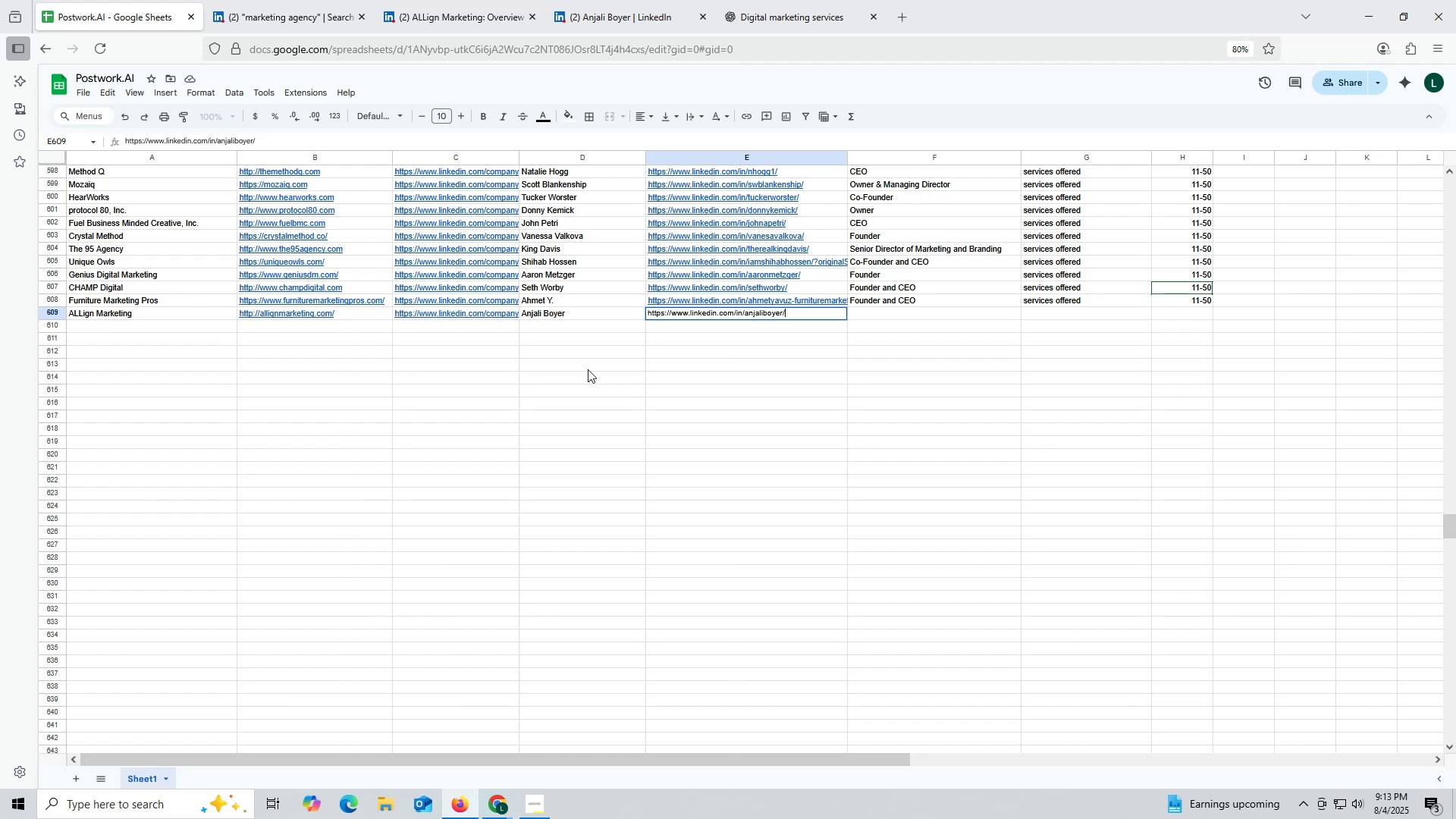 
left_click([588, 369])
 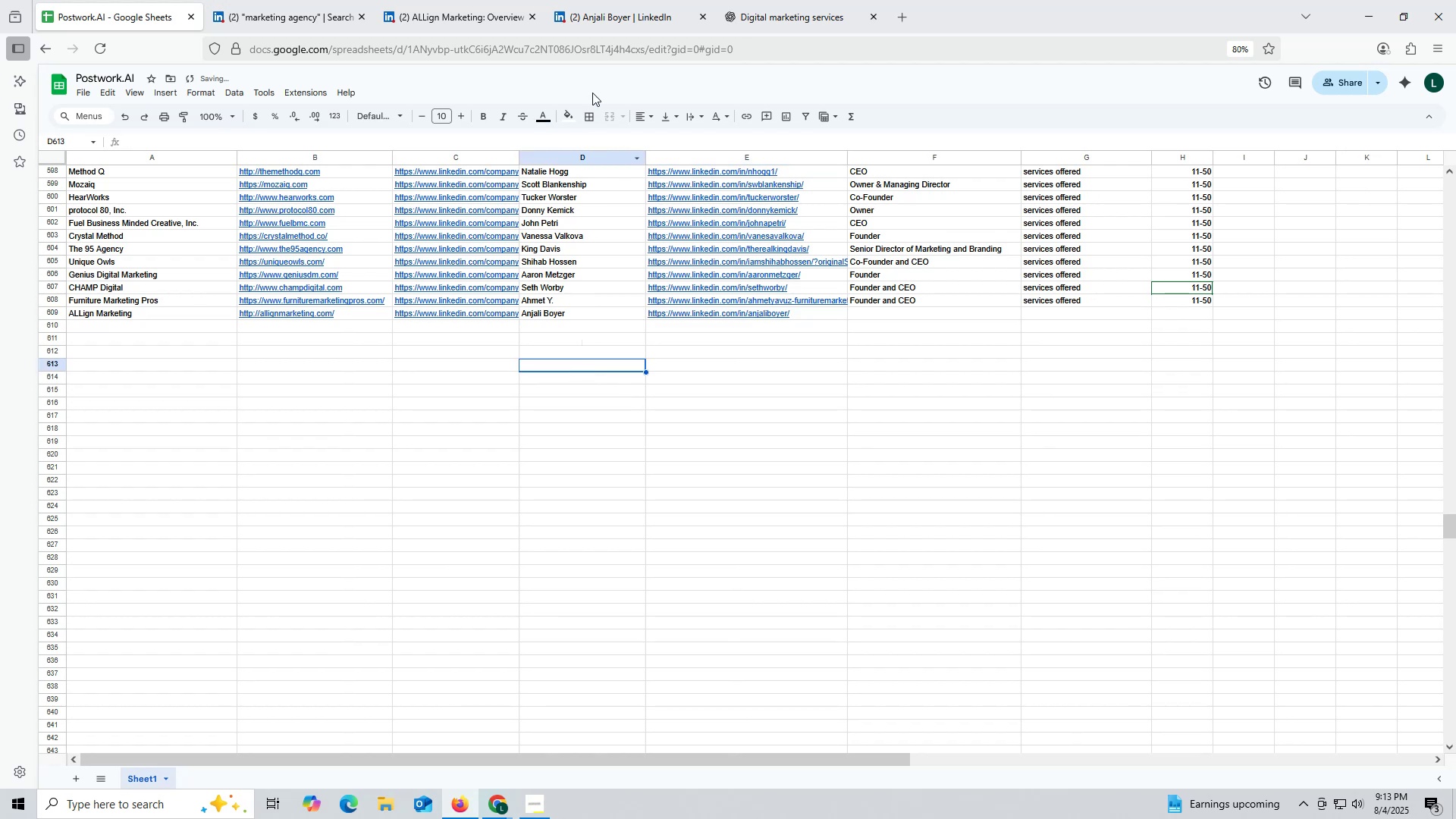 
left_click([612, 20])
 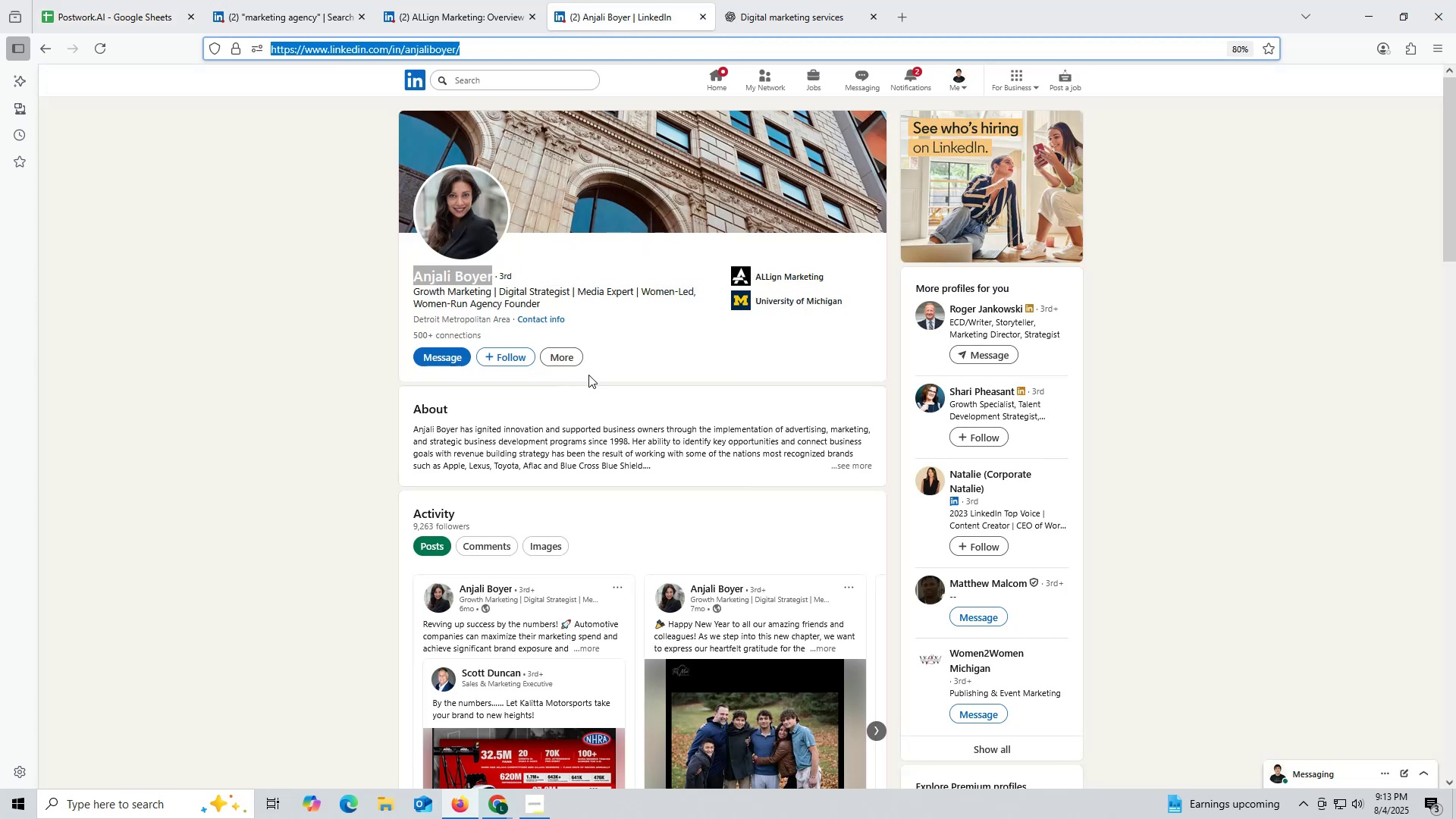 
scroll: coordinate [598, 388], scroll_direction: down, amount: 9.0
 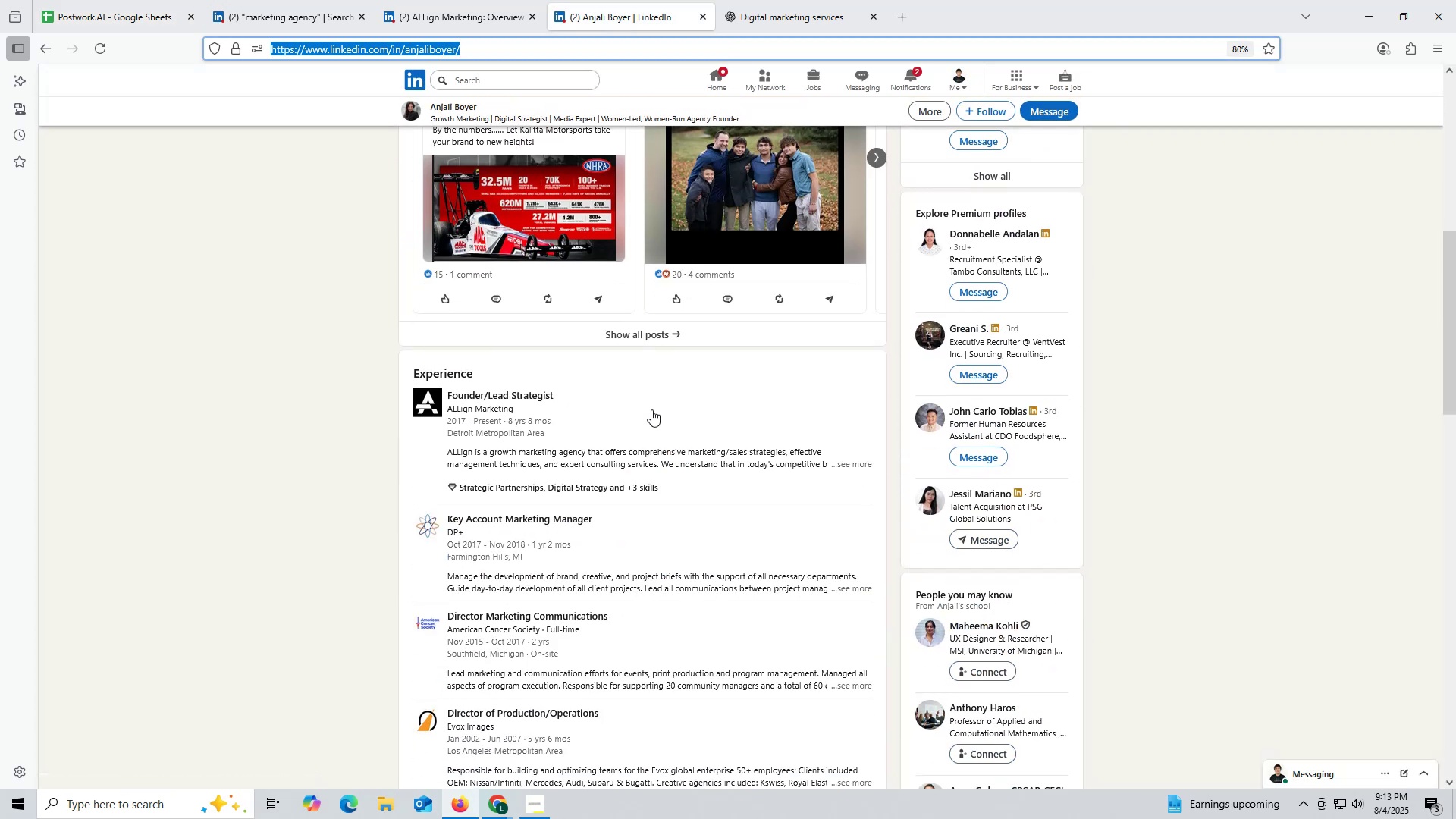 
scroll: coordinate [623, 356], scroll_direction: up, amount: 5.0
 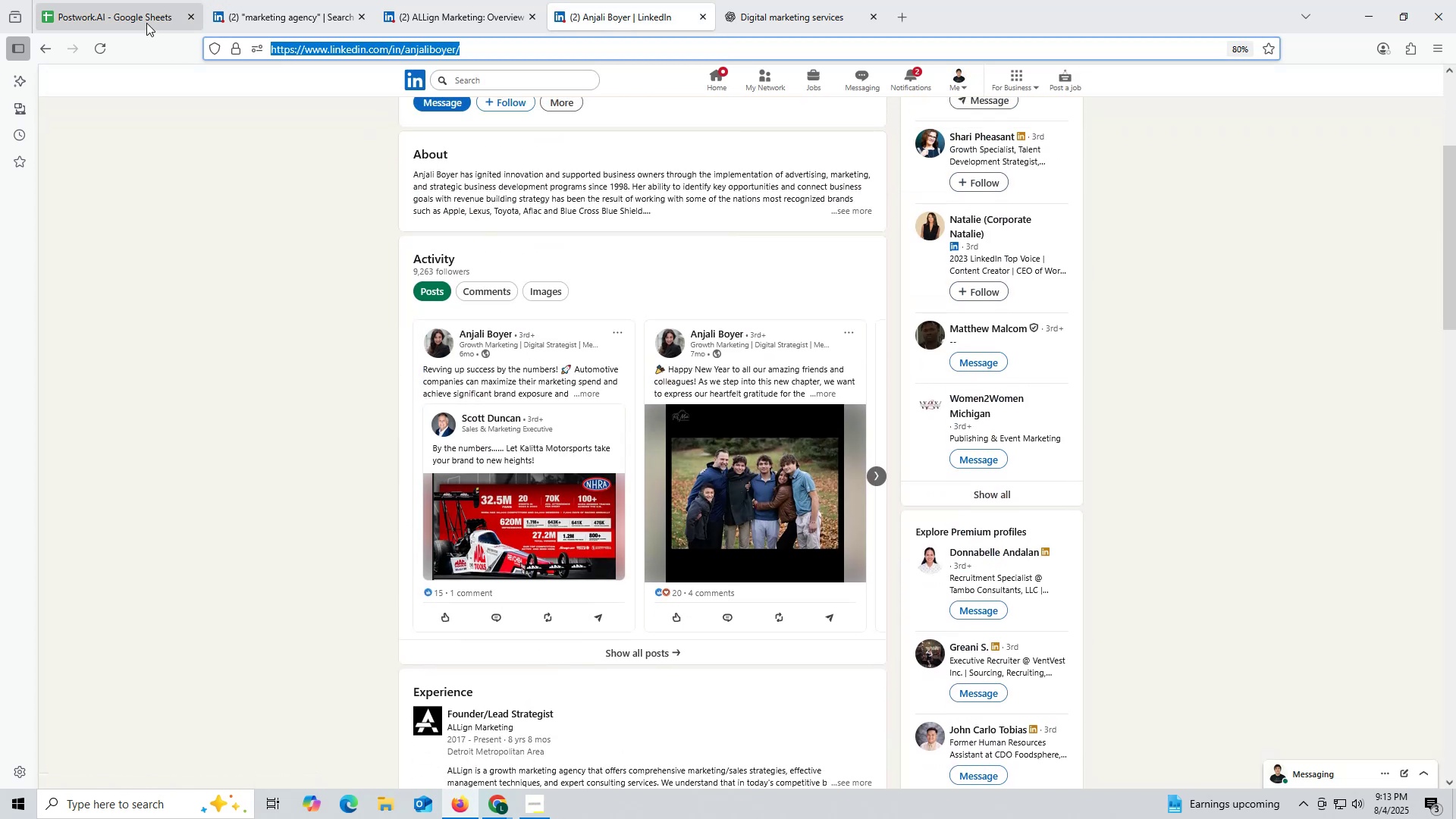 
left_click([145, 20])
 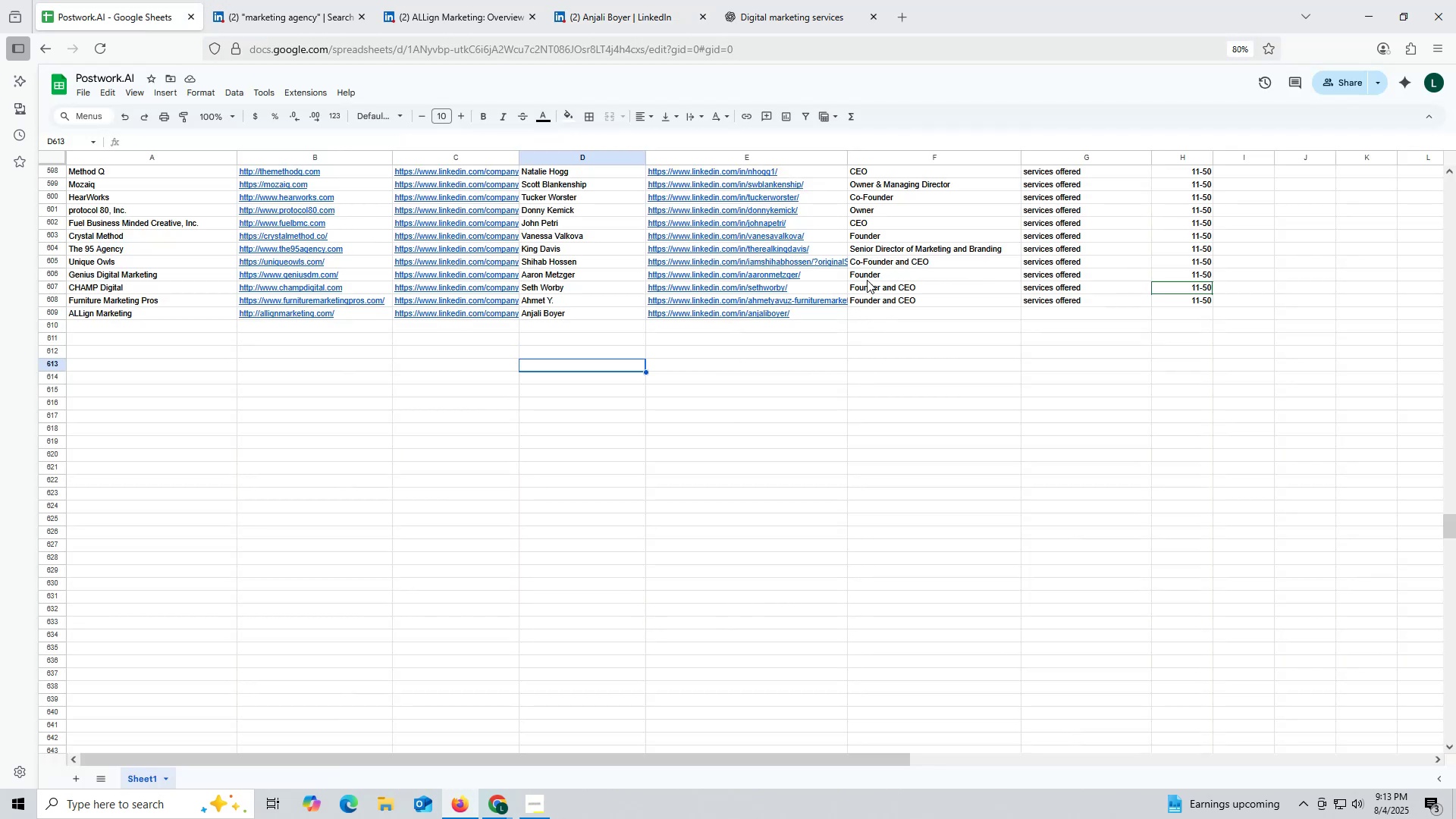 
left_click([867, 275])
 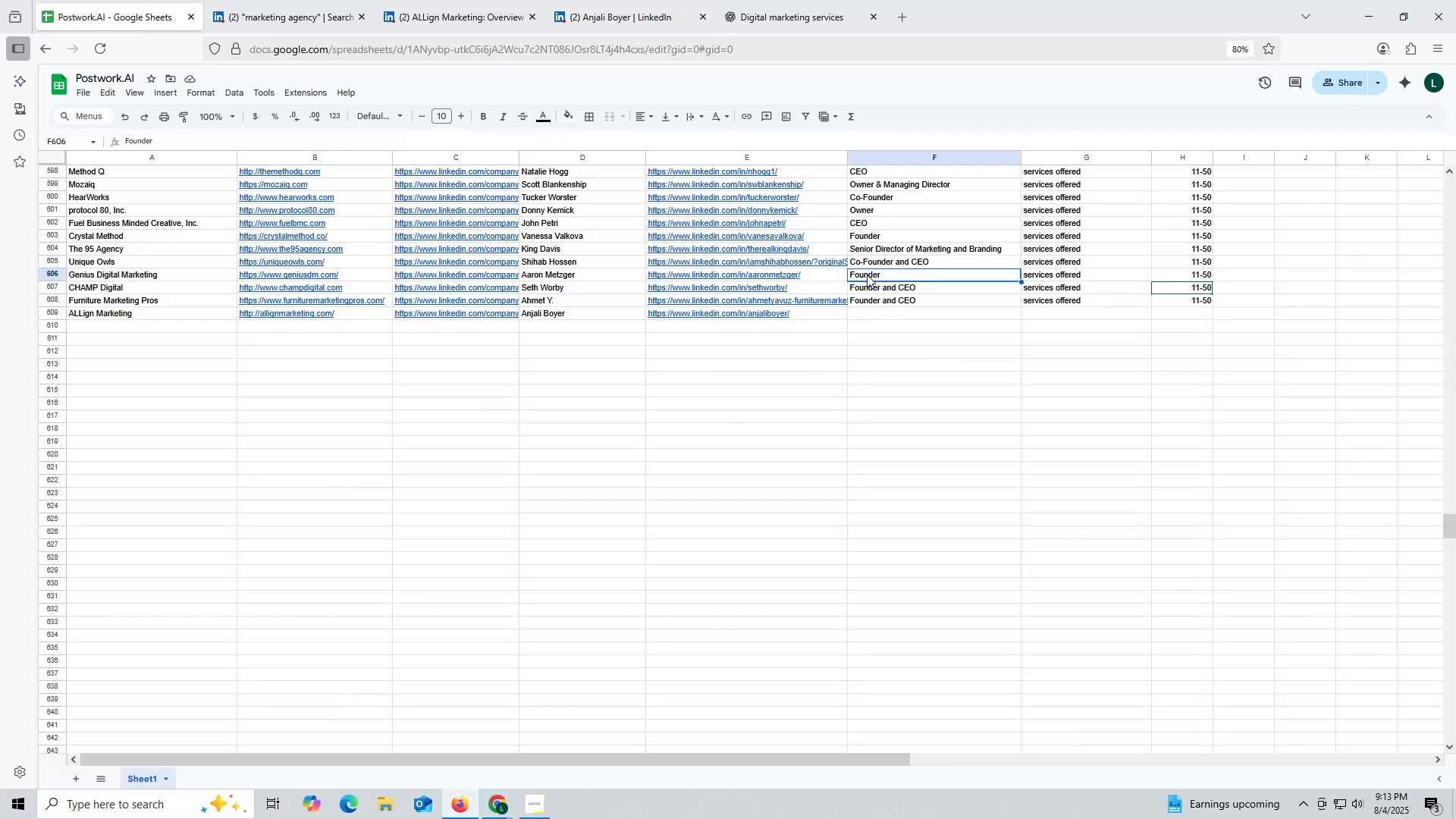 
key(Control+ControlLeft)
 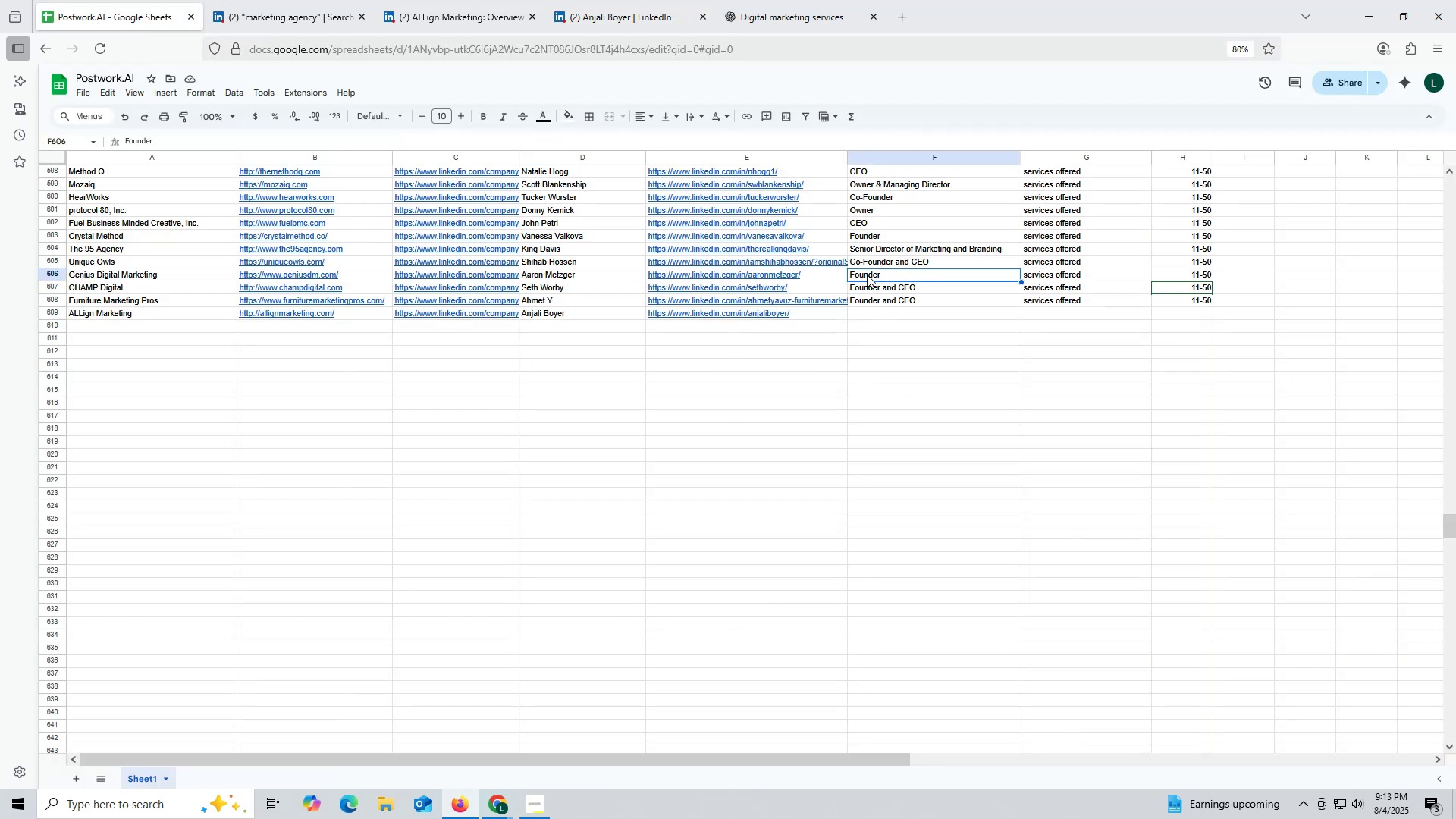 
key(Control+C)
 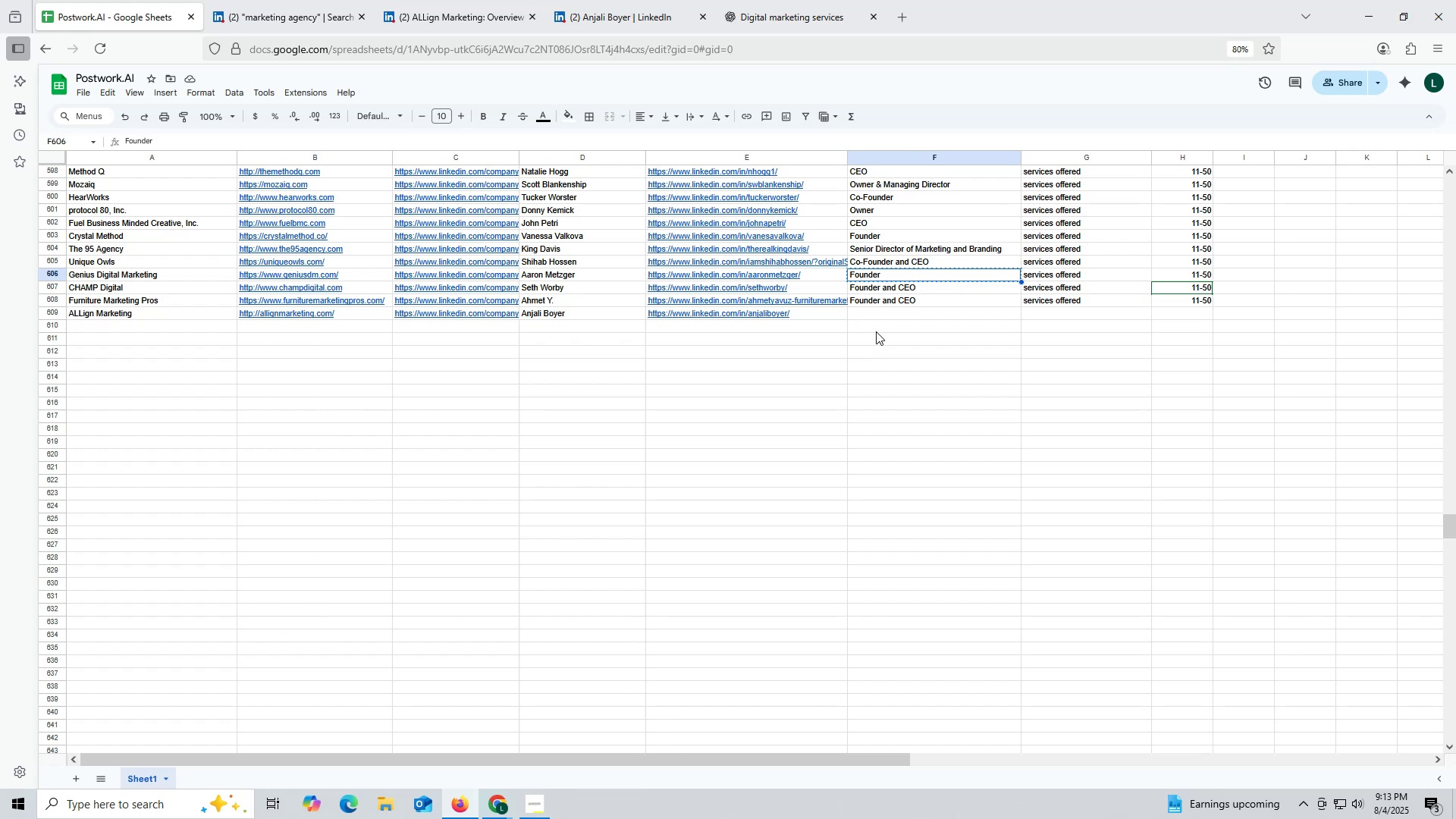 
key(Control+ControlLeft)
 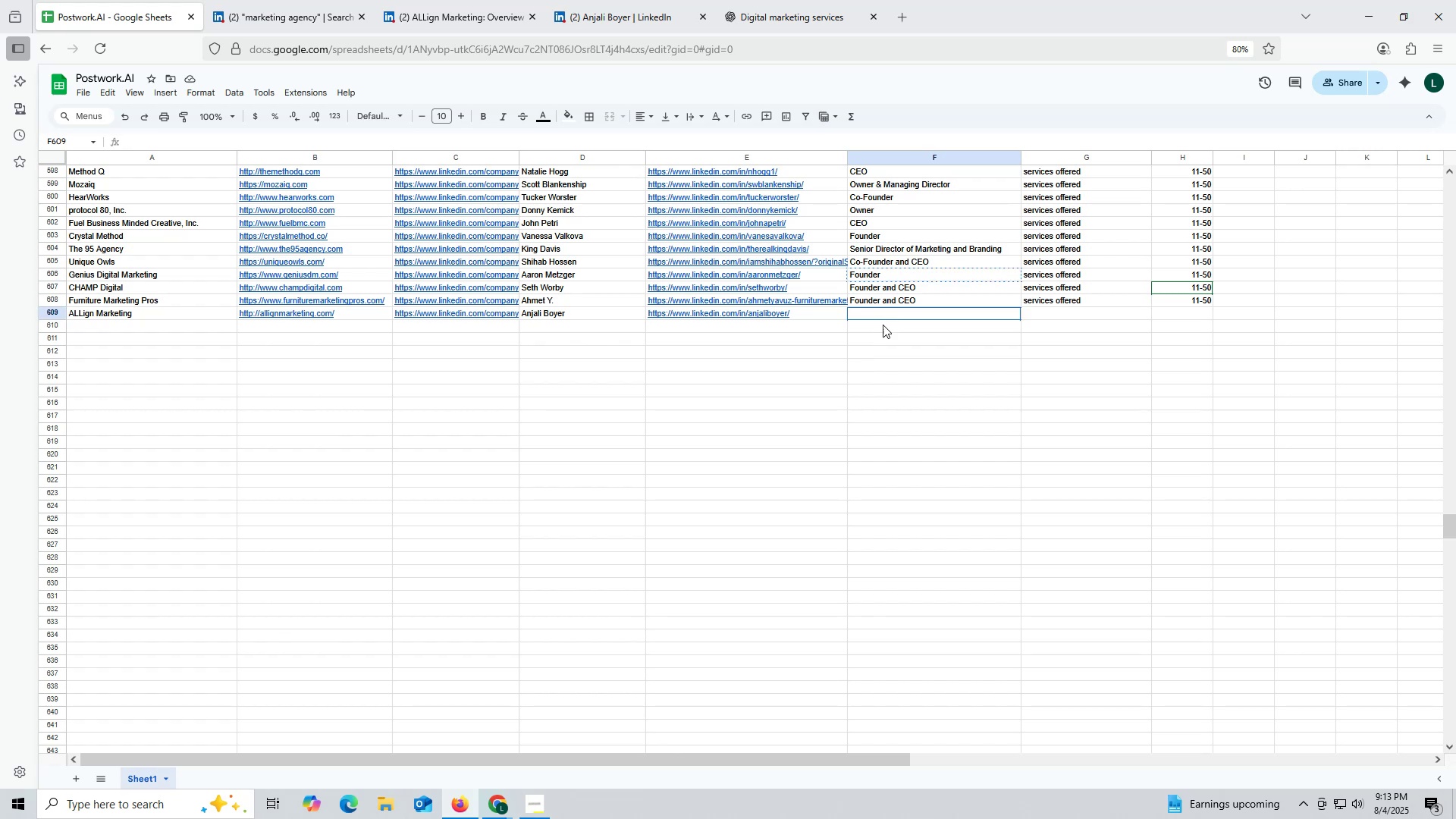 
key(Control+V)
 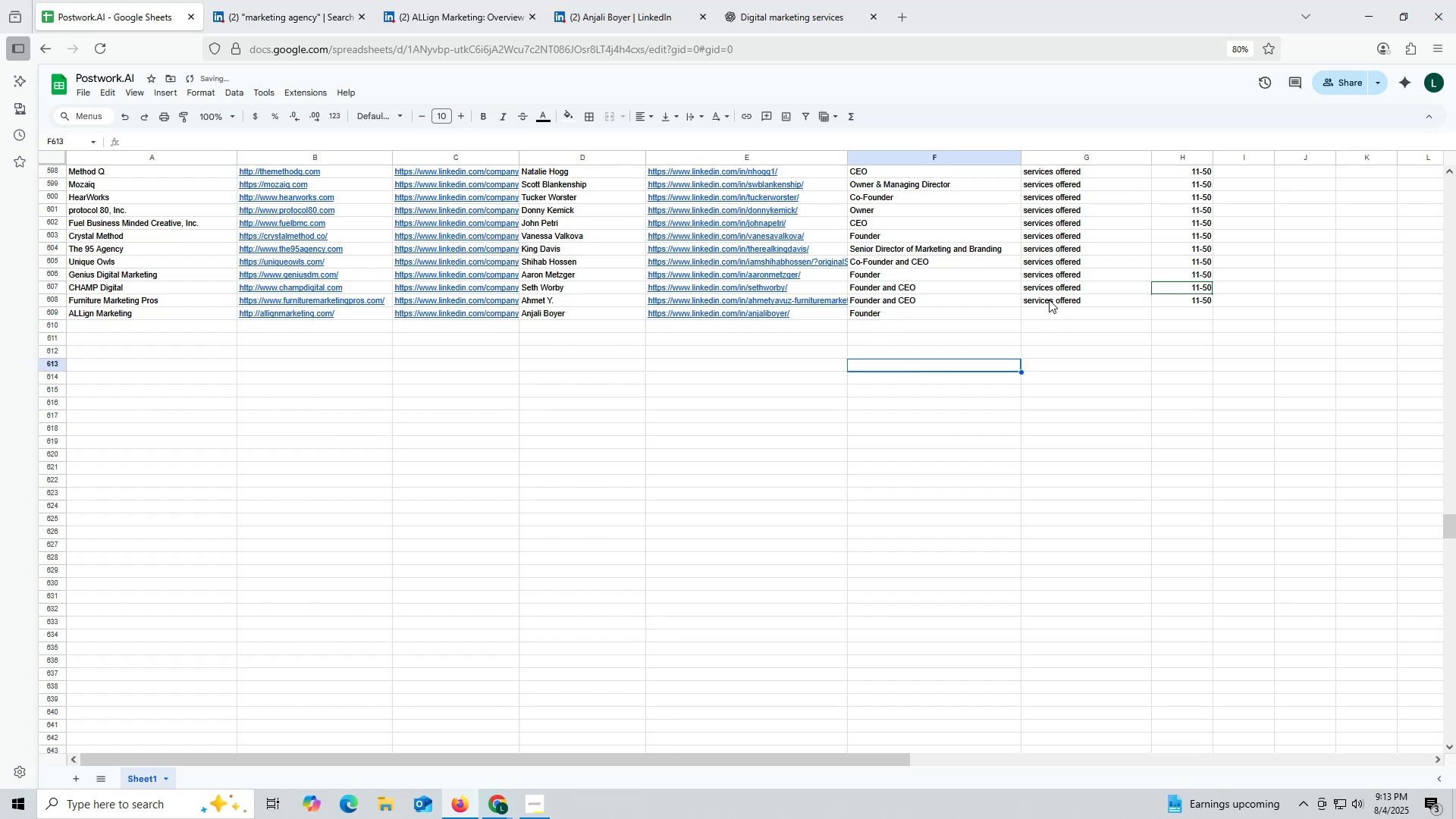 
key(Control+ControlLeft)
 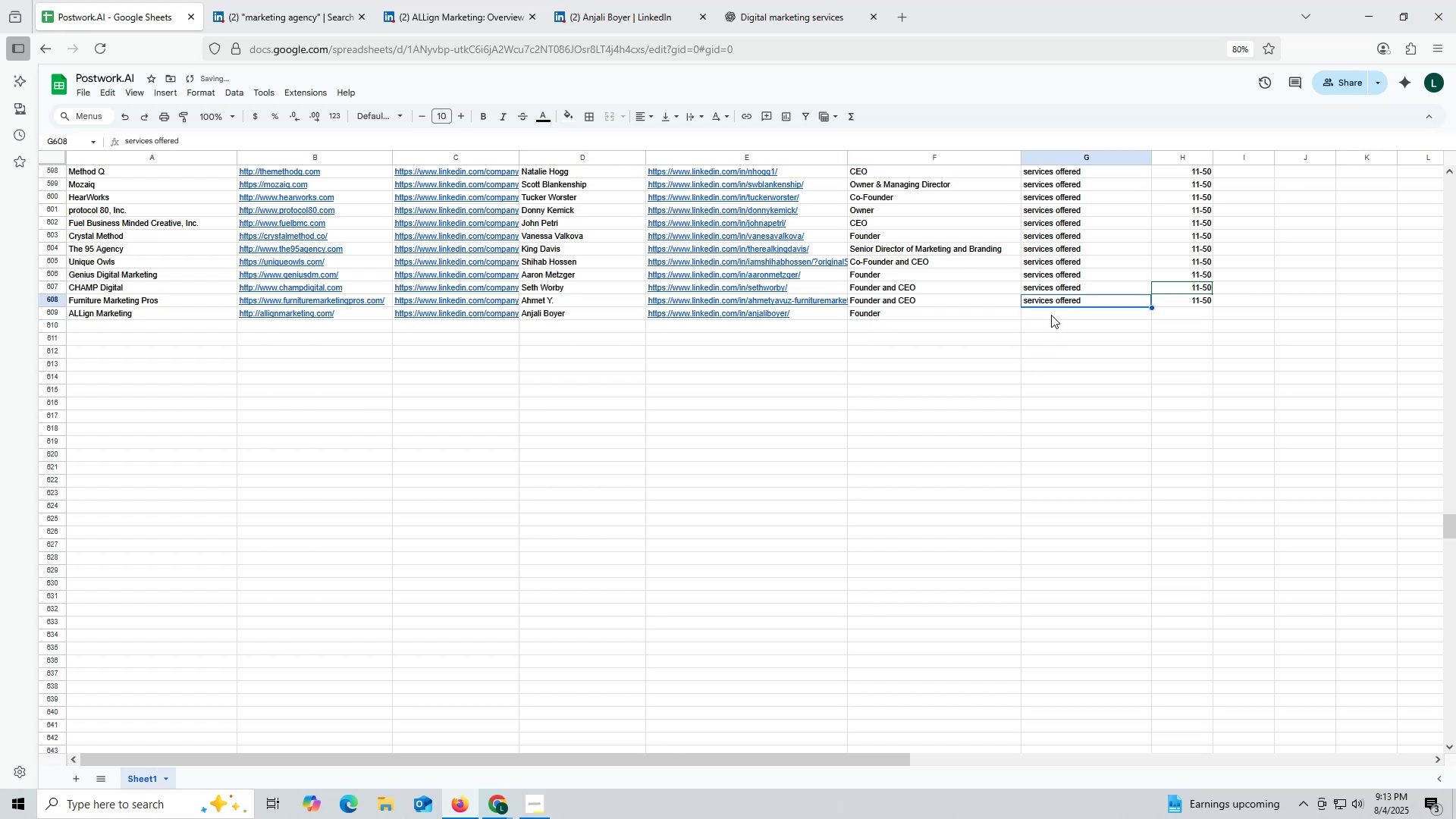 
key(Control+C)
 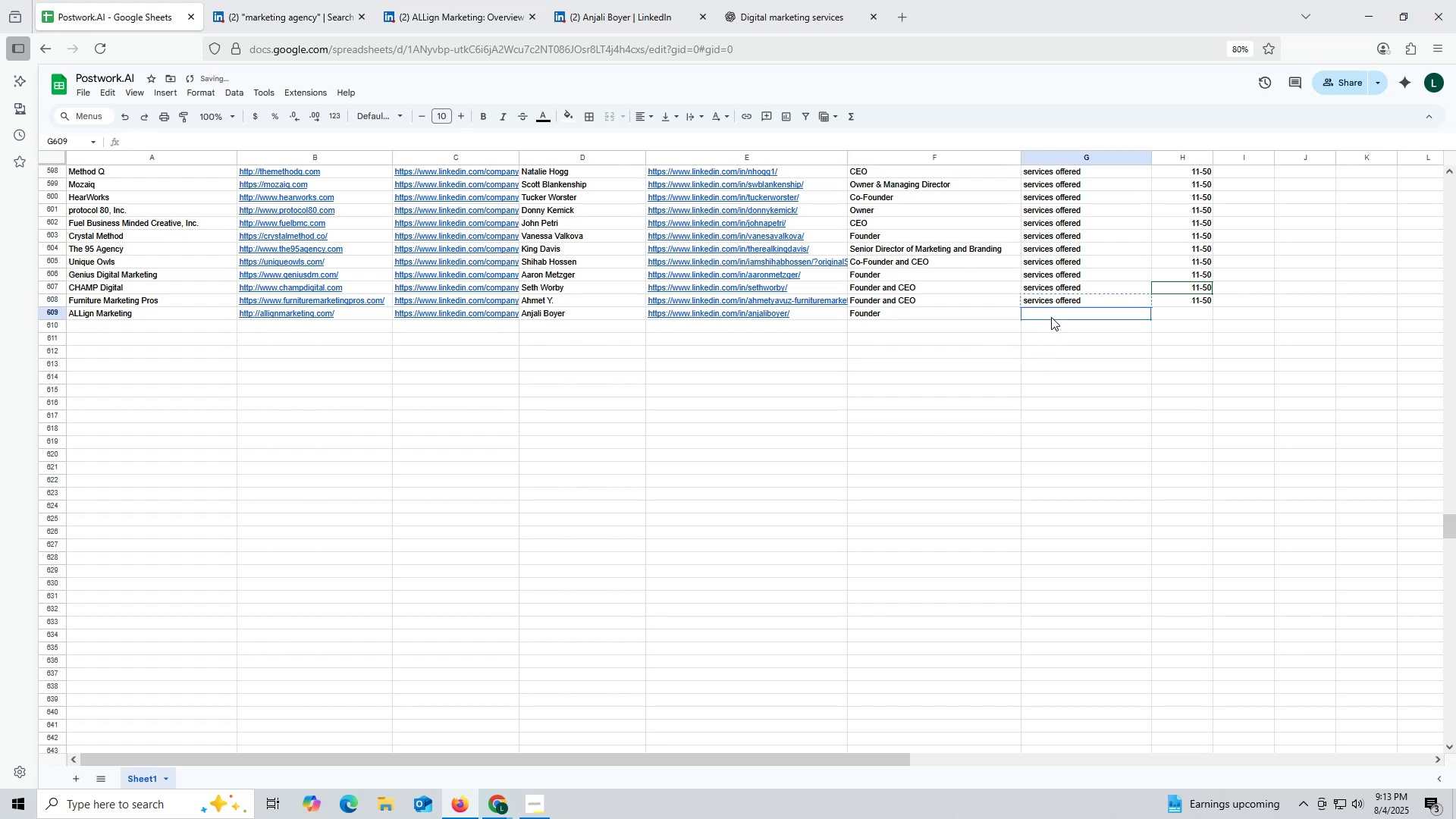 
key(Control+ControlLeft)
 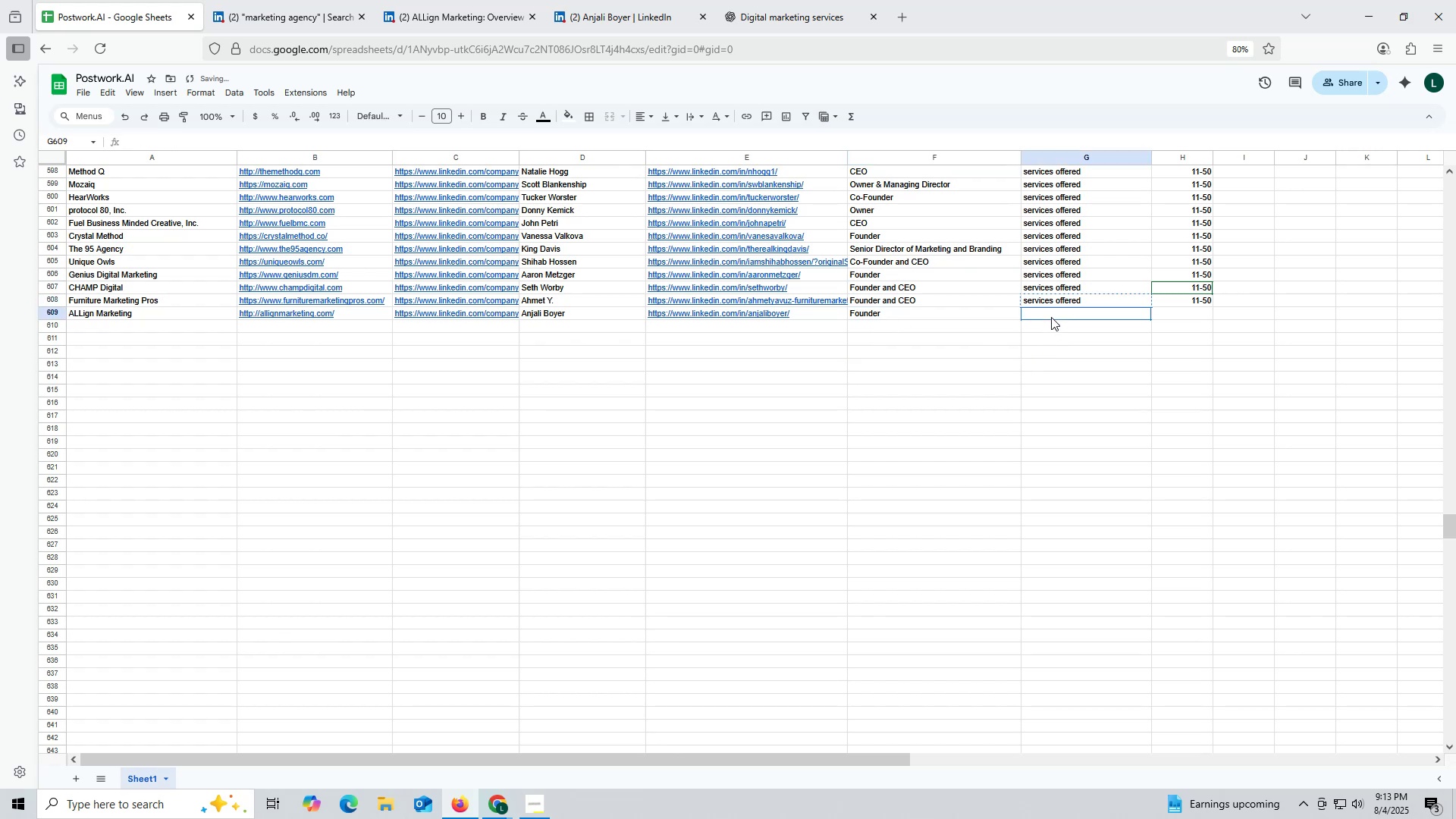 
double_click([1051, 317])
 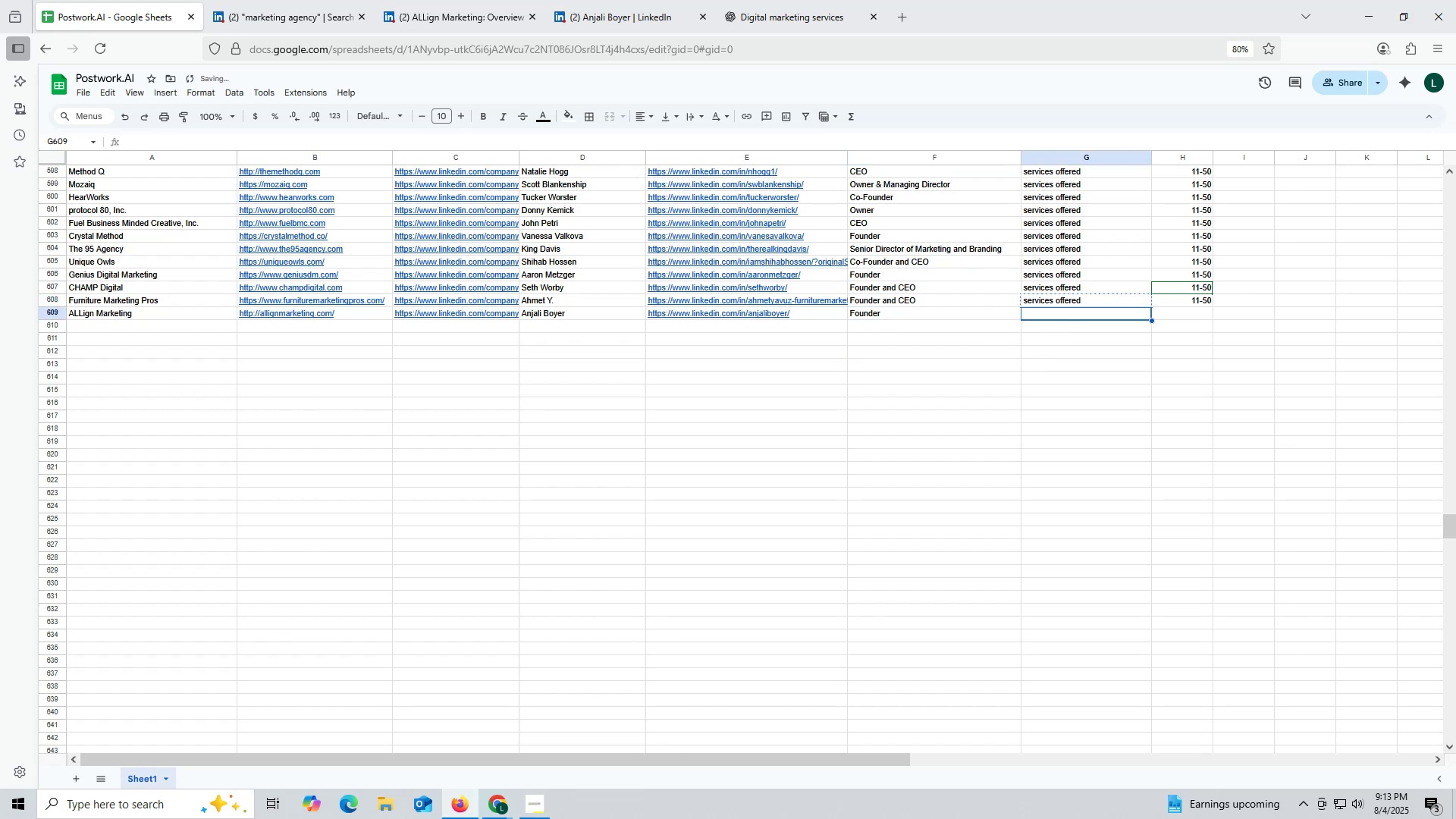 
key(Control+V)
 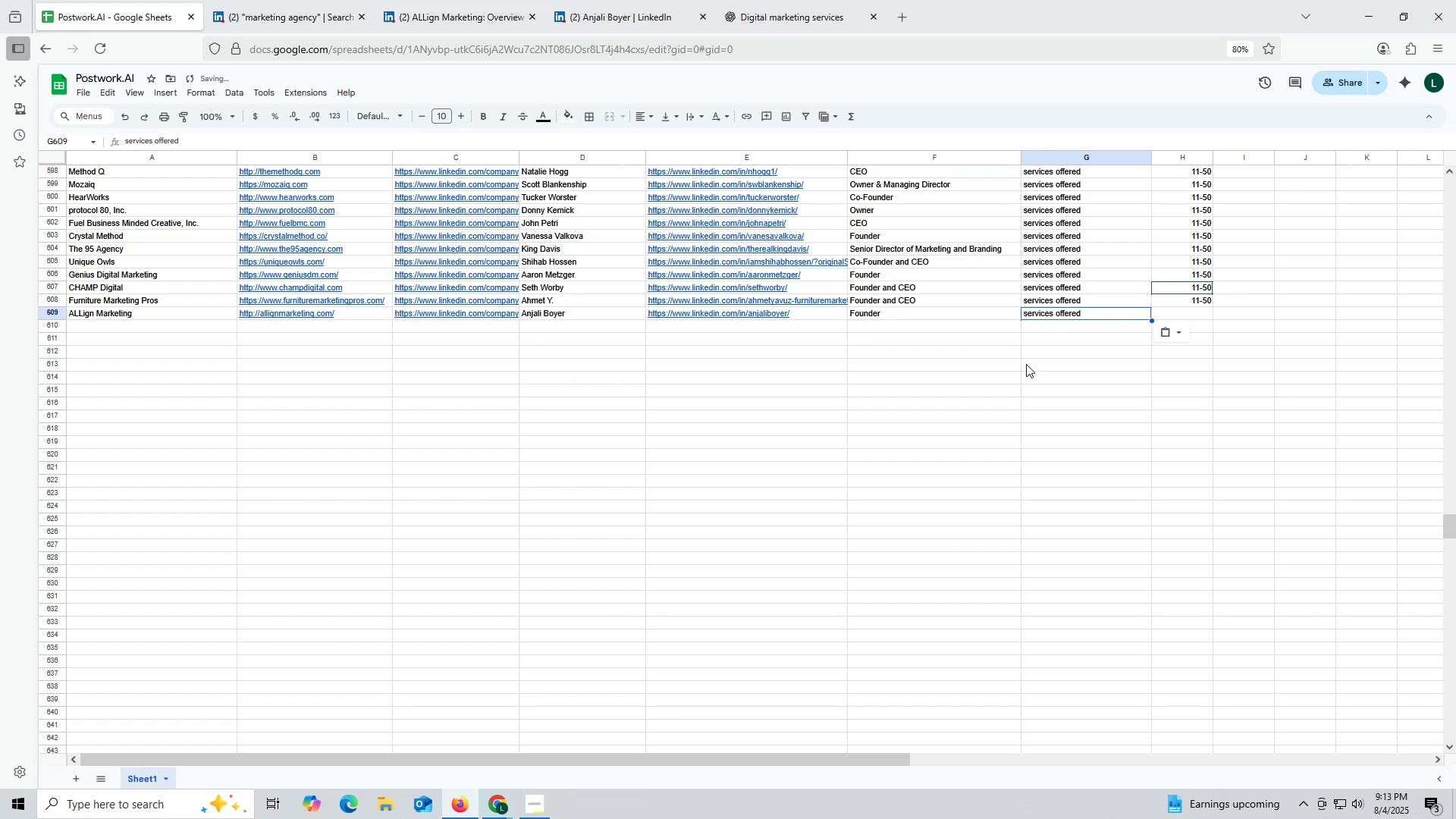 
triple_click([1026, 364])
 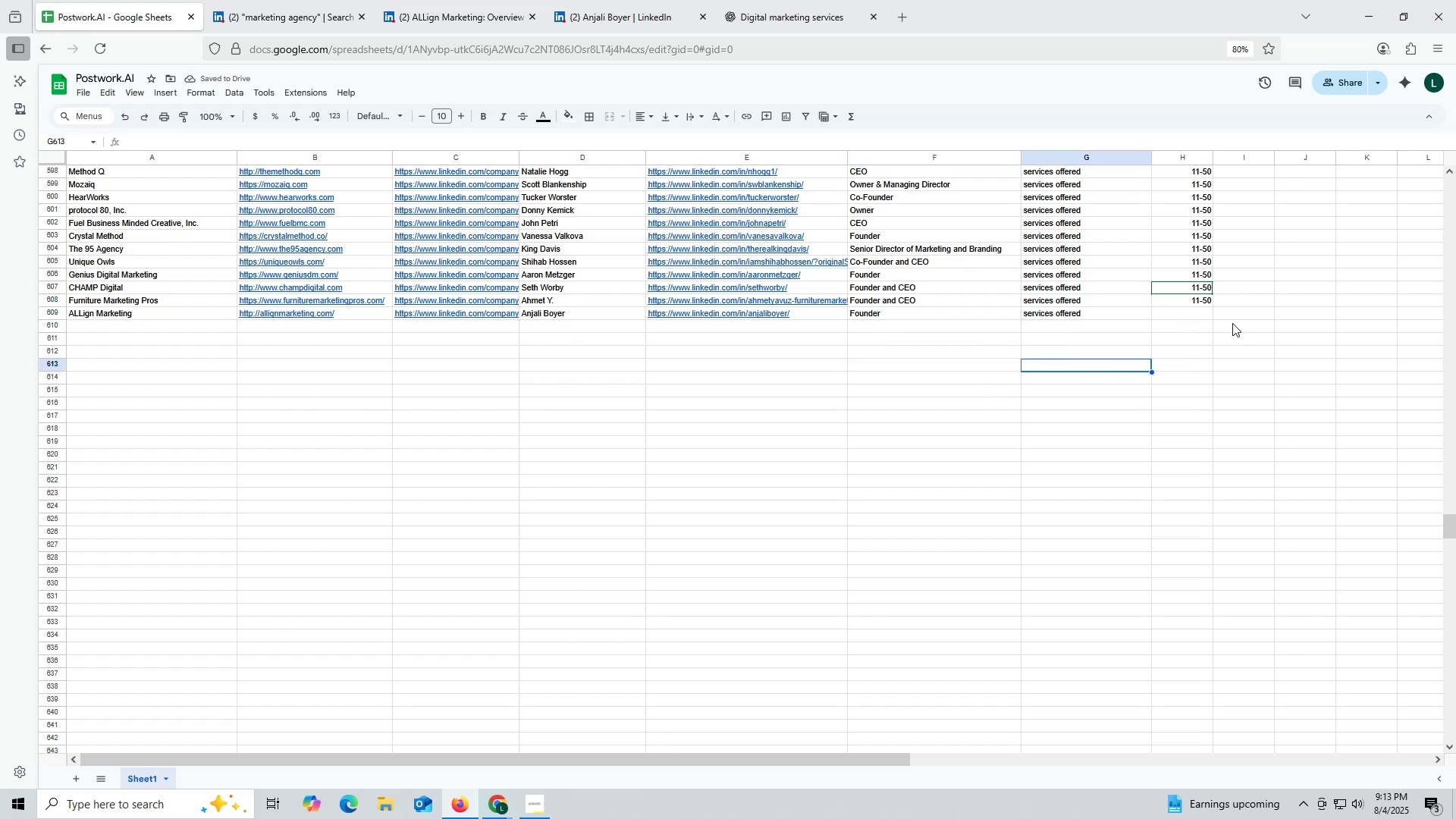 
key(Control+ControlLeft)
 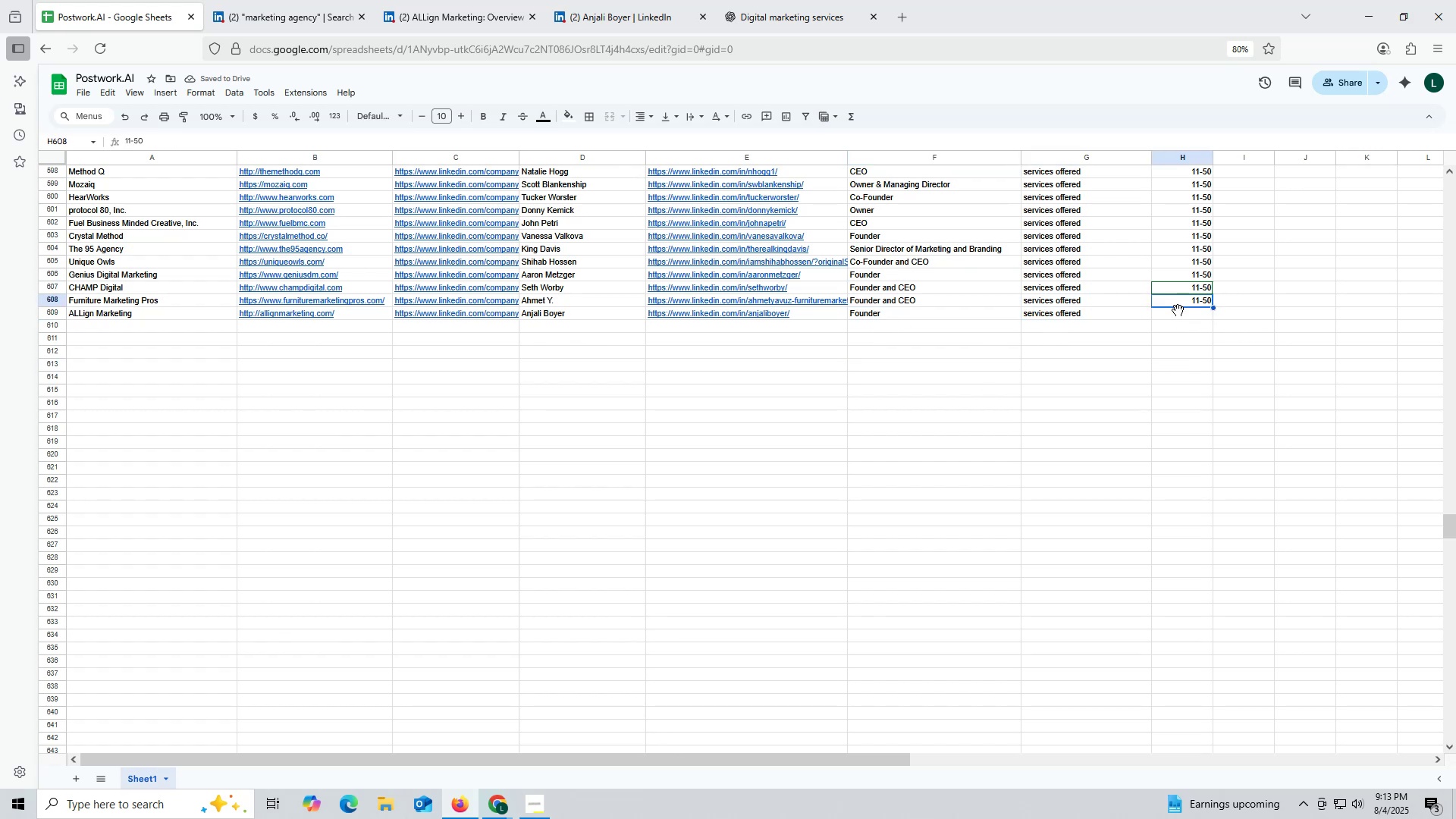 
key(Control+C)
 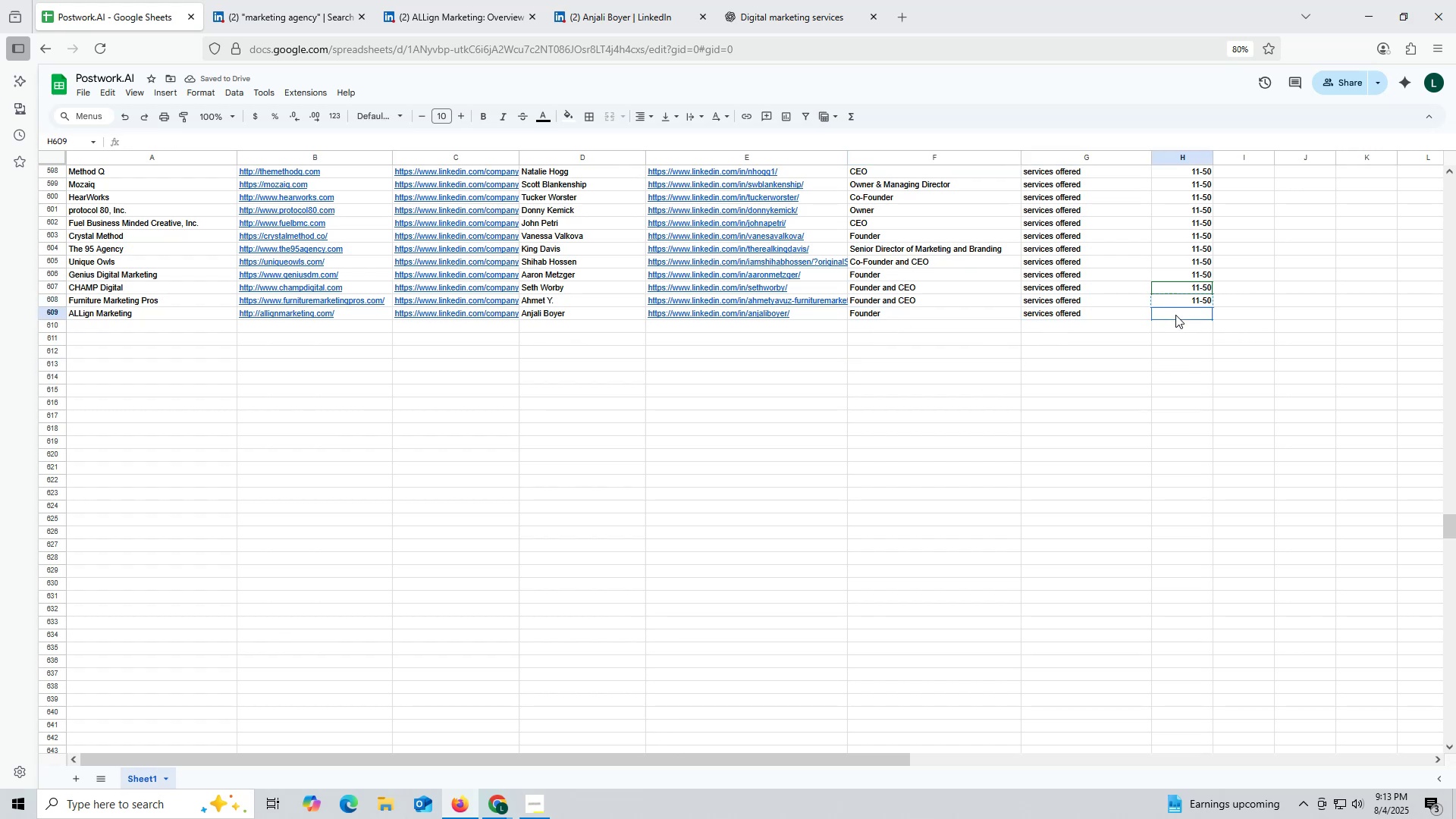 
double_click([1175, 315])
 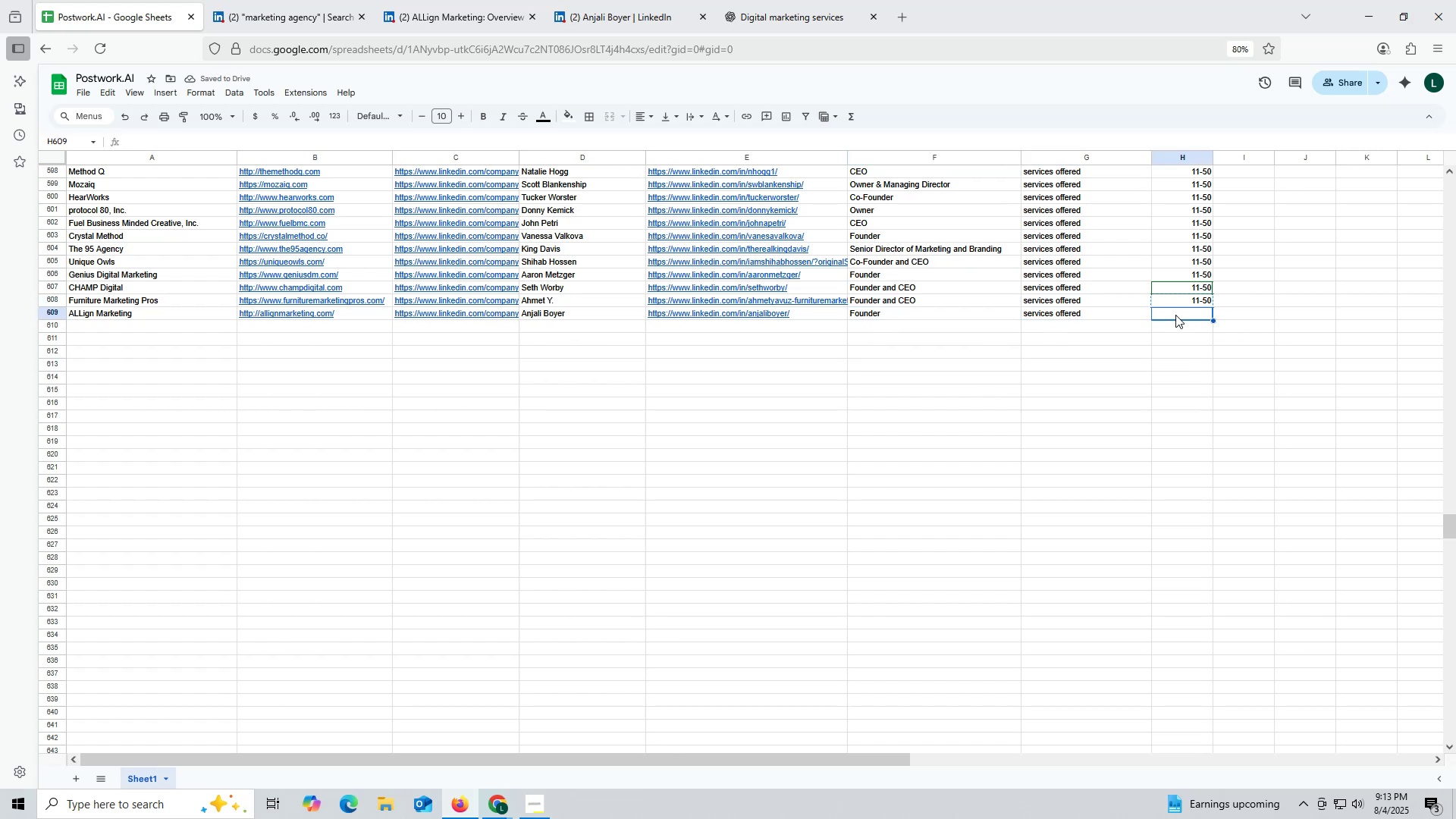 
key(Control+ControlLeft)
 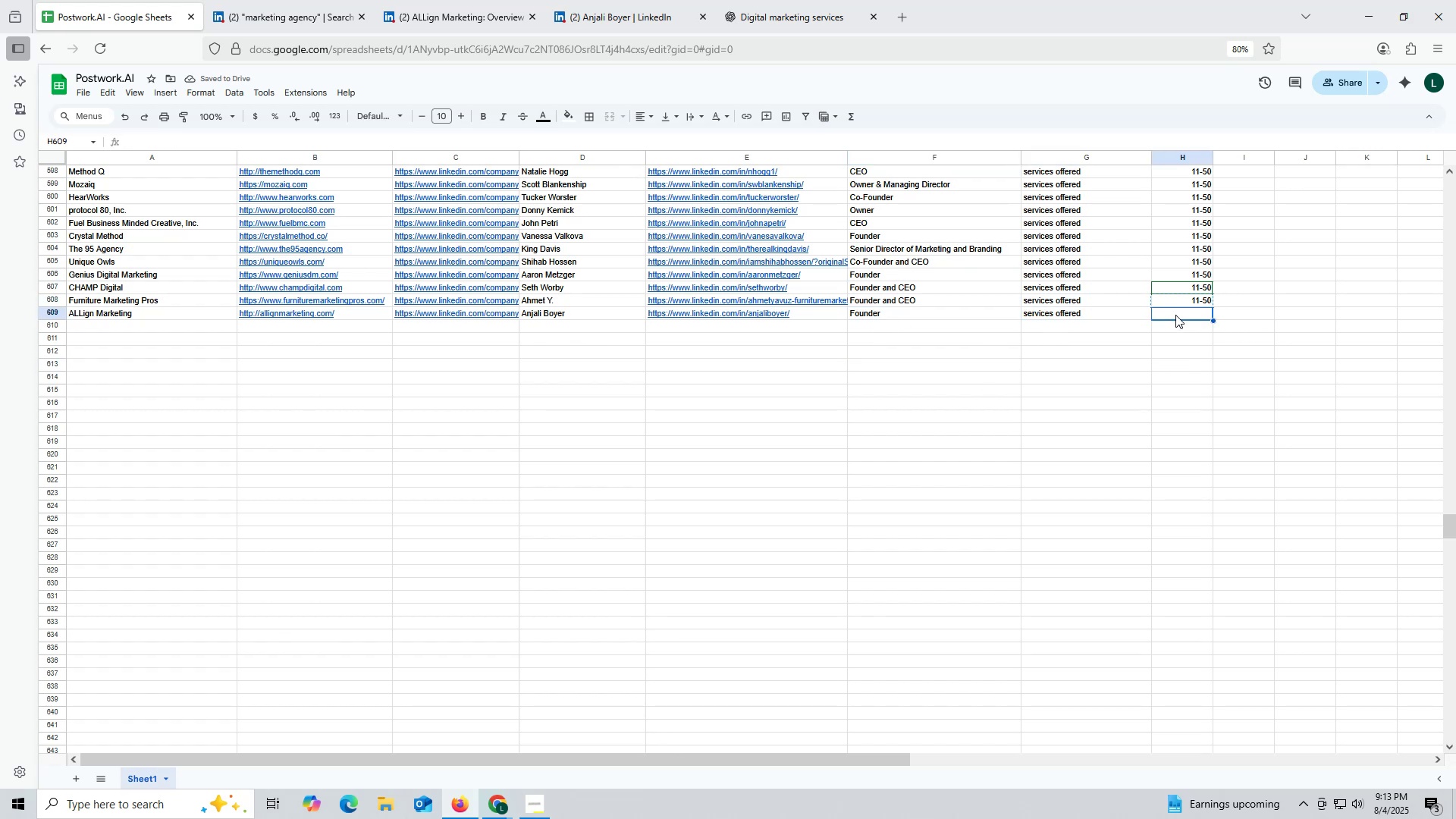 
key(Control+V)
 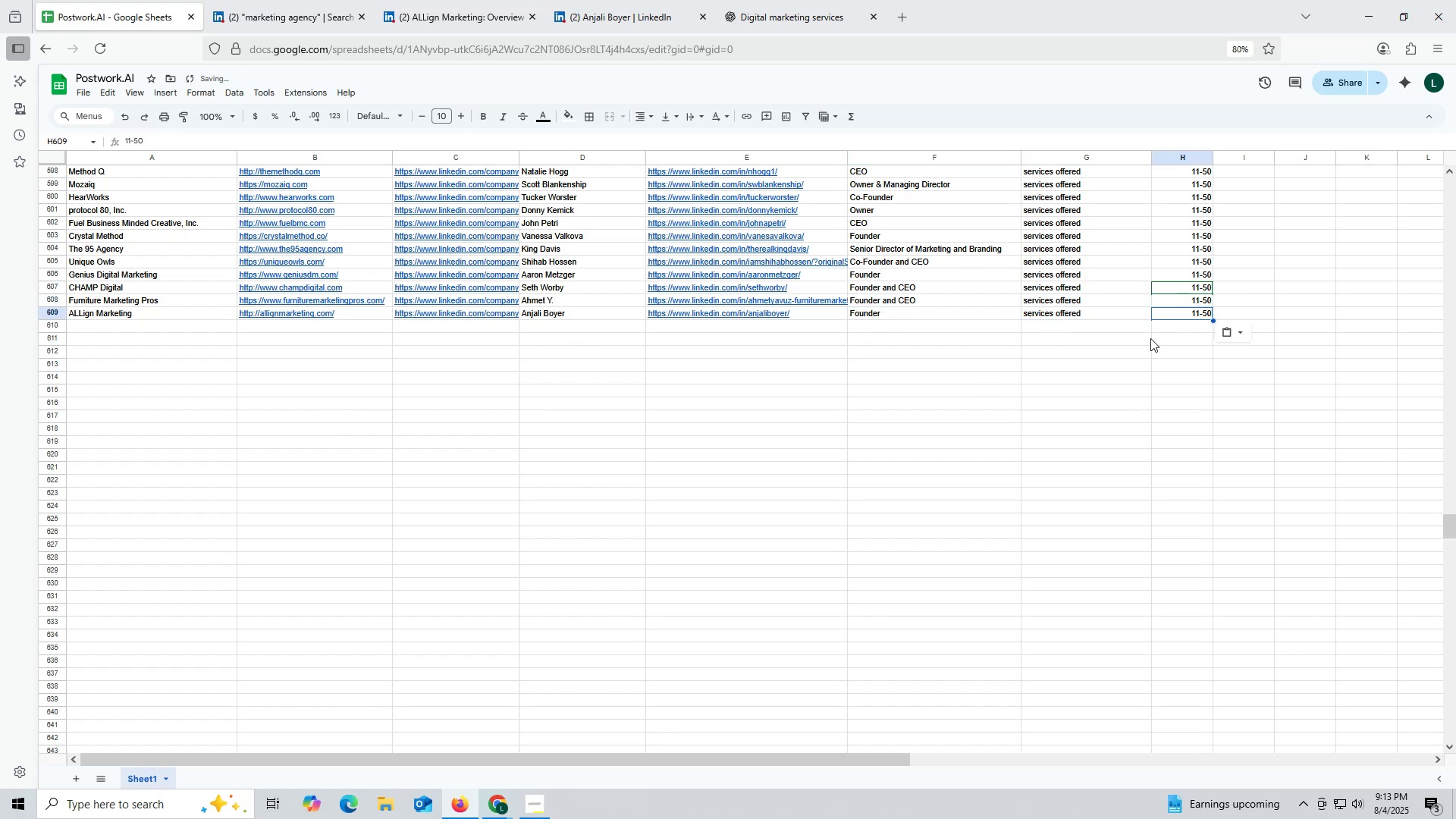 
left_click_drag(start_coordinate=[1148, 340], to_coordinate=[1156, 325])
 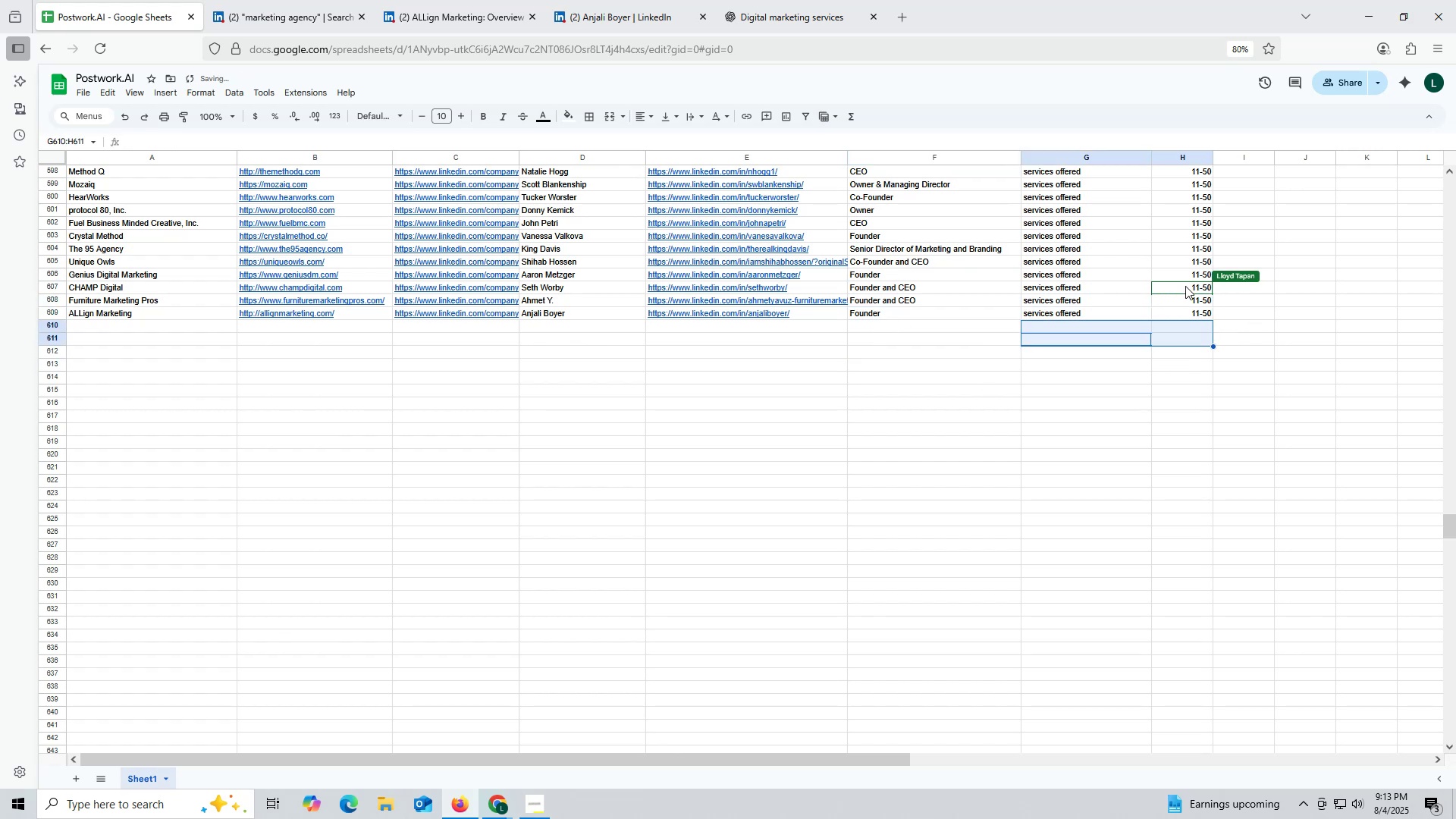 
left_click_drag(start_coordinate=[824, 369], to_coordinate=[818, 369])
 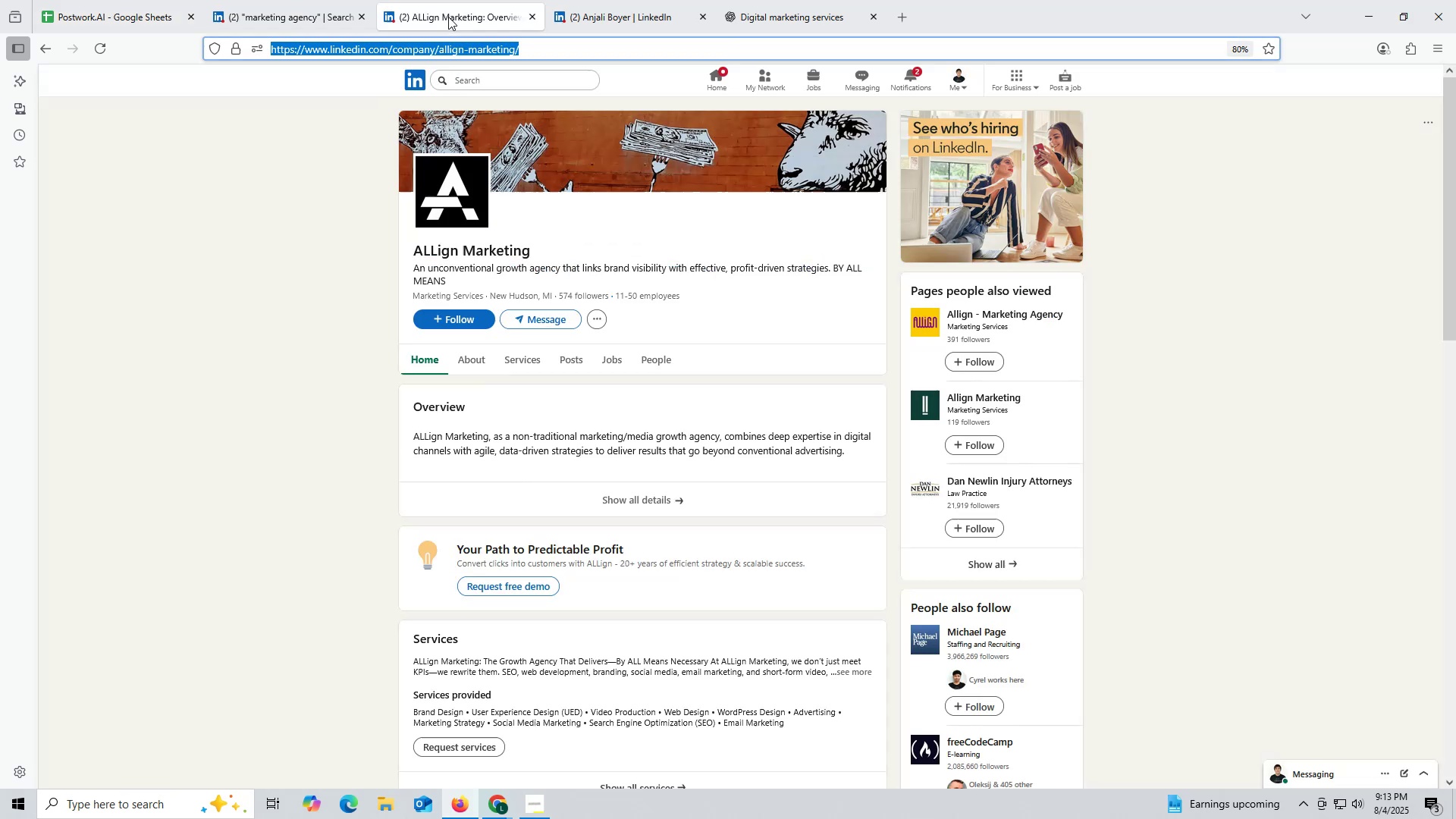 
left_click([538, 17])
 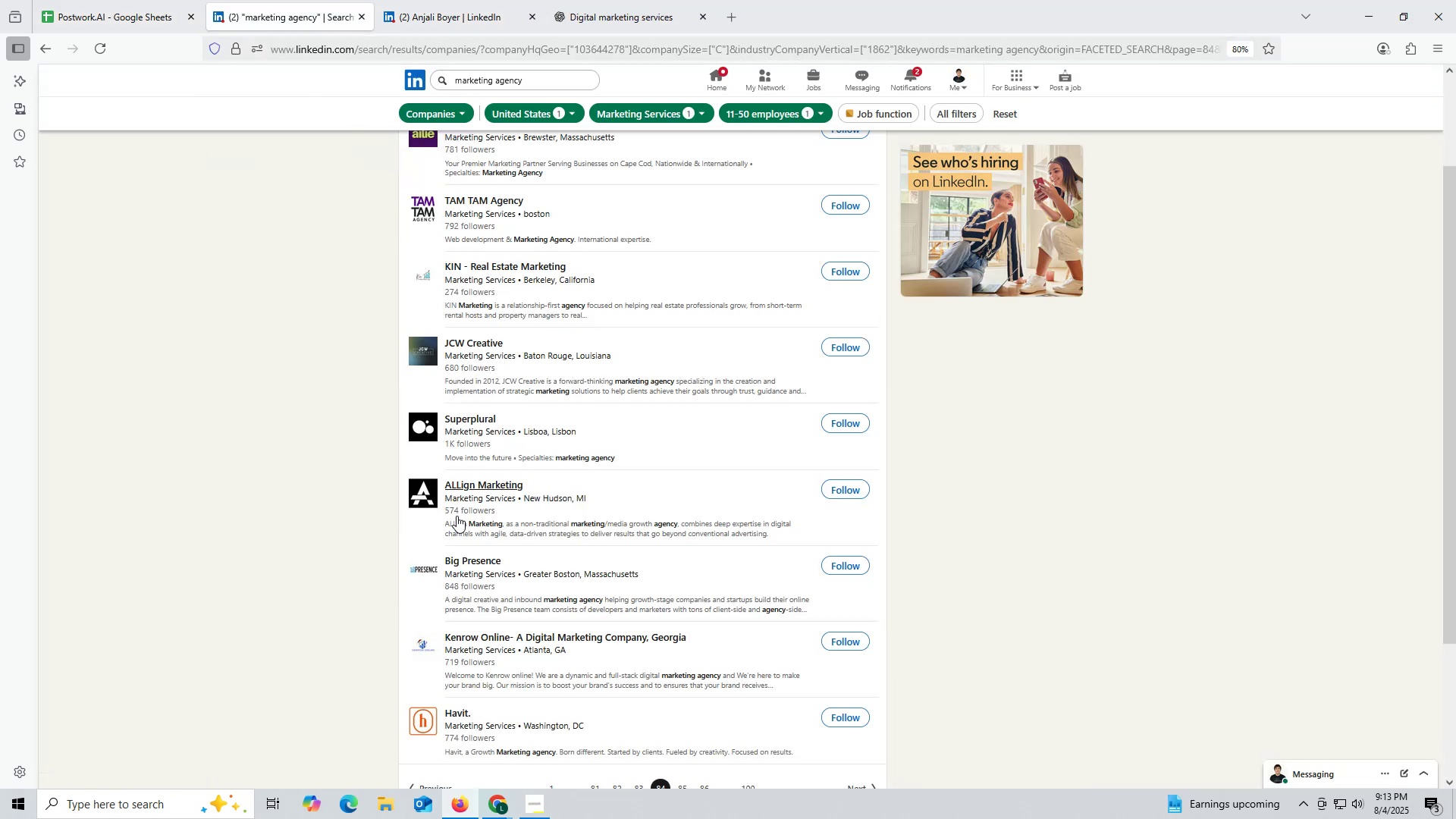 
wait(5.9)
 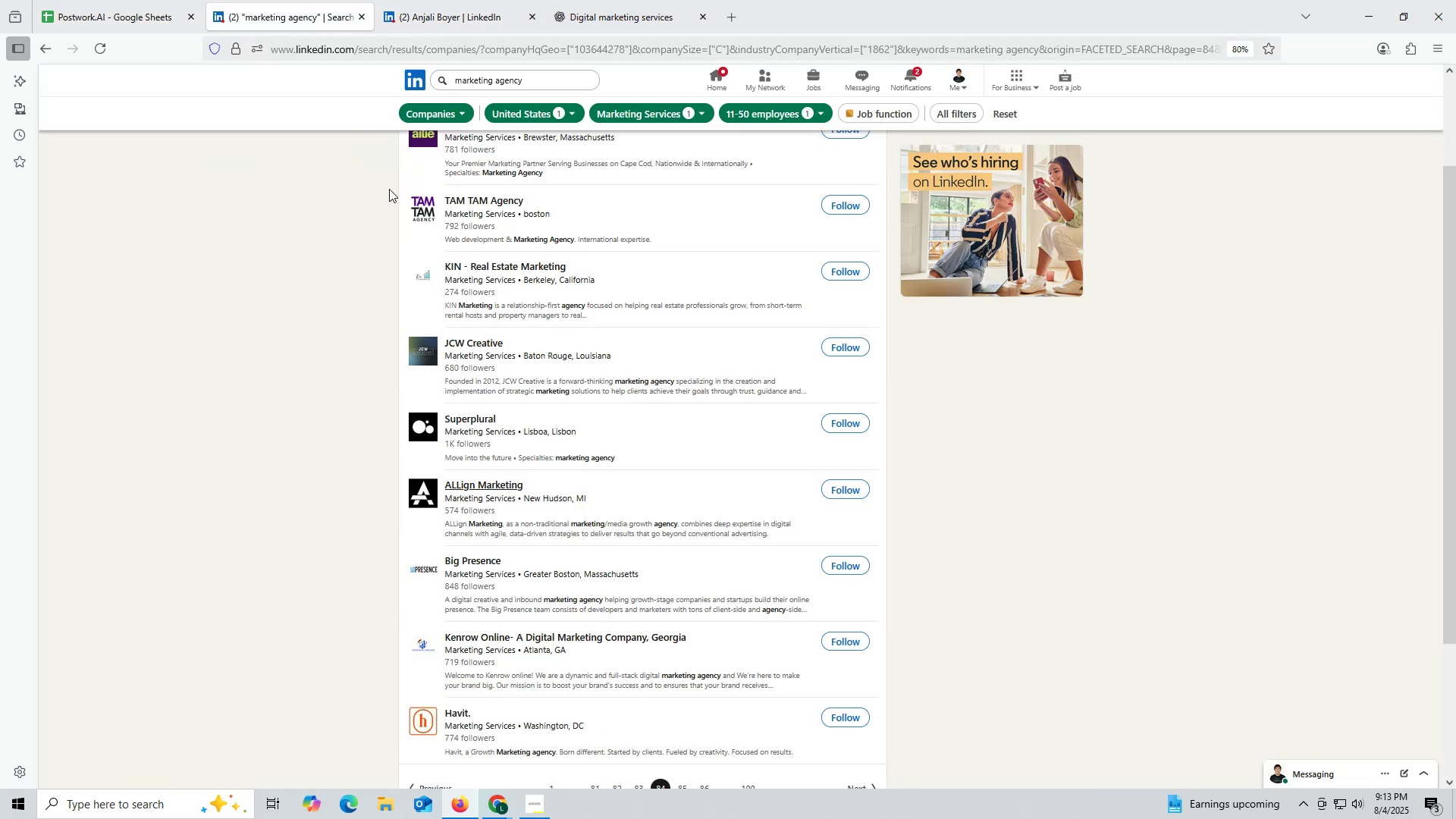 
scroll: coordinate [465, 417], scroll_direction: up, amount: 1.0
 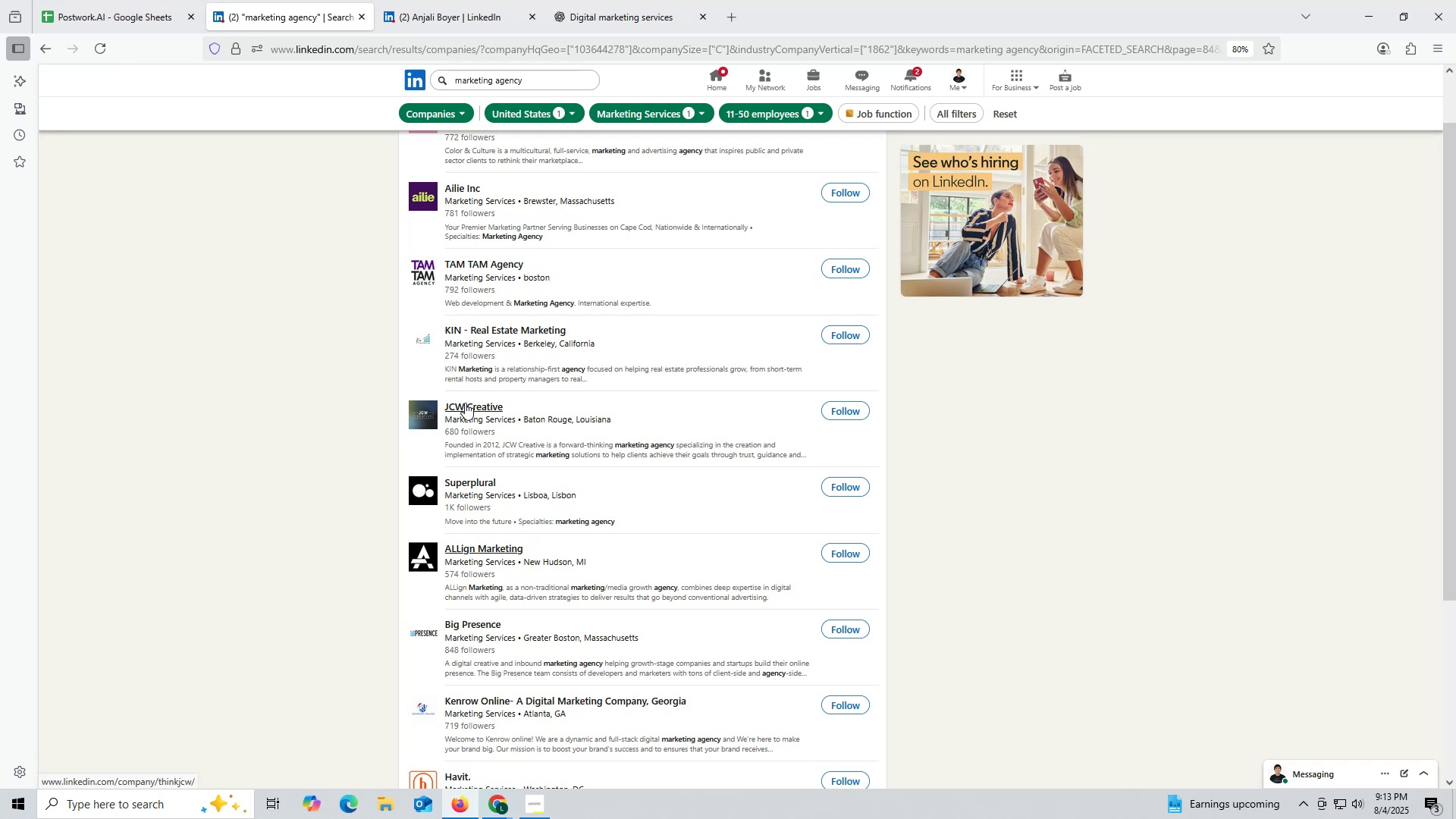 
right_click([465, 401])
 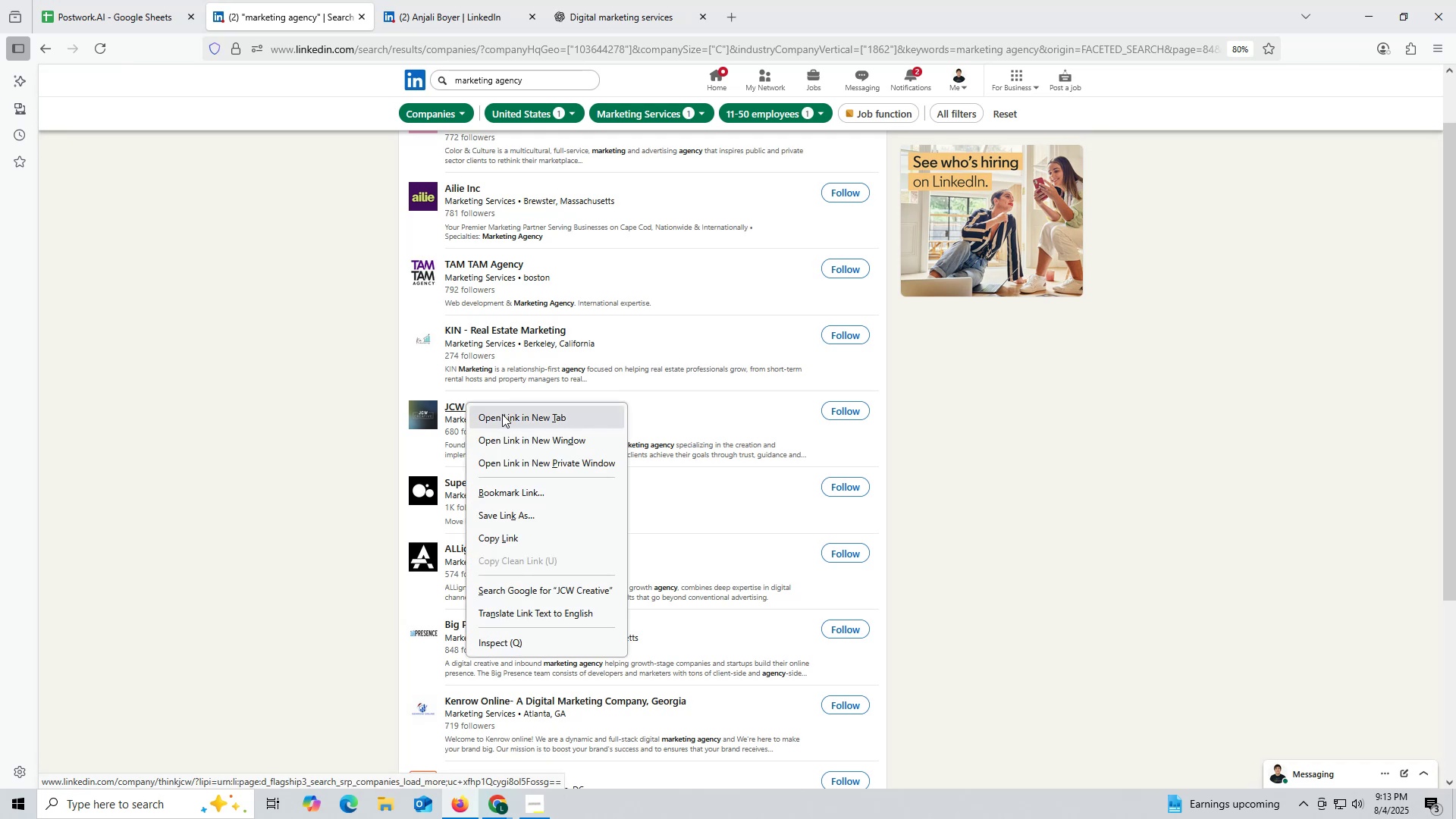 
left_click([502, 414])
 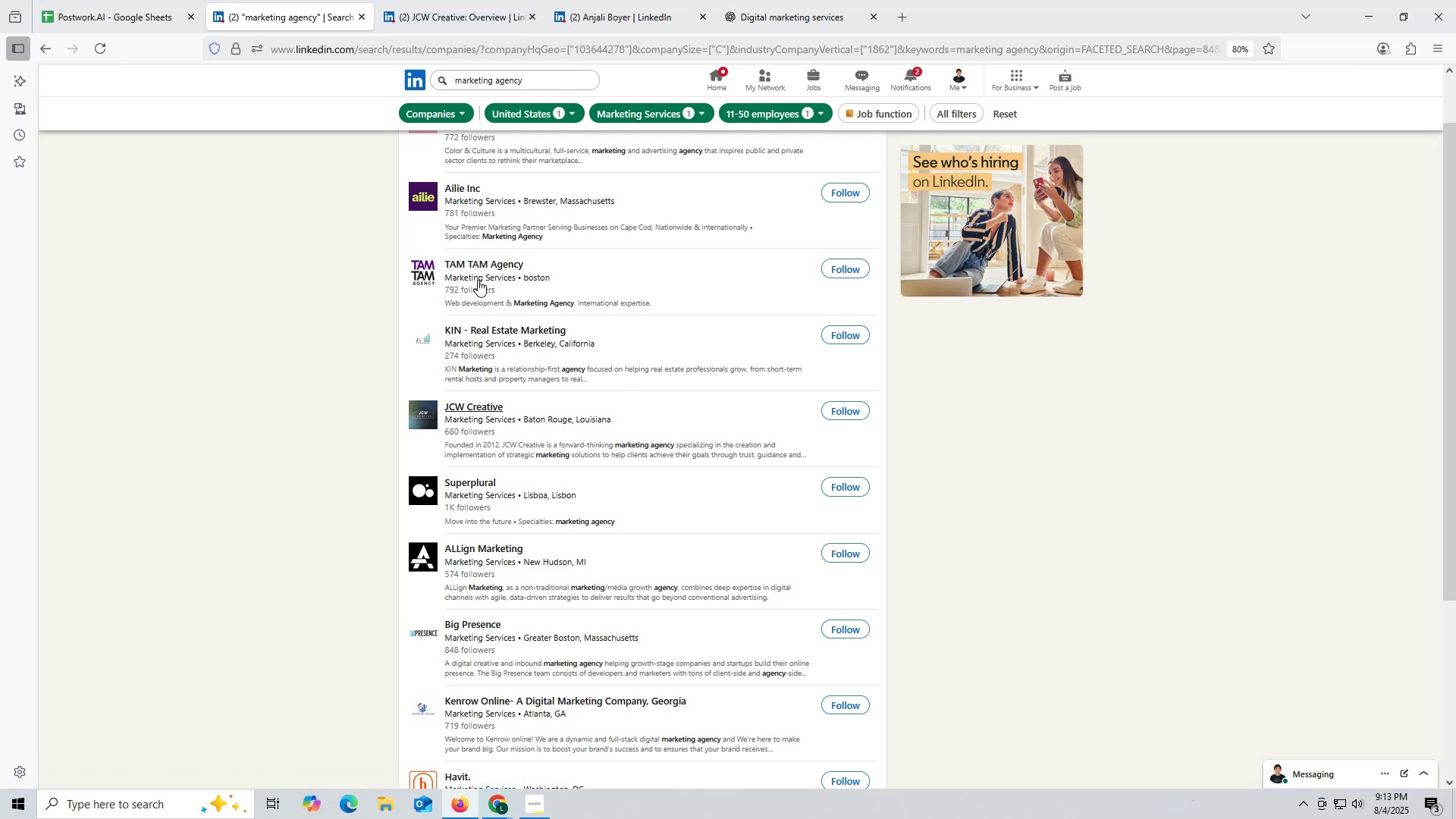 
wait(11.57)
 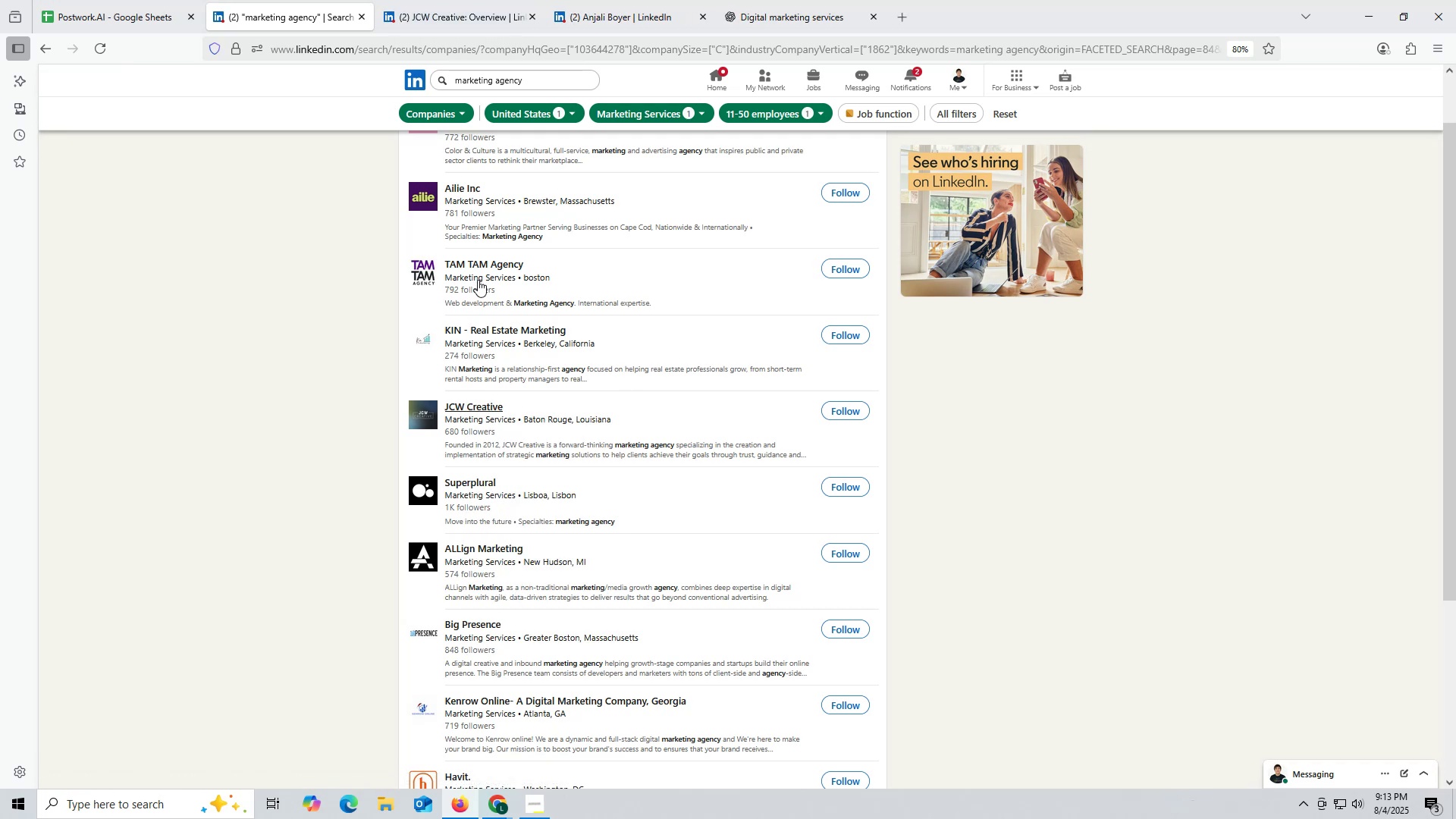 
left_click([471, 24])
 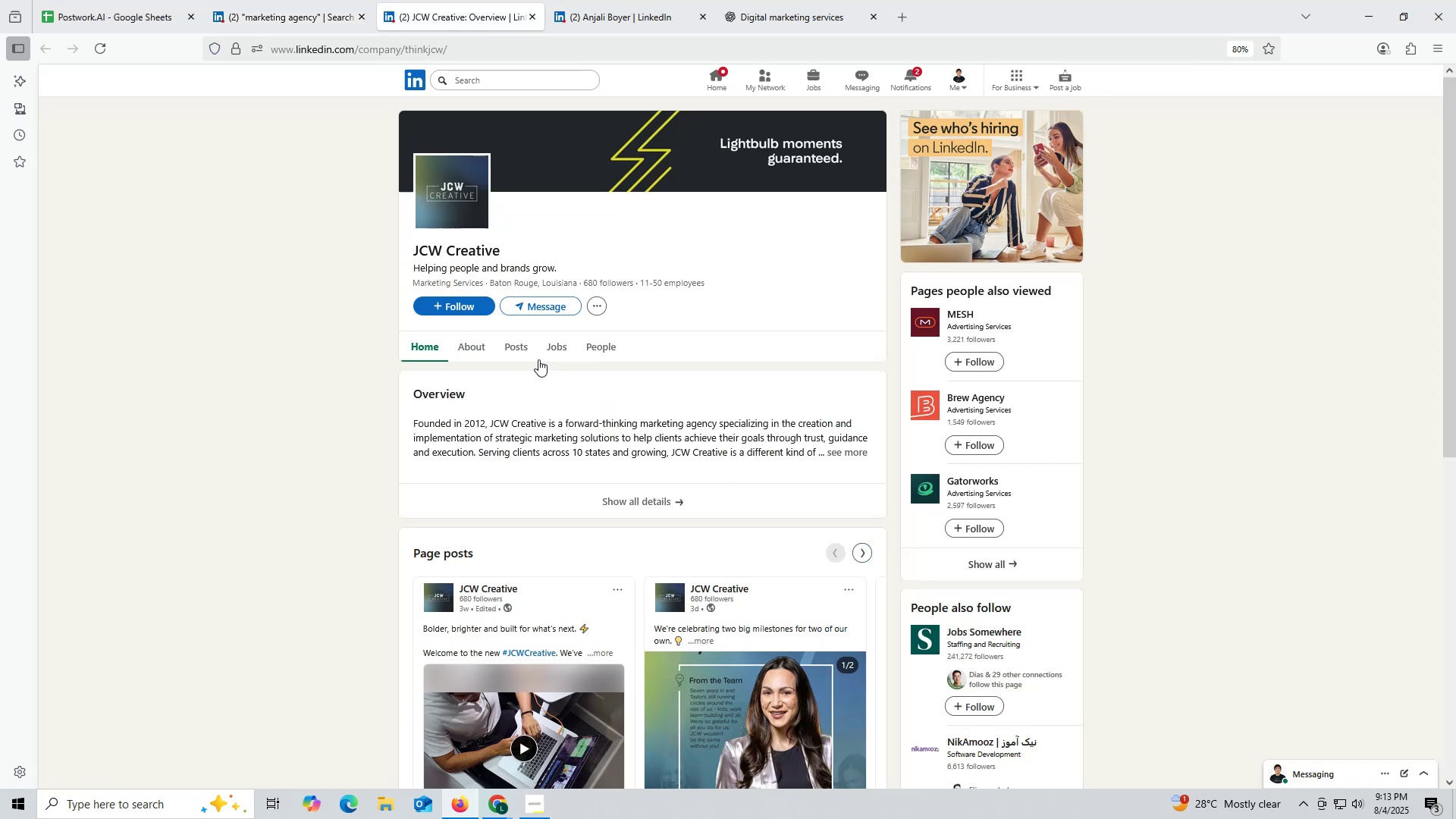 
left_click([510, 349])
 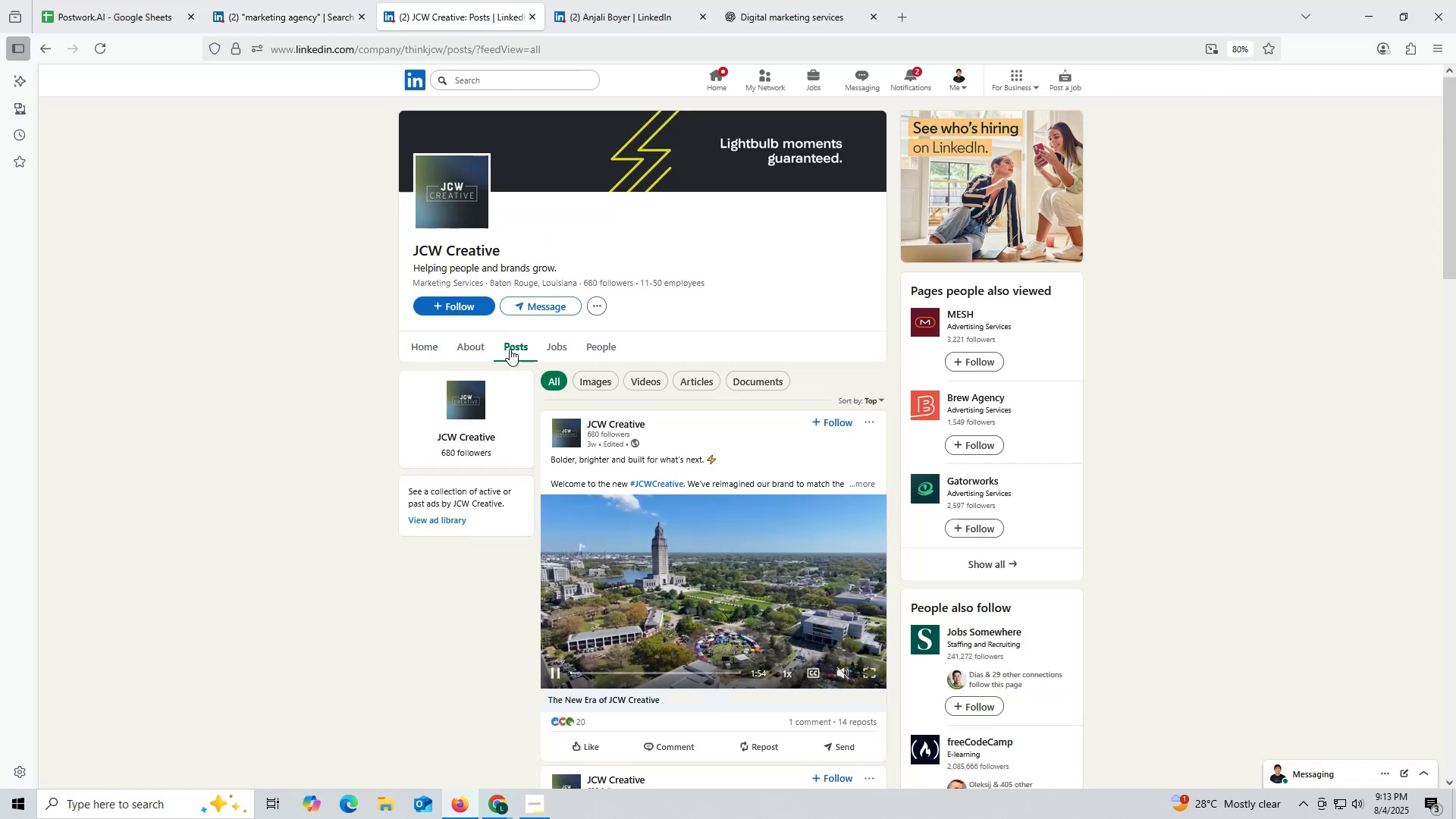 
left_click([469, 350])
 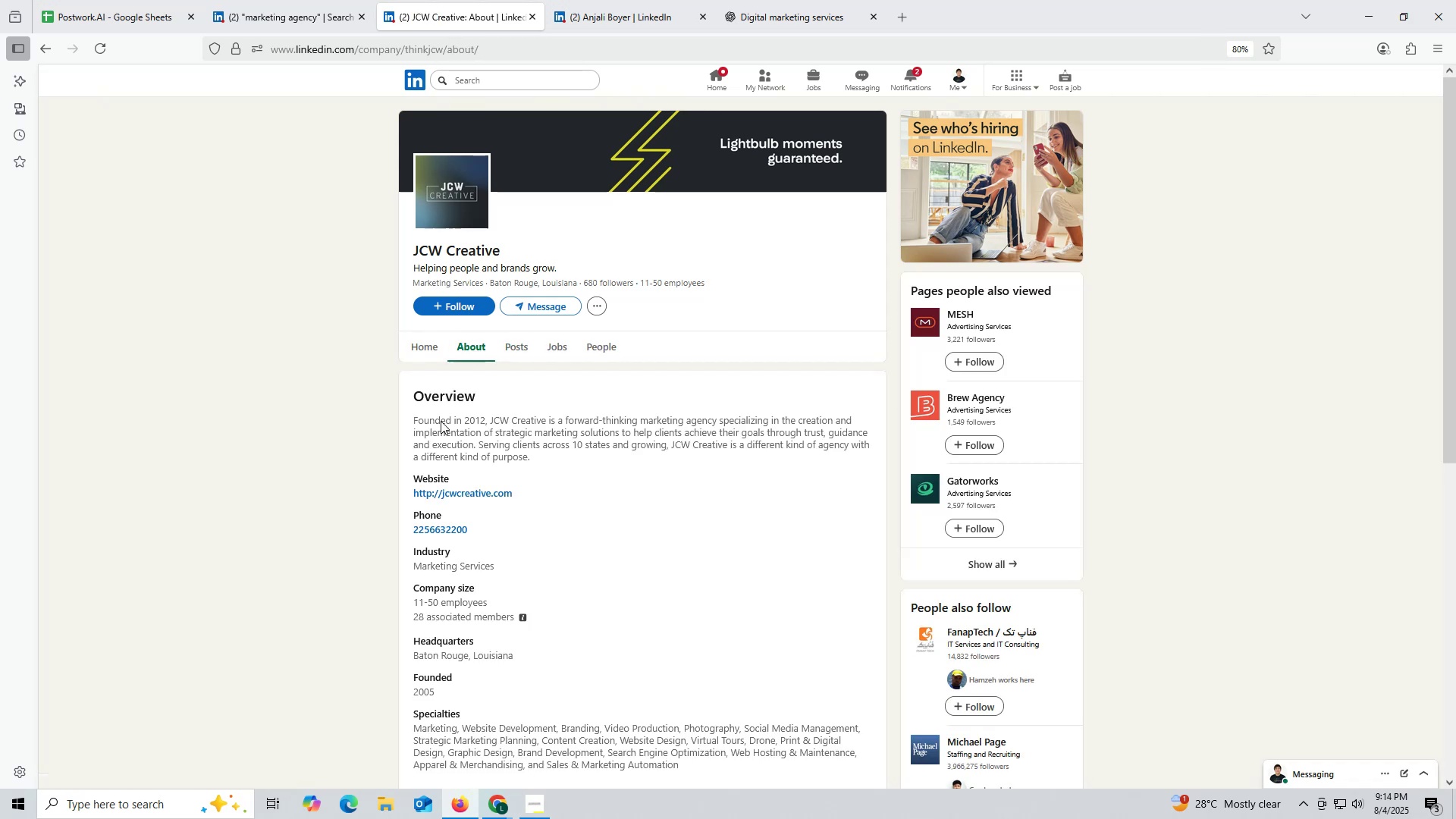 
right_click([467, 495])
 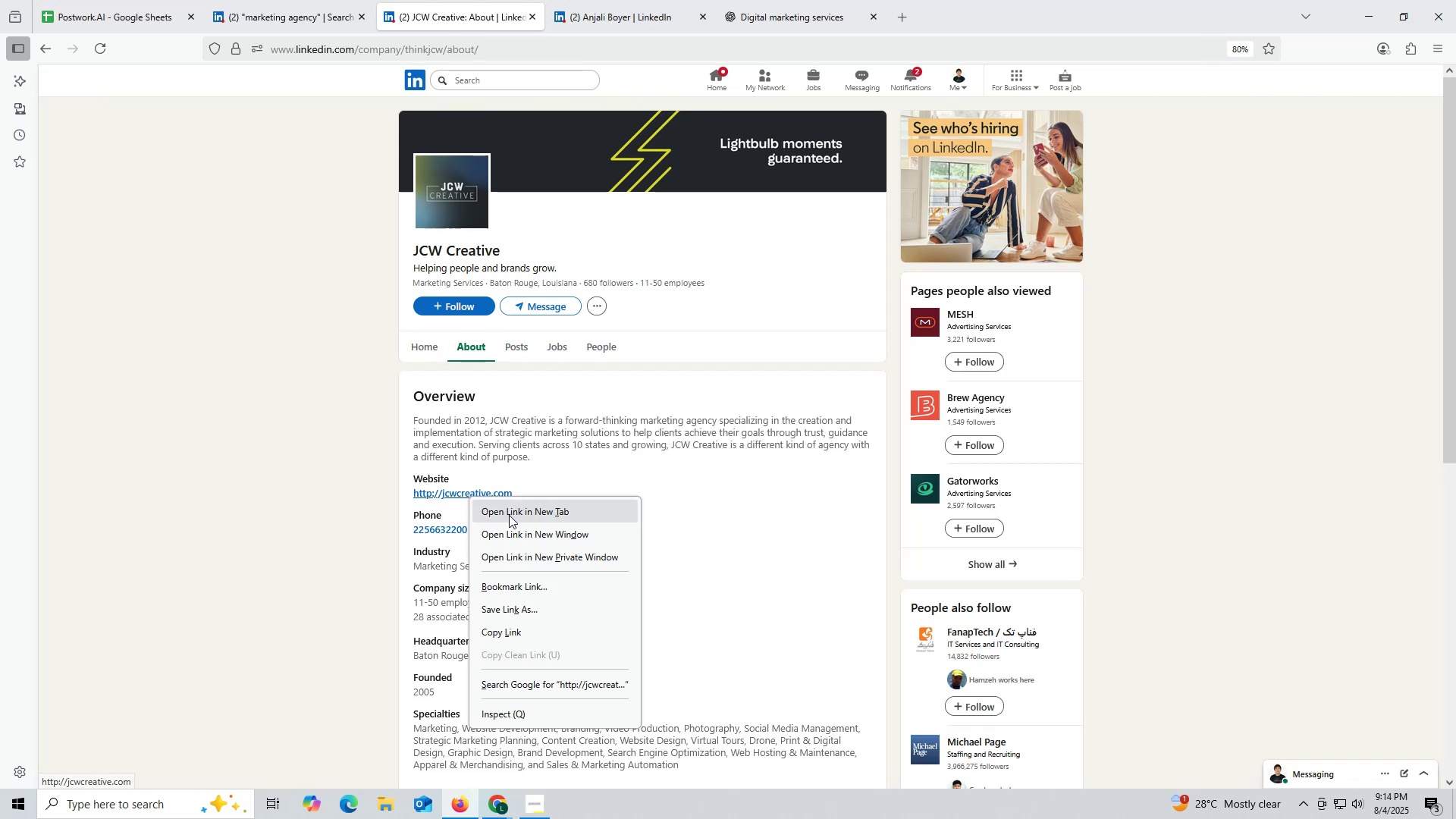 
left_click([509, 515])
 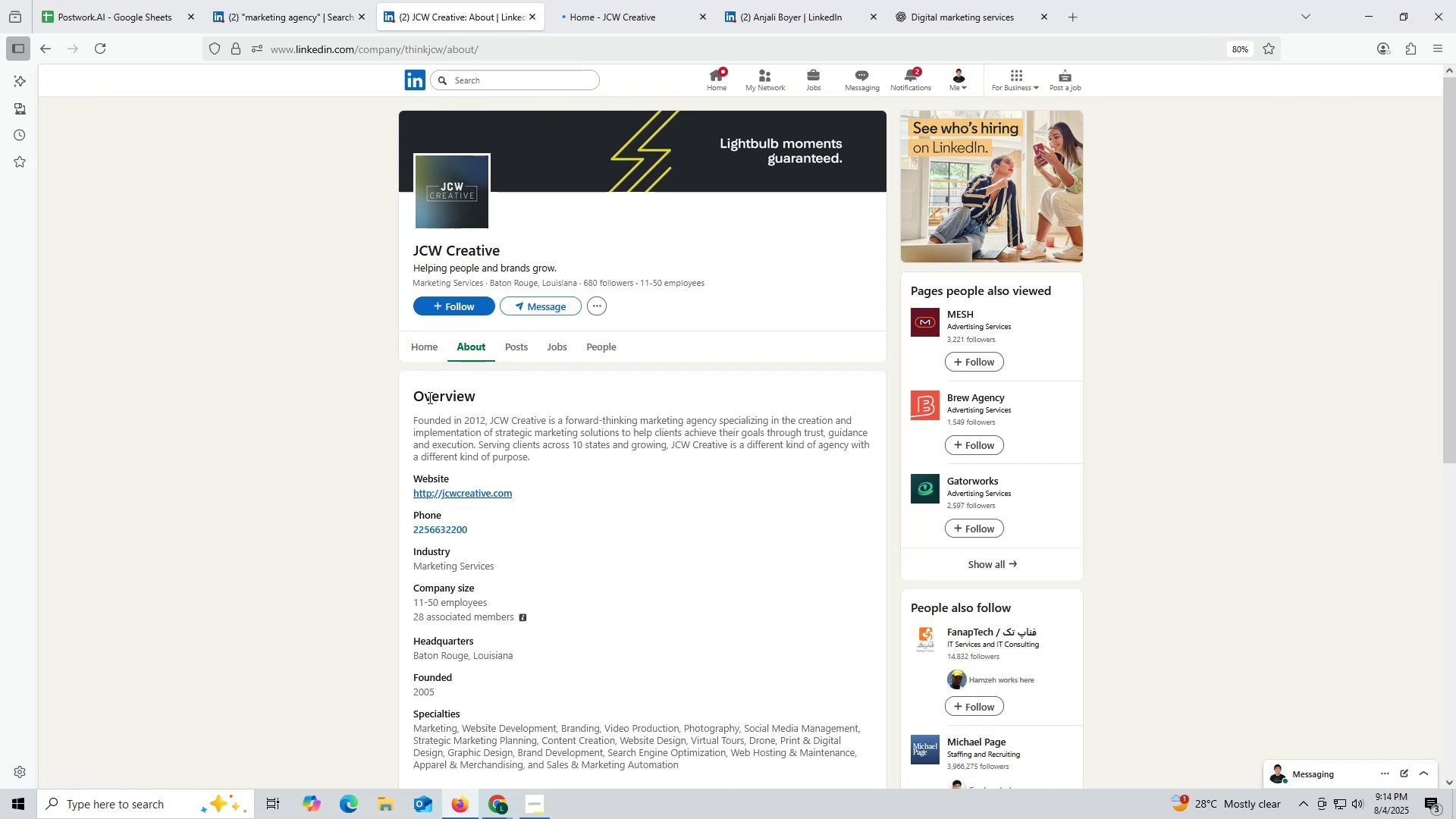 
wait(7.14)
 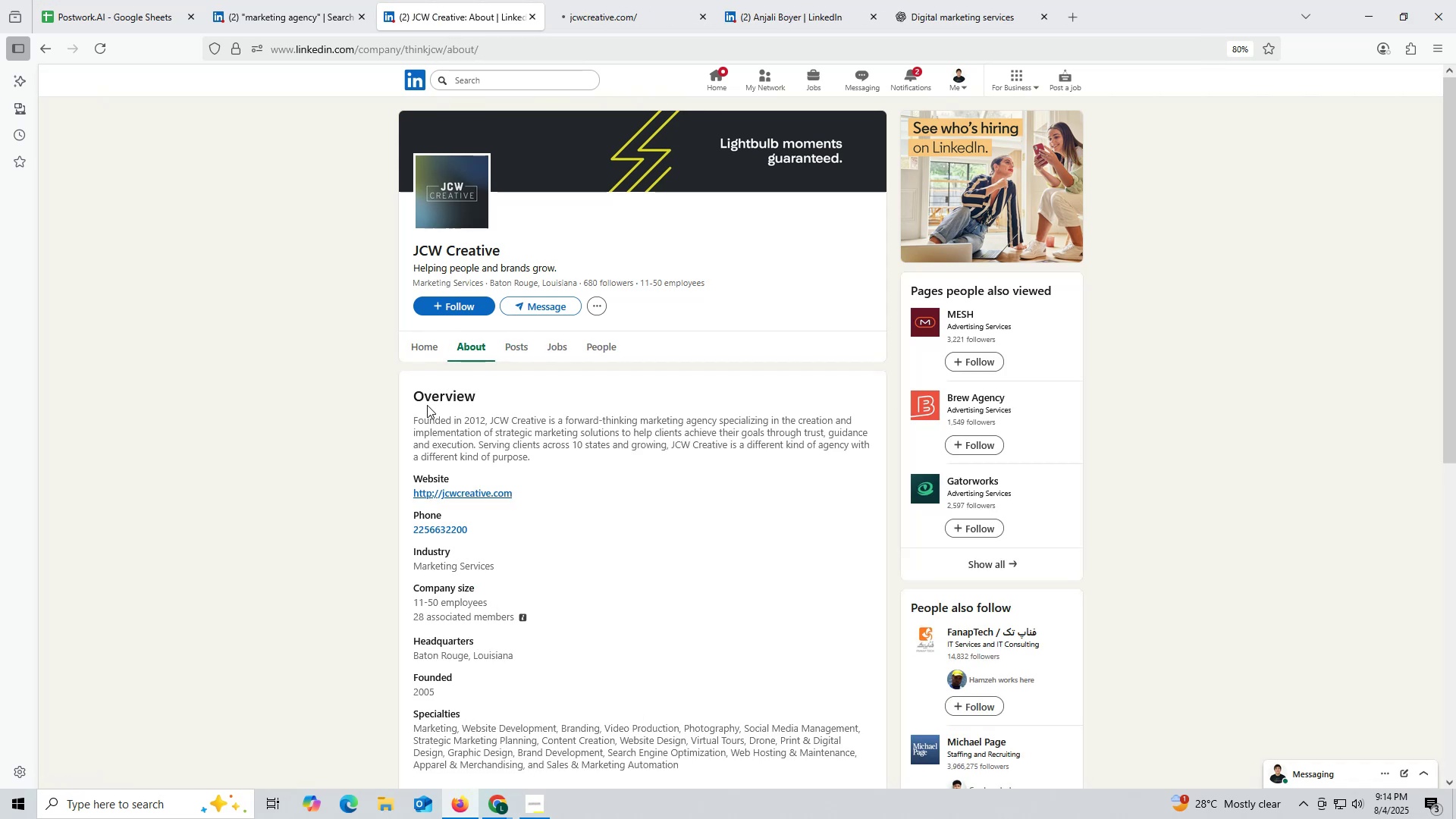 
left_click([598, 12])
 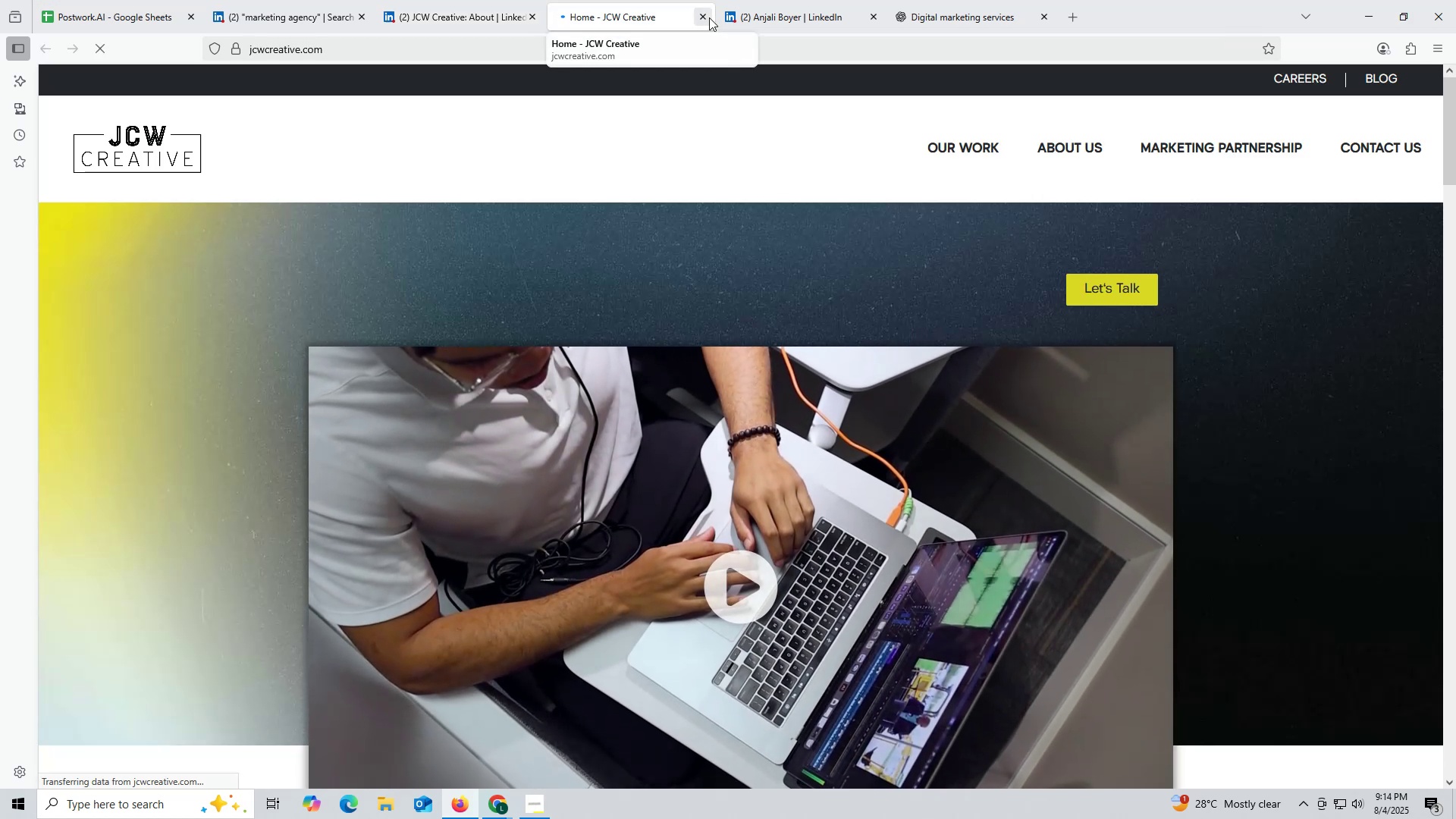 
left_click([701, 16])
 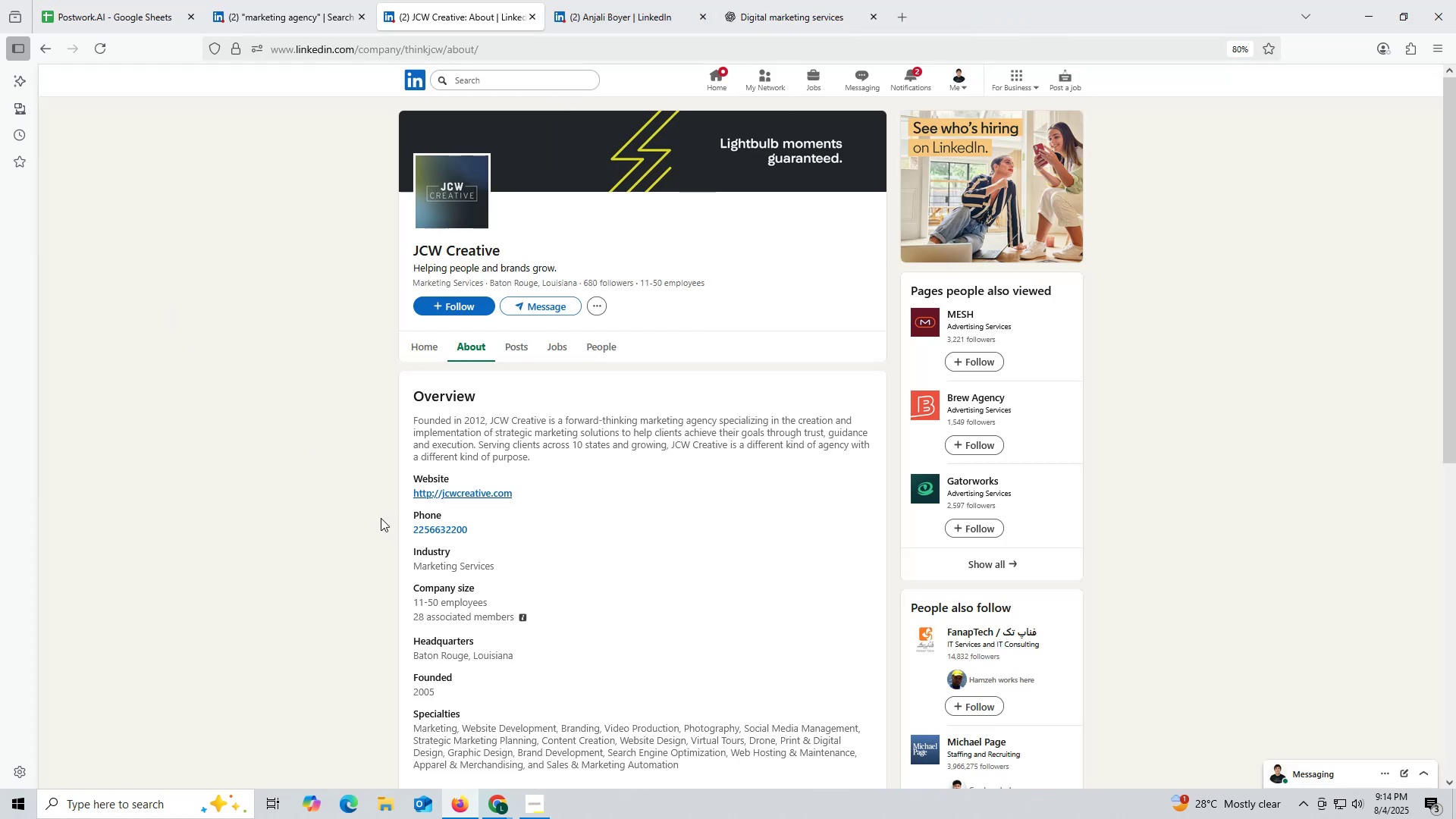 
left_click_drag(start_coordinate=[410, 494], to_coordinate=[527, 491])
 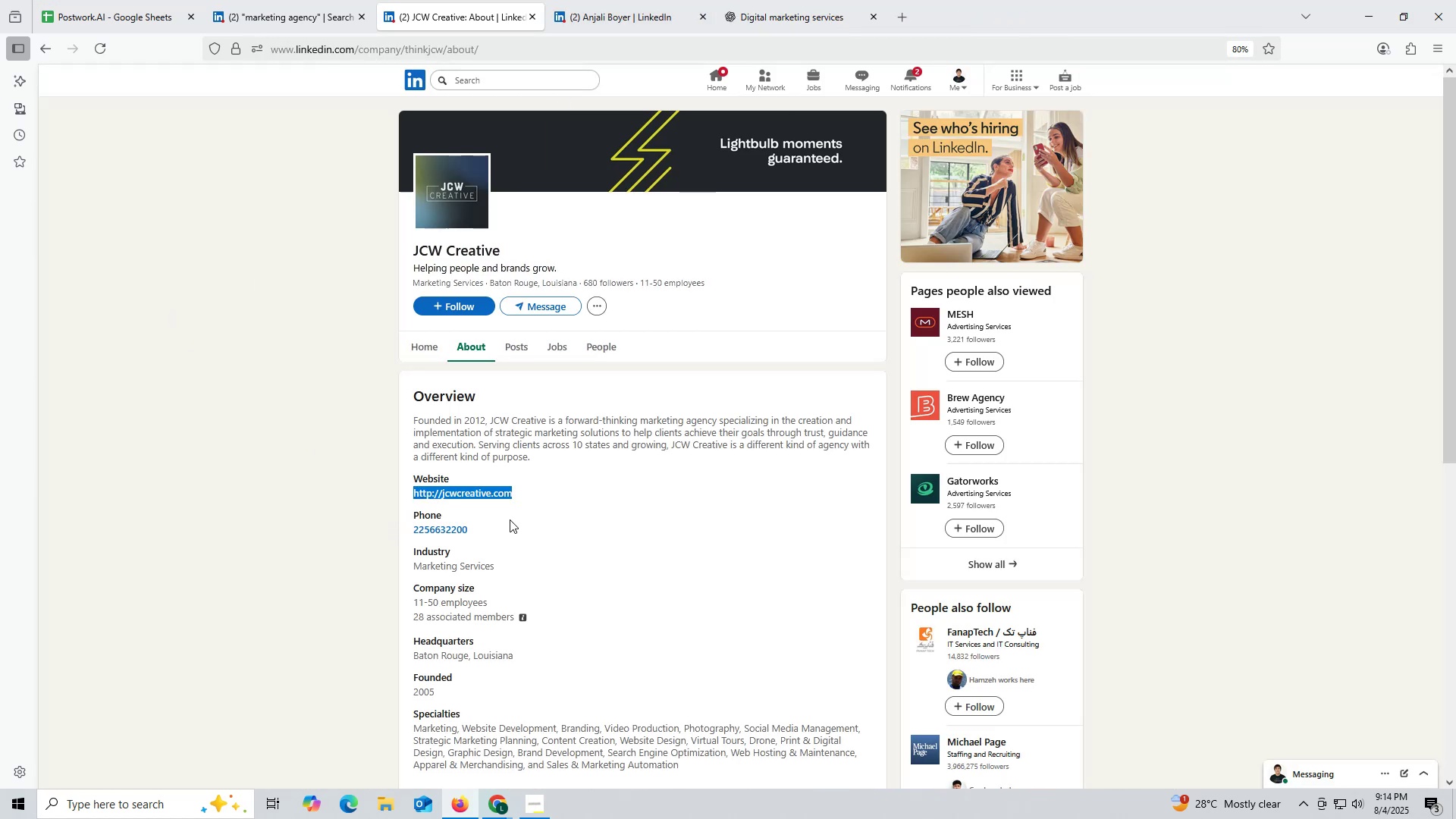 
key(Control+ControlLeft)
 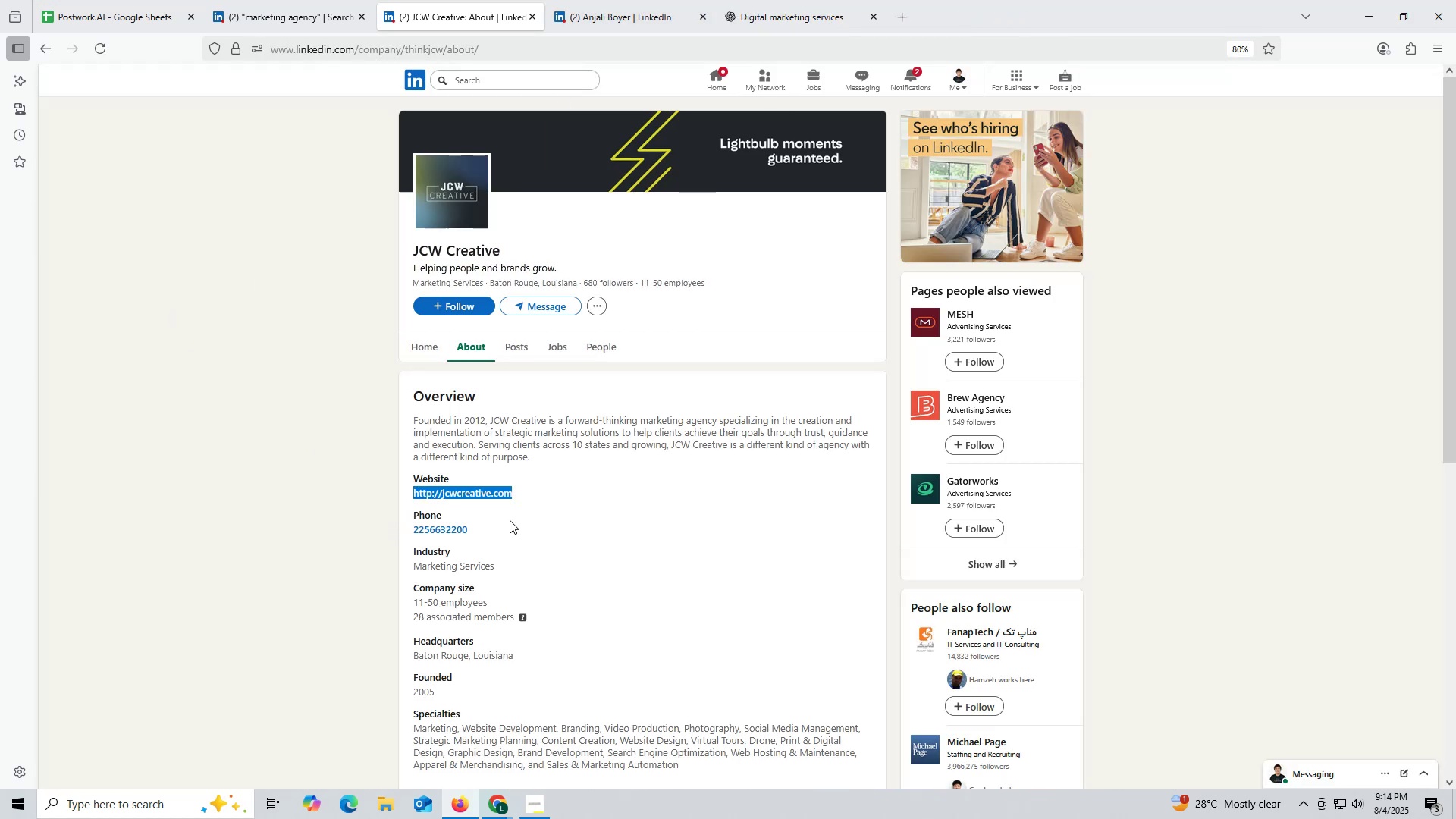 
key(Control+C)
 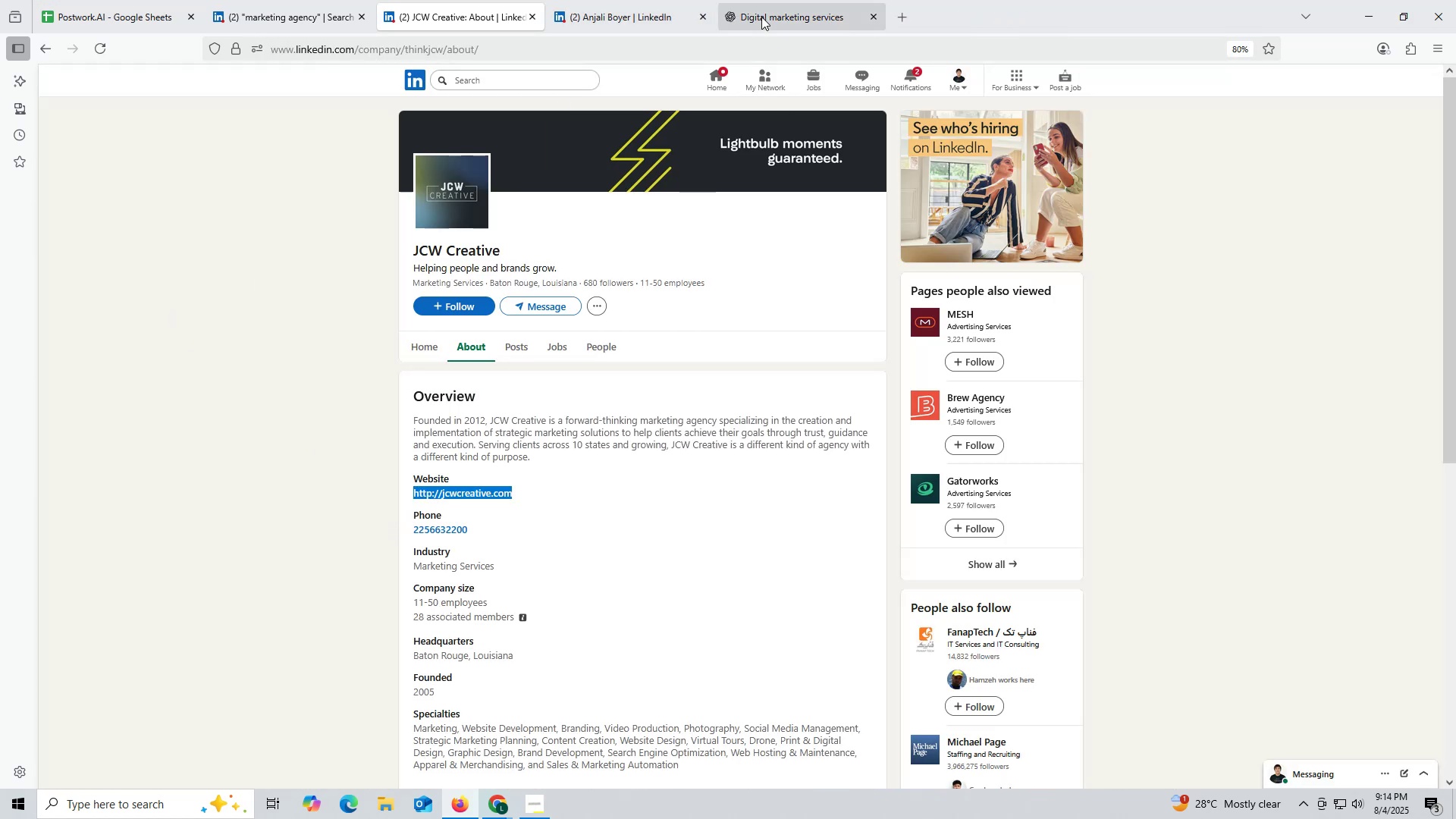 
left_click([762, 14])
 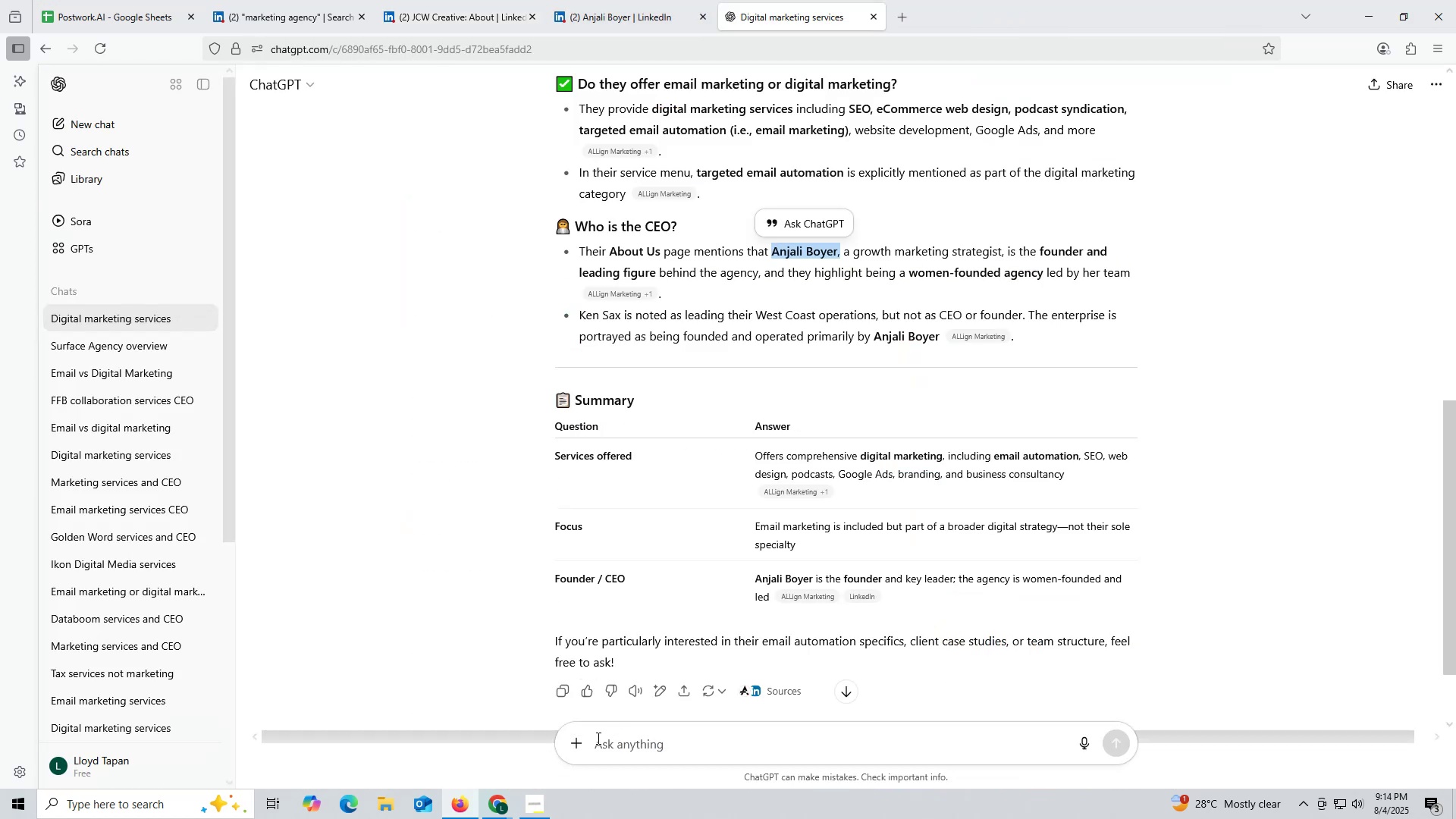 
left_click([614, 748])
 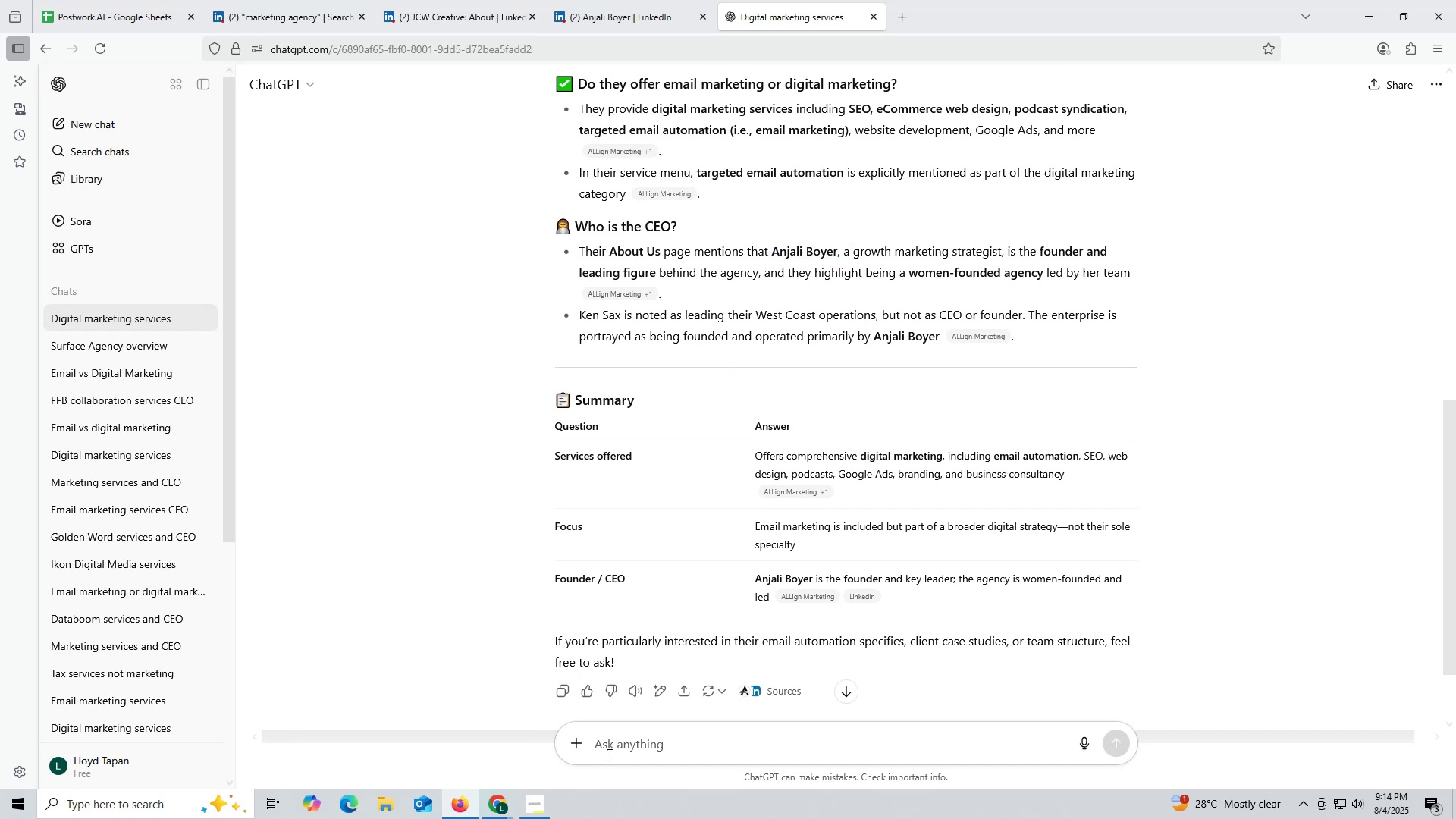 
key(Control+ControlLeft)
 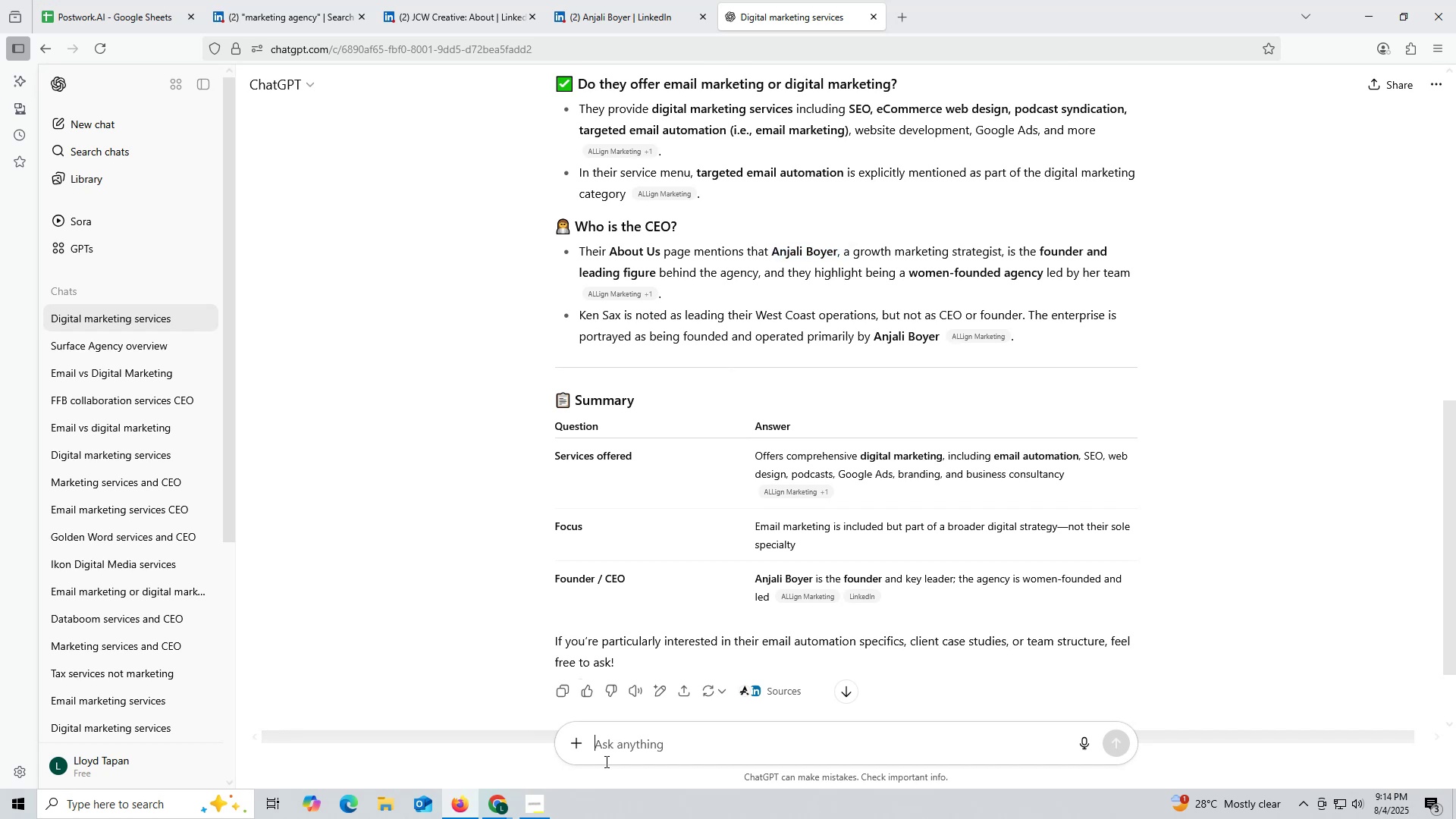 
key(Control+V)
 